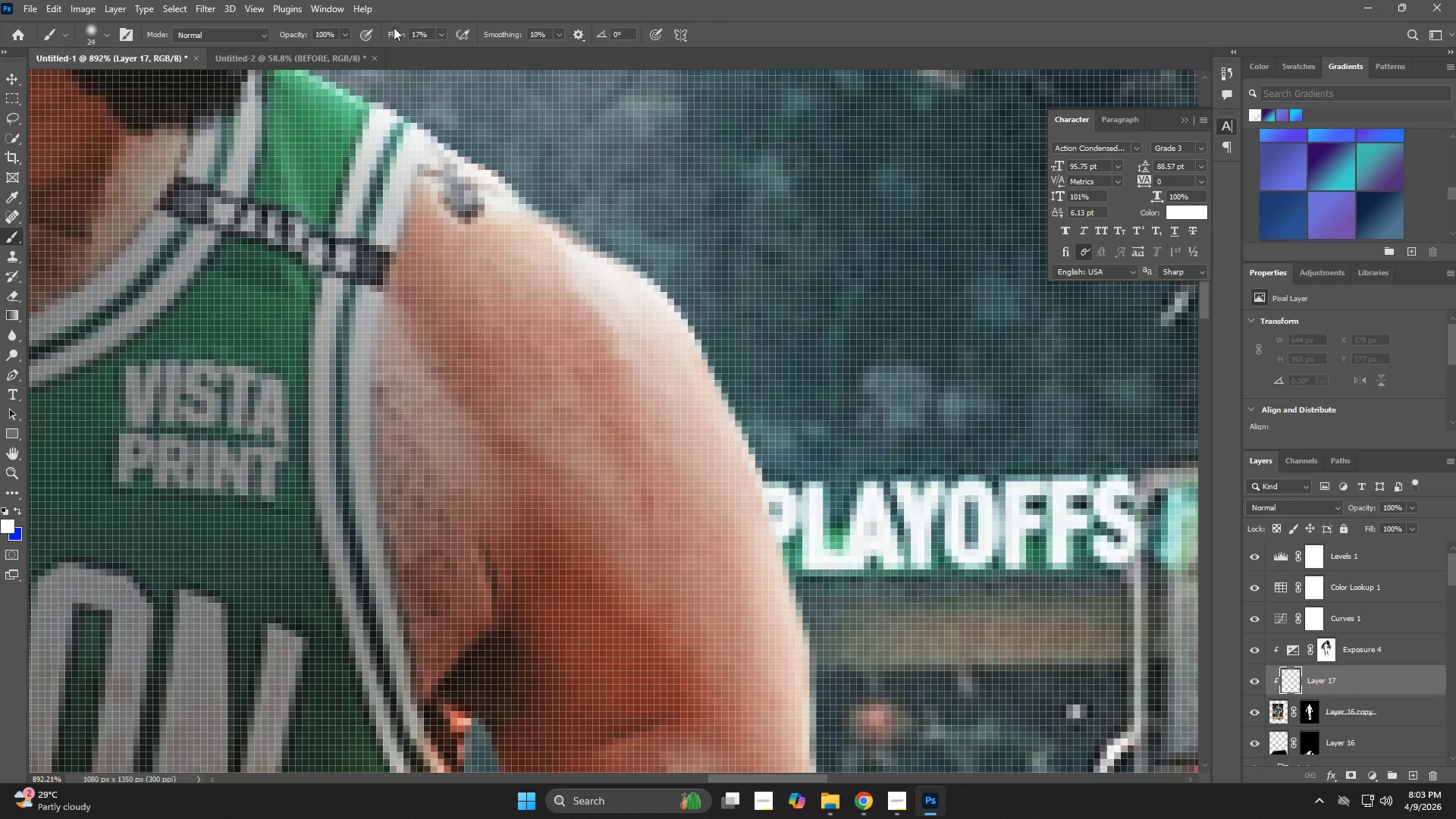 
left_click_drag(start_coordinate=[389, 33], to_coordinate=[409, 39])
 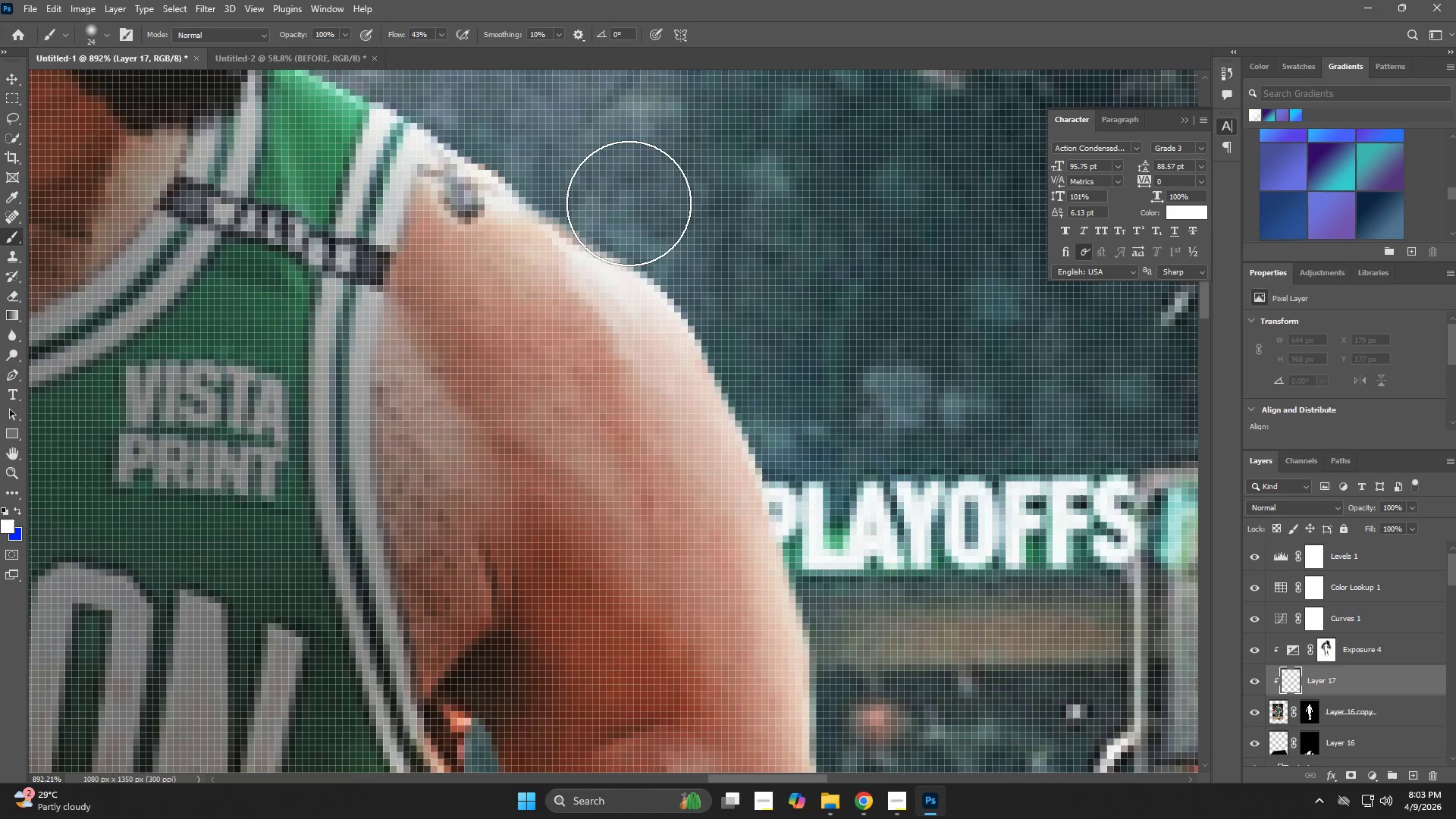 
left_click_drag(start_coordinate=[629, 202], to_coordinate=[813, 491])
 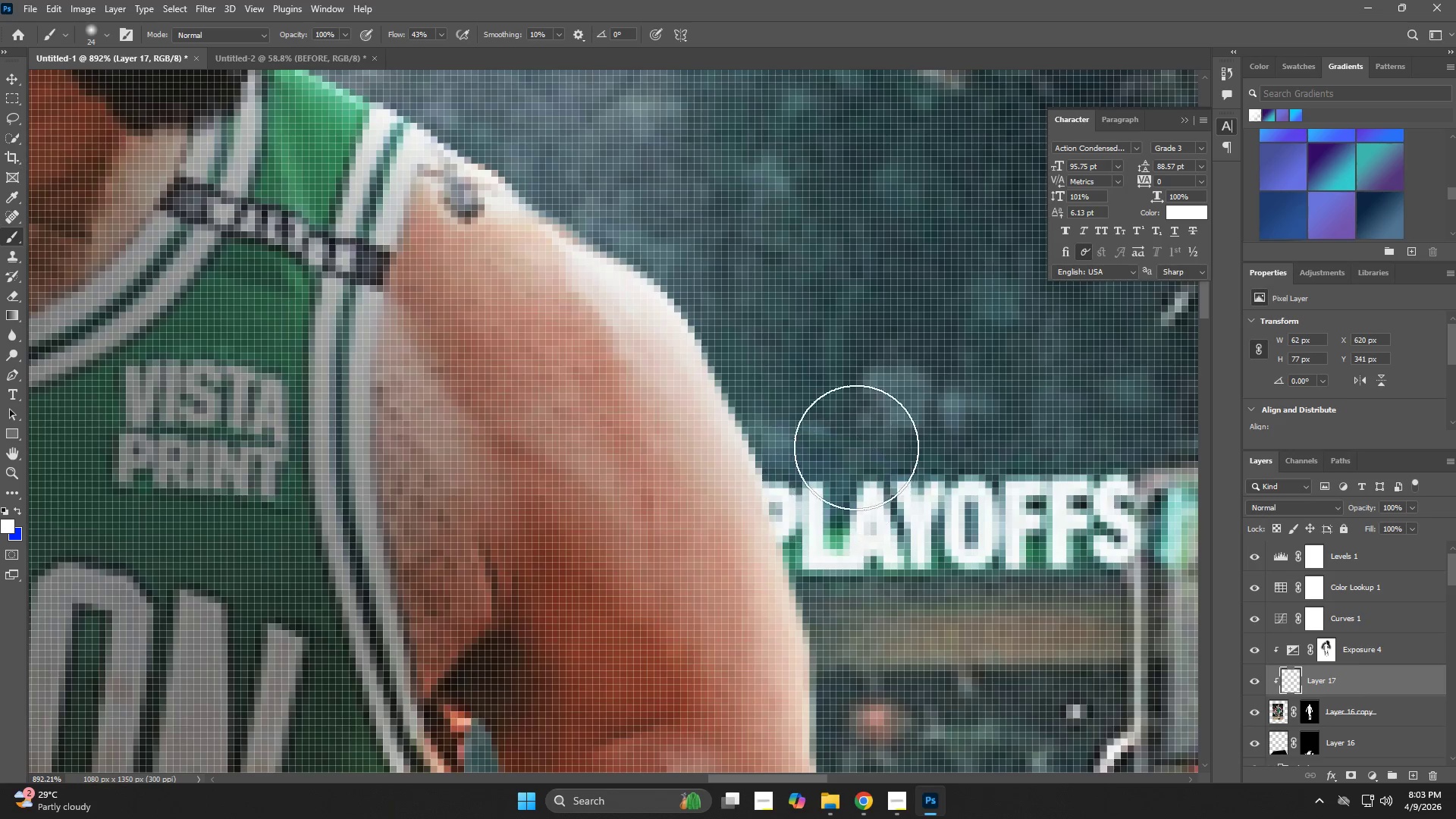 
type(zb)
 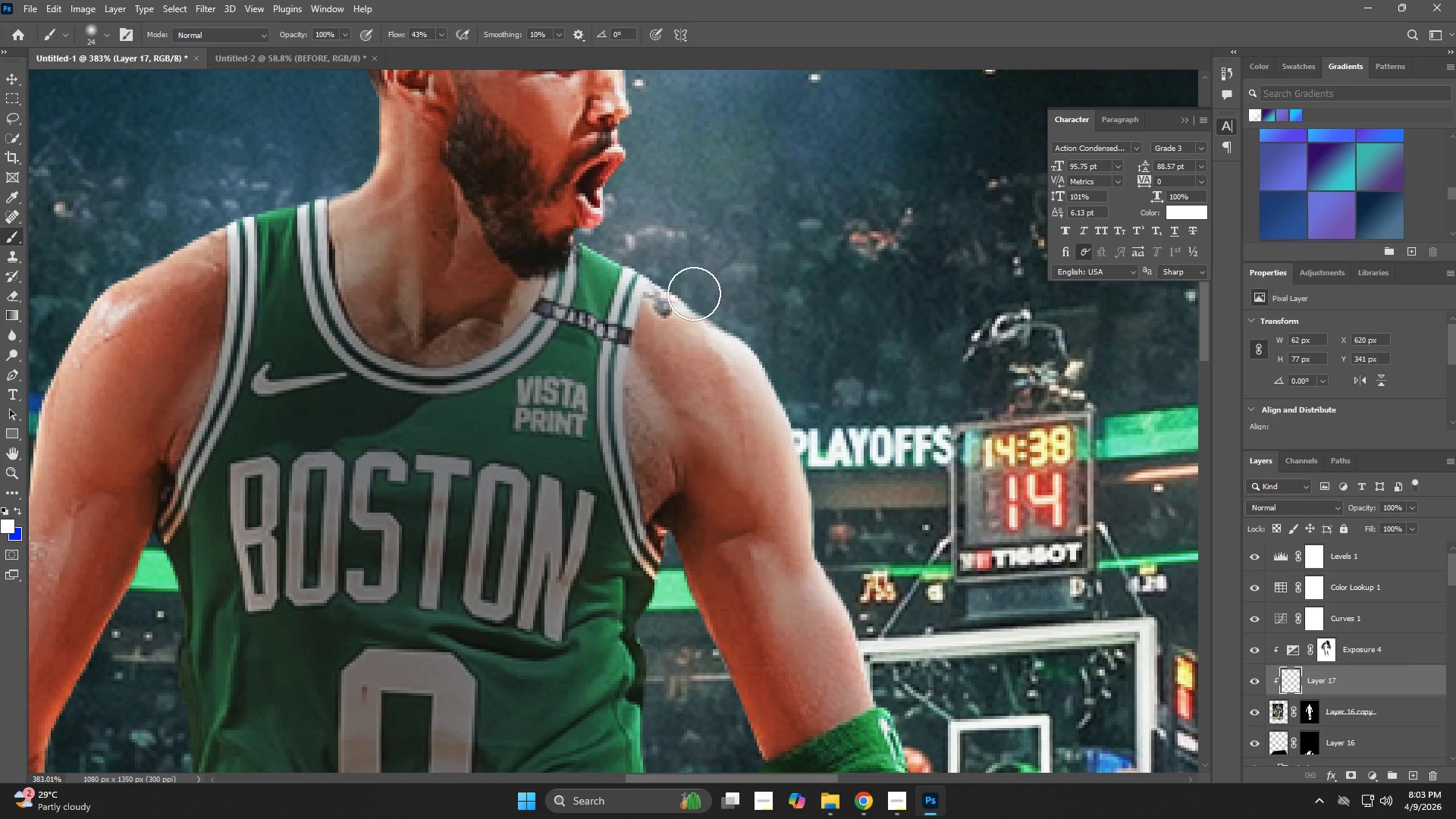 
left_click_drag(start_coordinate=[813, 388], to_coordinate=[755, 405])
 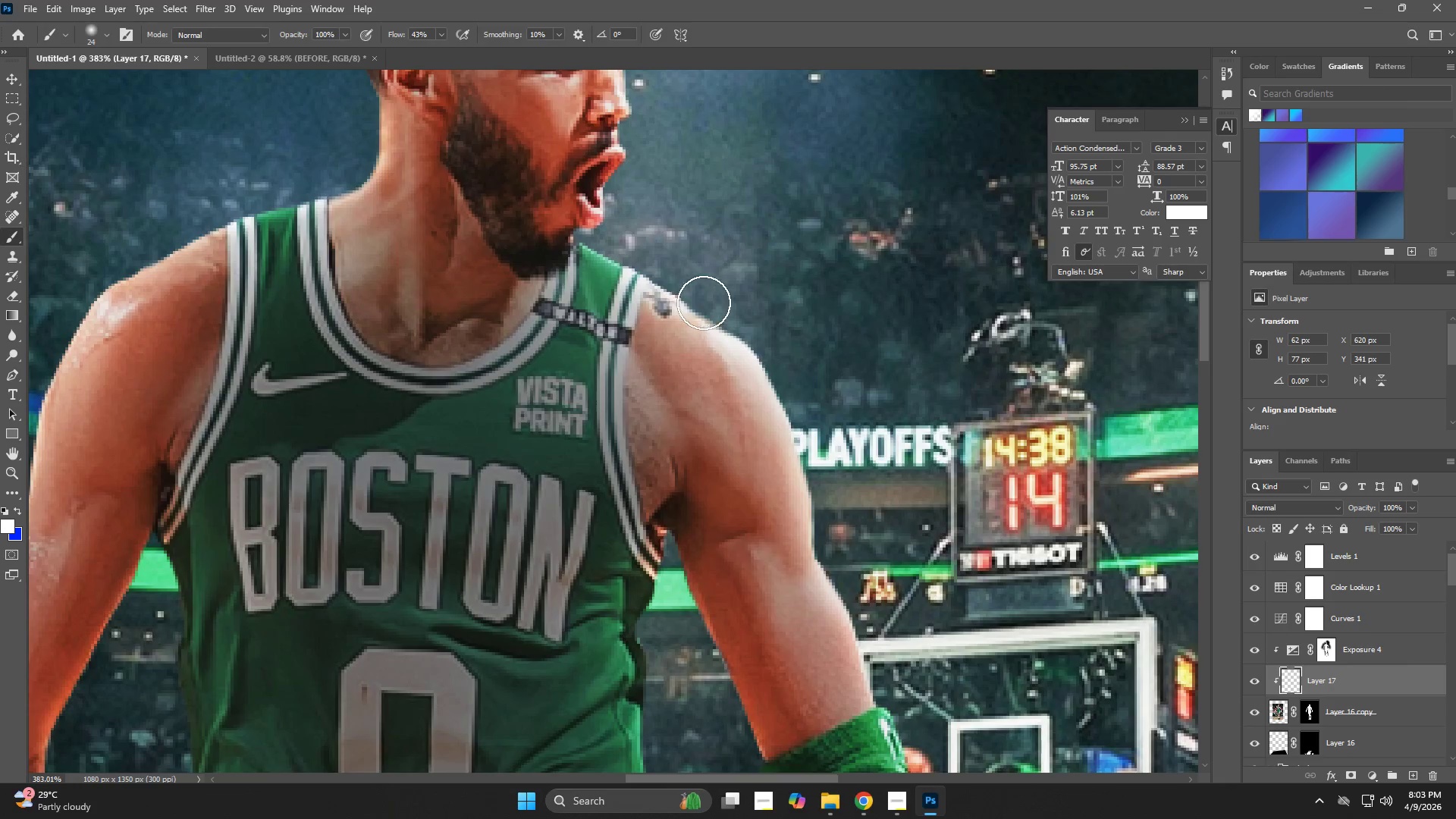 
left_click_drag(start_coordinate=[714, 303], to_coordinate=[626, 243])
 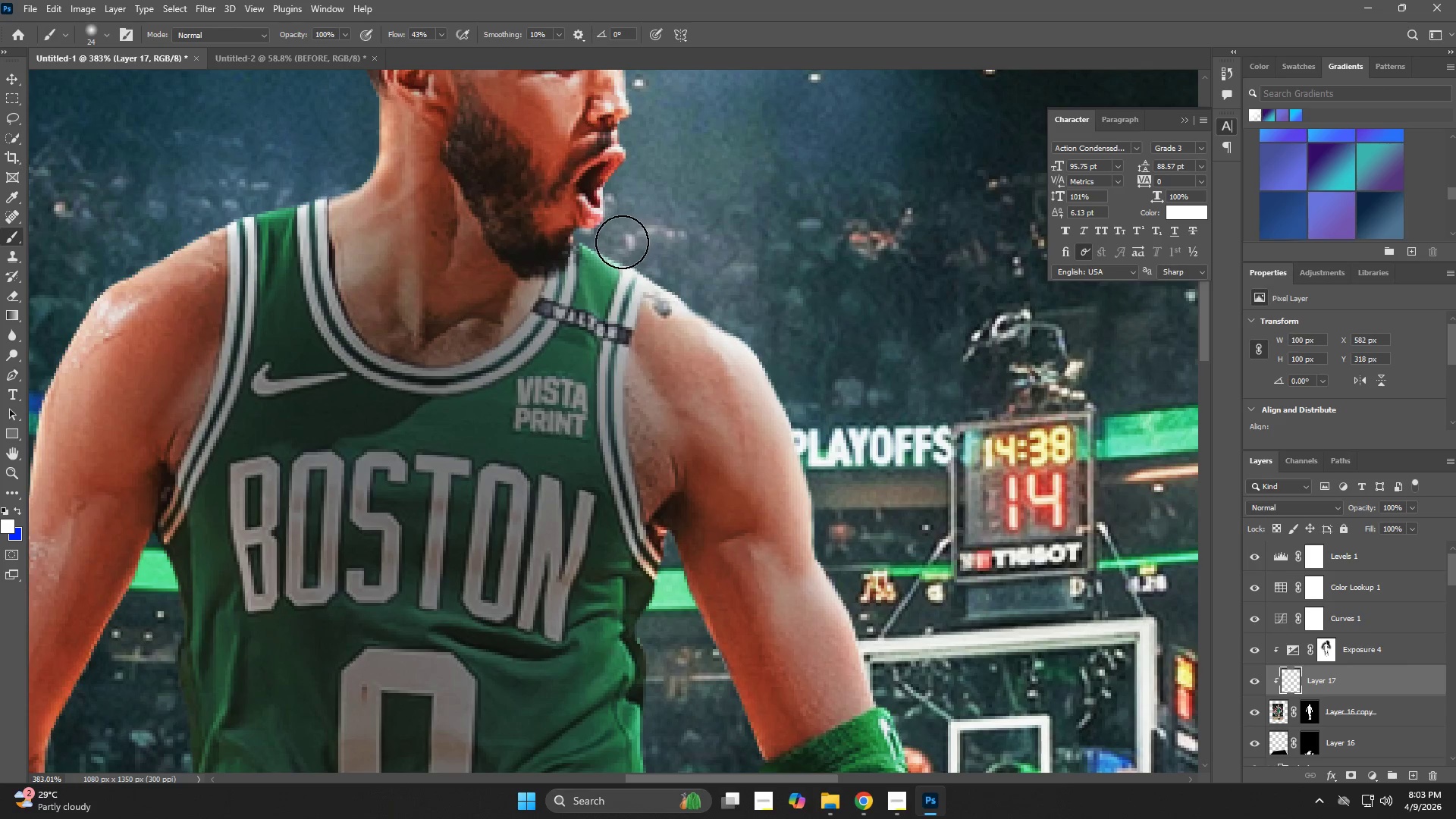 
left_click_drag(start_coordinate=[623, 220], to_coordinate=[623, 200])
 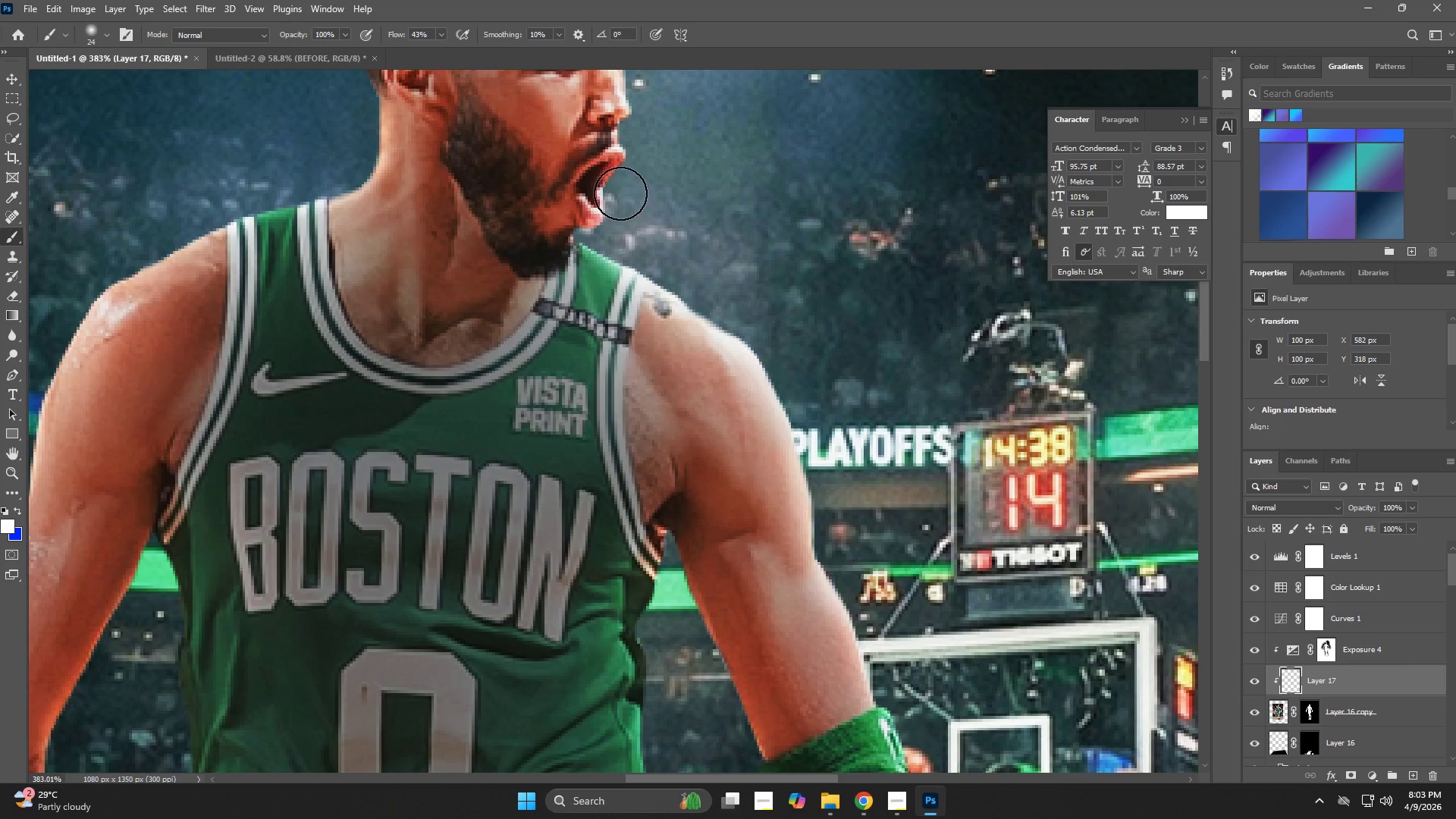 
triple_click([620, 193])
 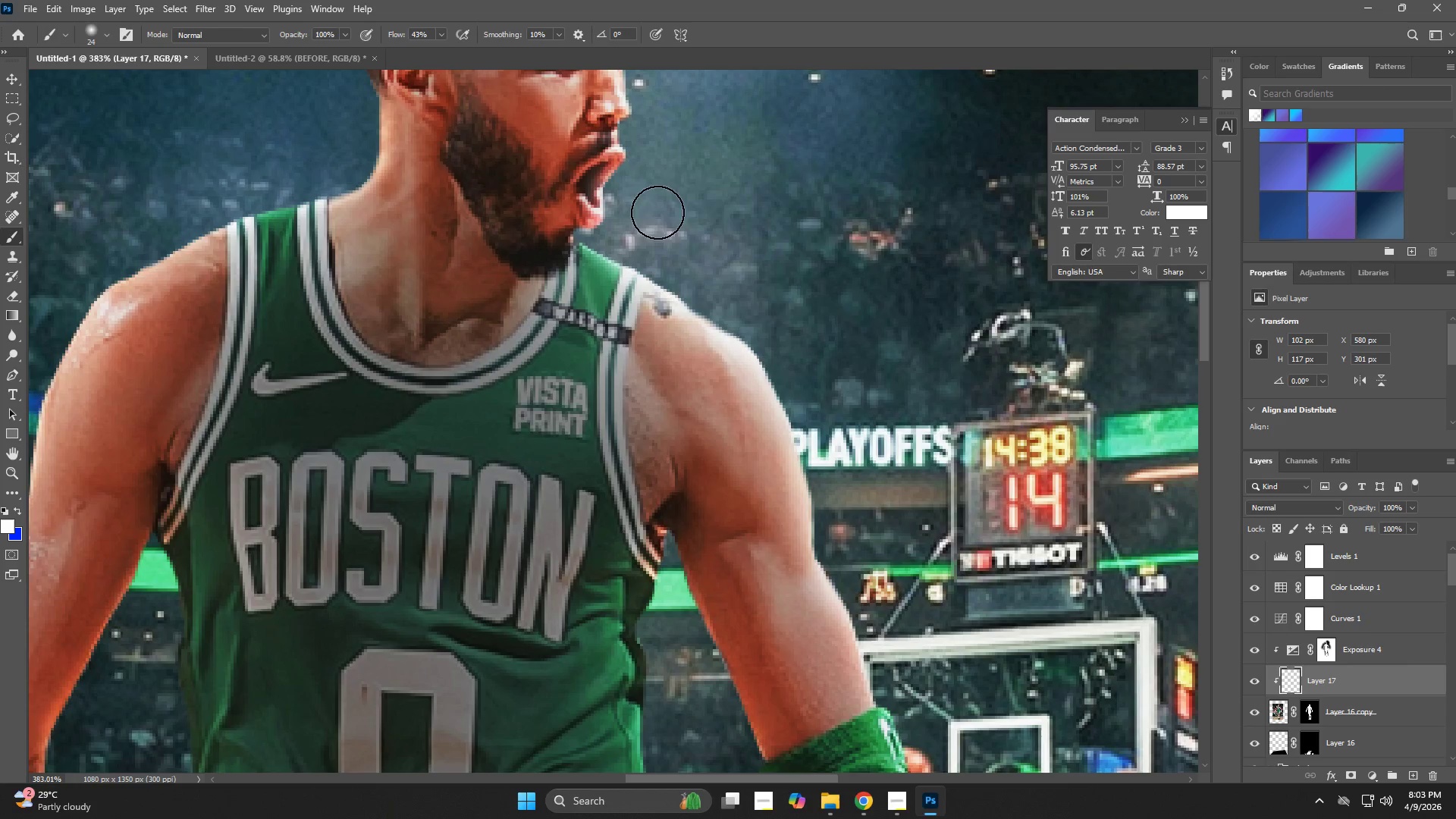 
hold_key(key=Space, duration=0.52)
 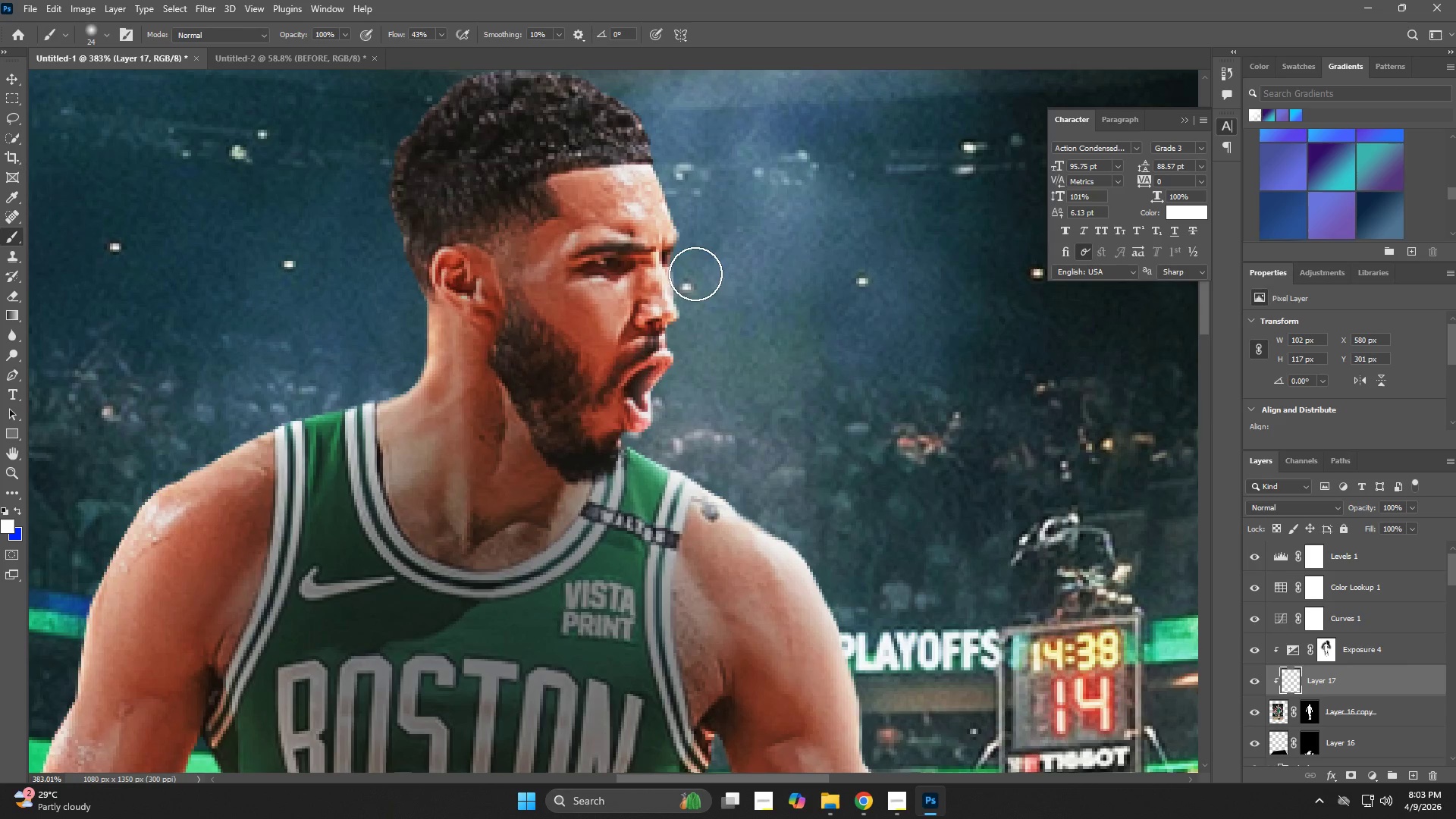 
left_click_drag(start_coordinate=[672, 175], to_coordinate=[719, 377])
 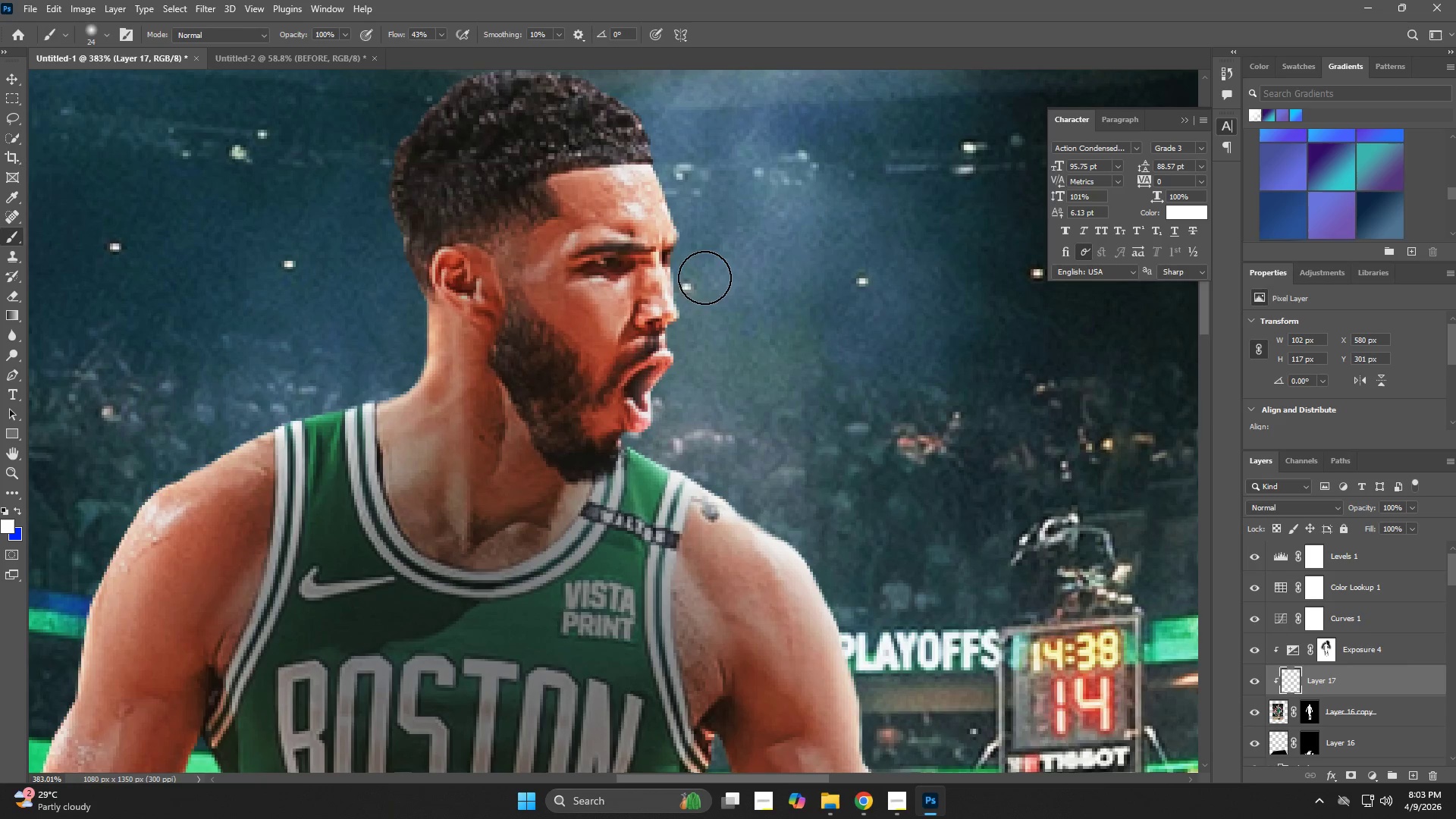 
left_click_drag(start_coordinate=[696, 271], to_coordinate=[709, 309])
 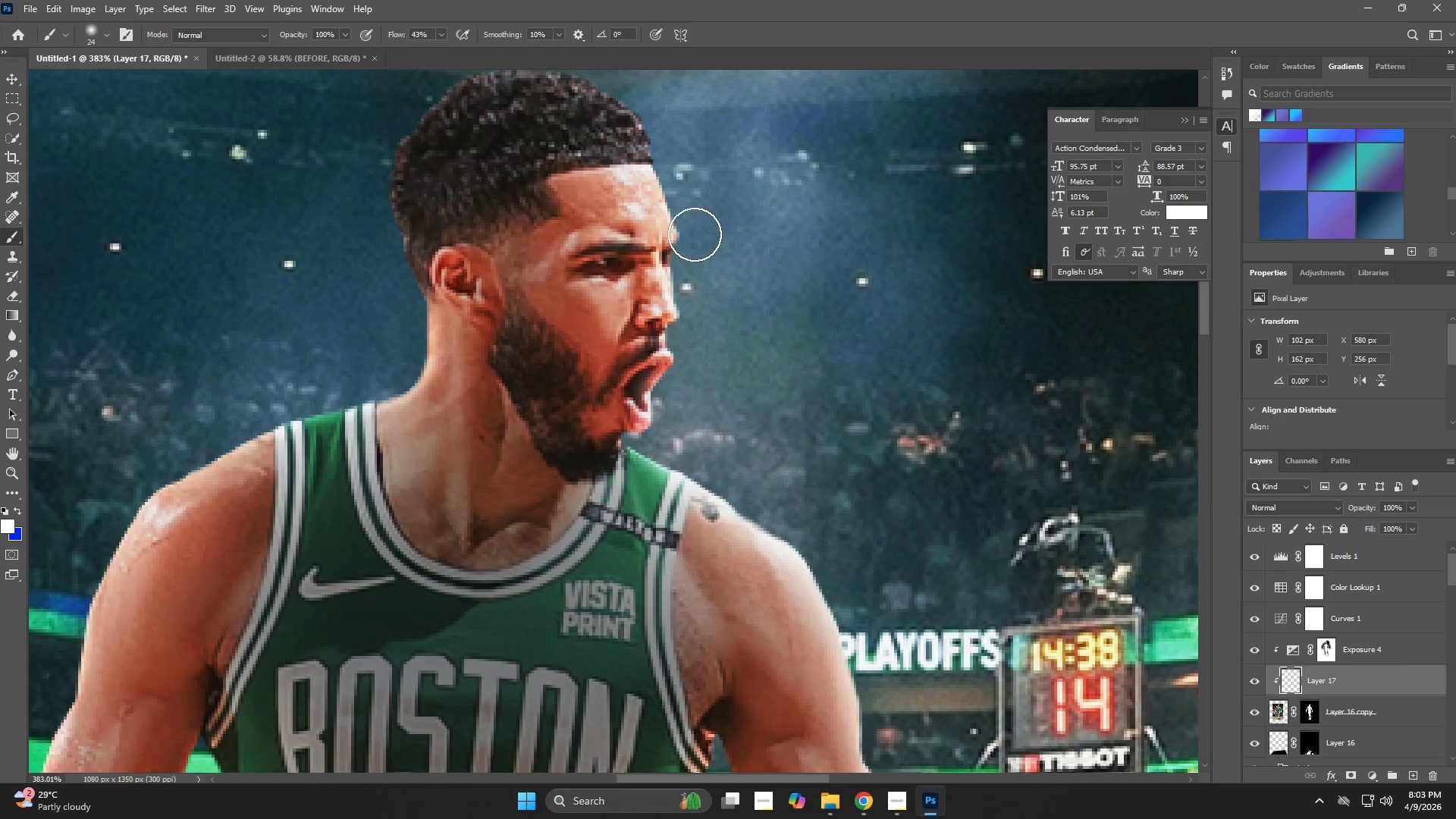 
left_click_drag(start_coordinate=[687, 217], to_coordinate=[707, 208])
 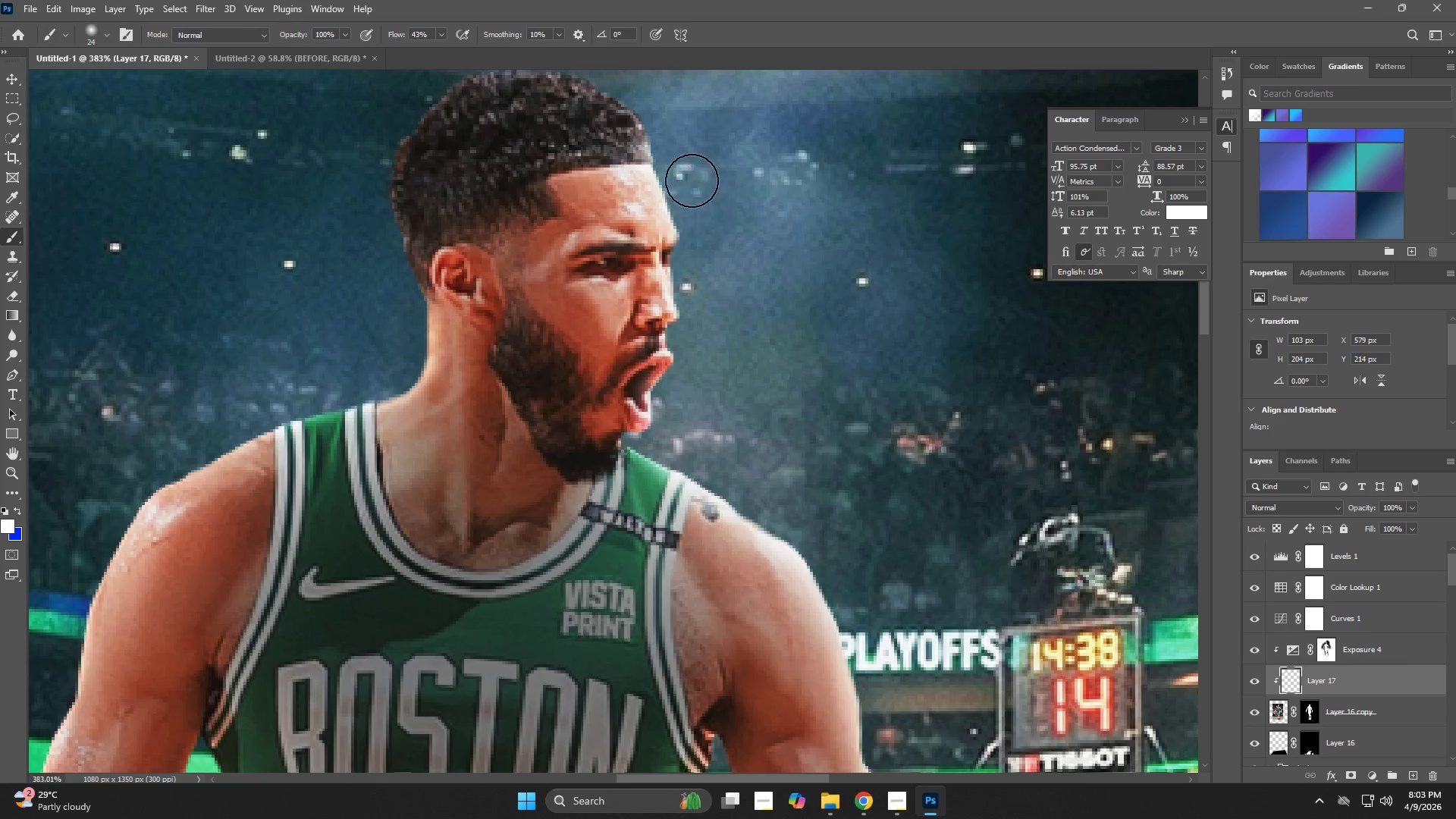 
hold_key(key=Space, duration=0.42)
 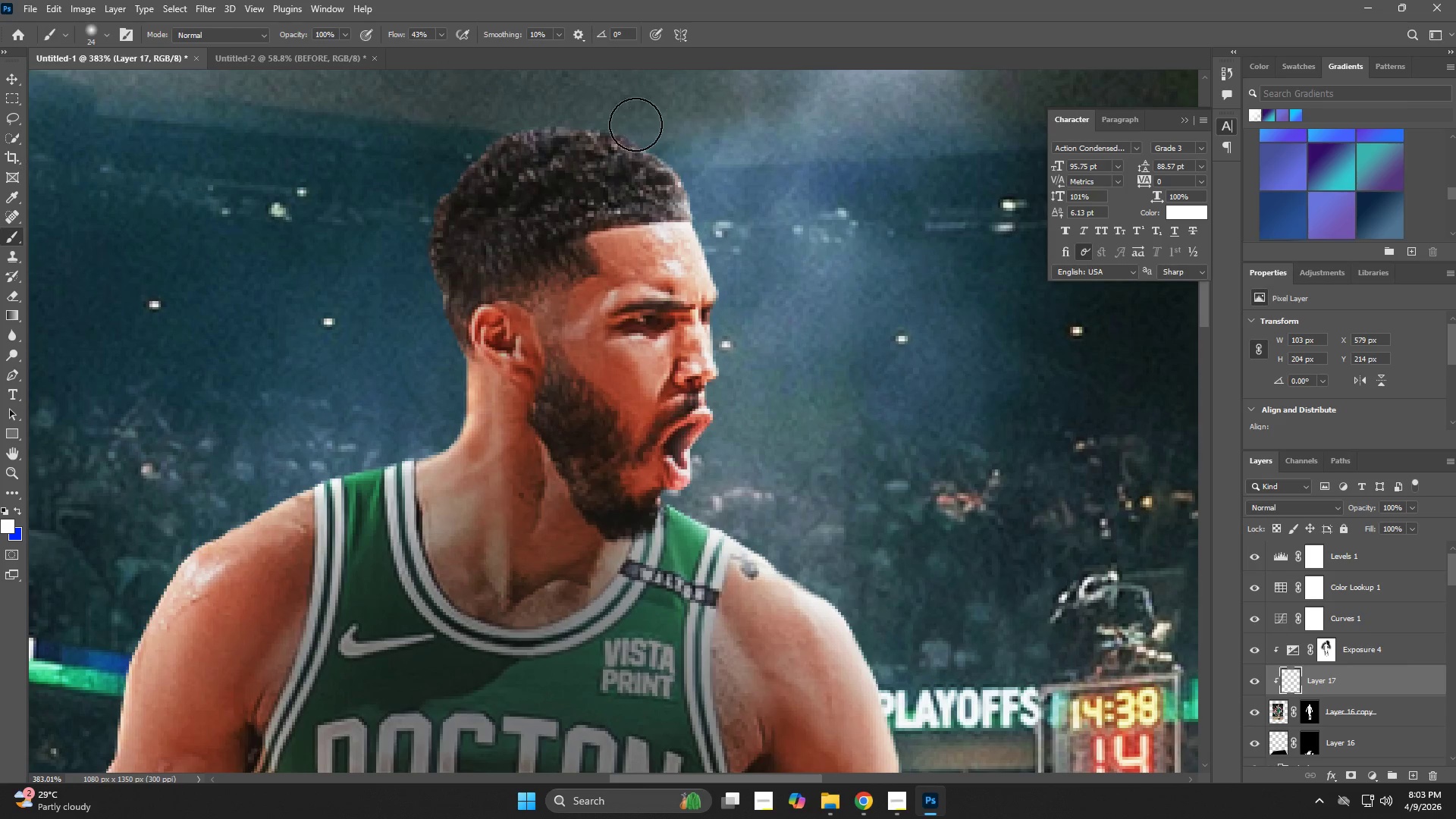 
left_click_drag(start_coordinate=[690, 178], to_coordinate=[730, 236])
 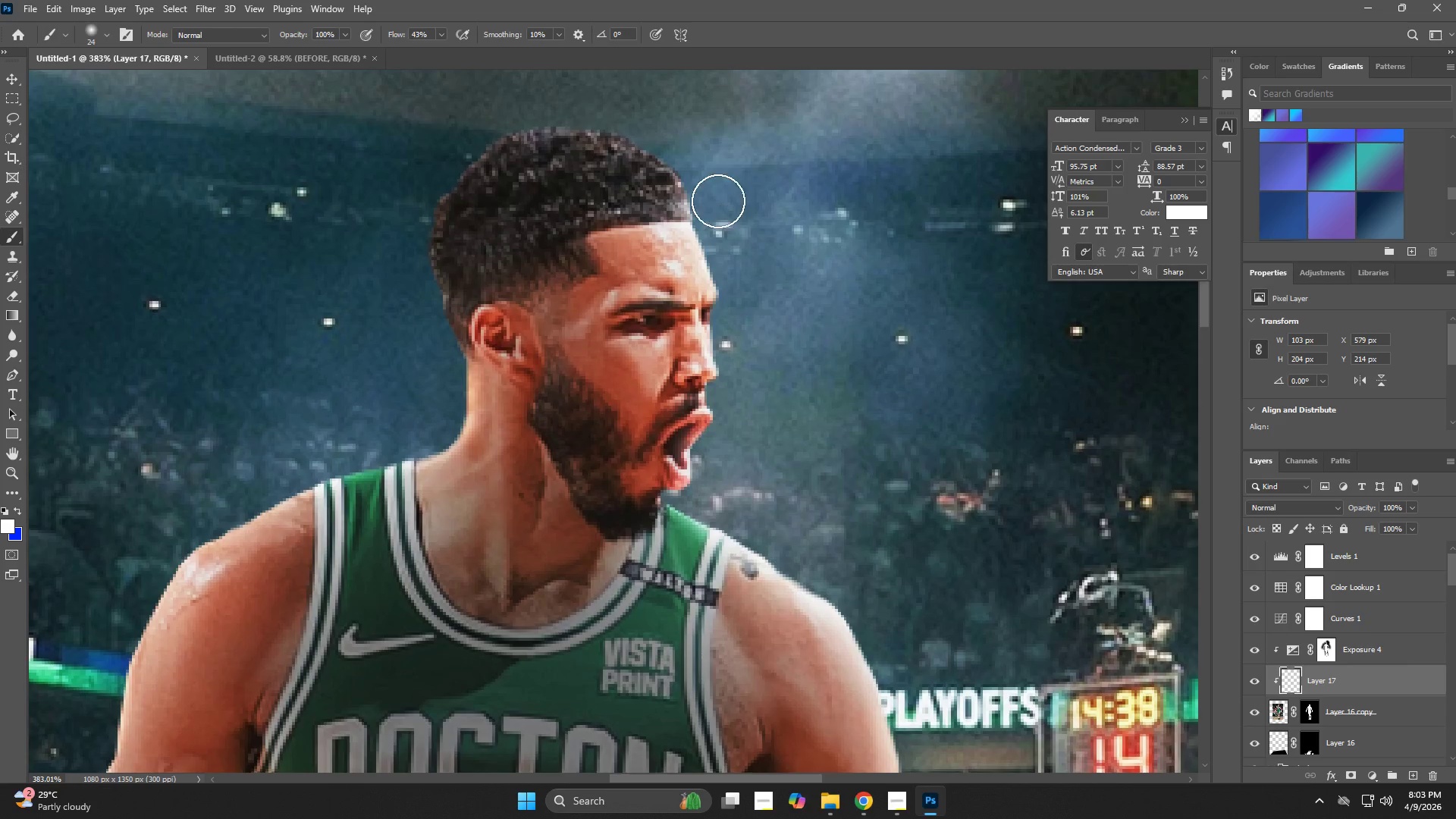 
left_click_drag(start_coordinate=[710, 183], to_coordinate=[526, 103])
 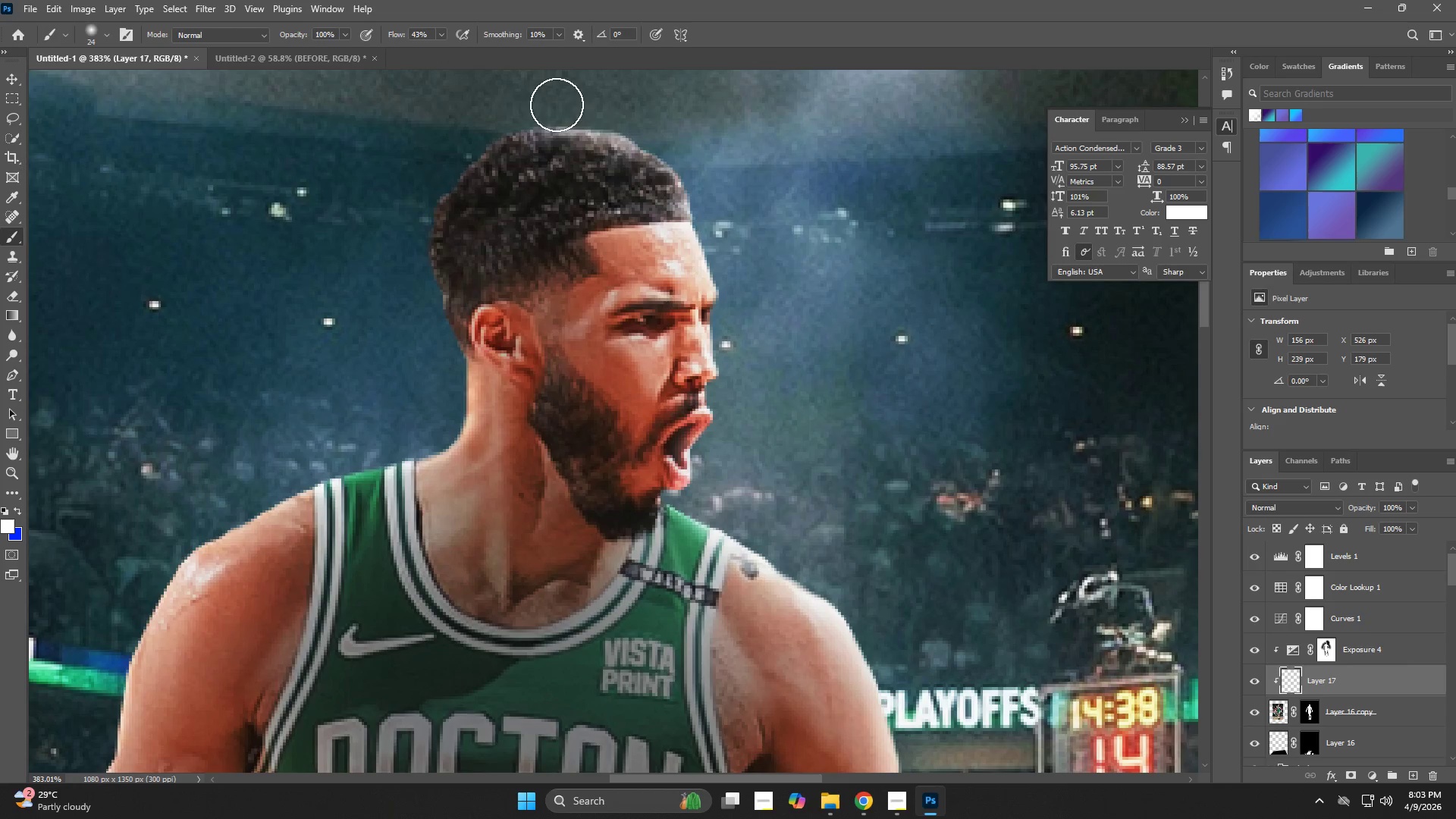 
left_click_drag(start_coordinate=[554, 105], to_coordinate=[366, 231])
 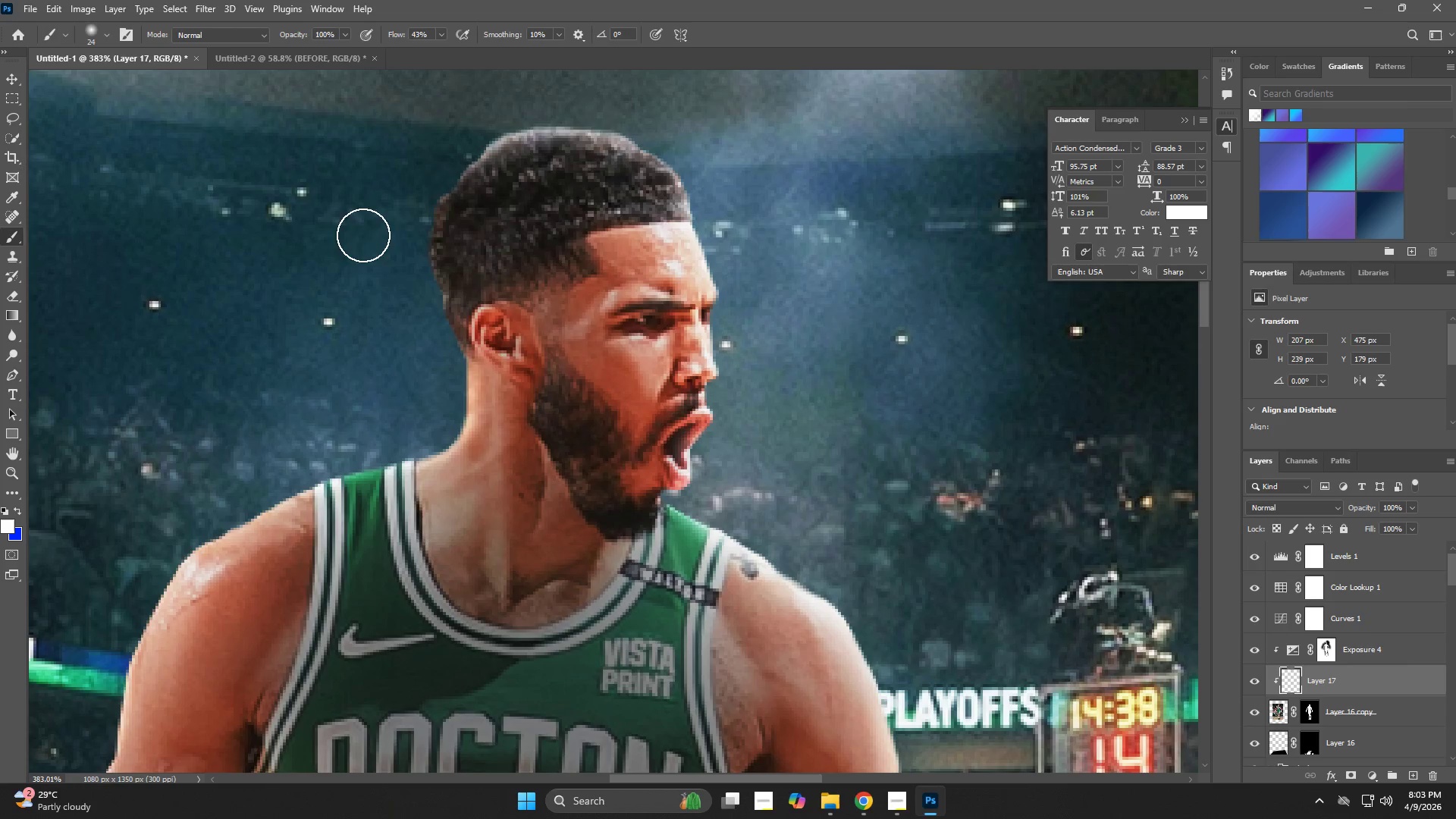 
hold_key(key=Space, duration=0.64)
 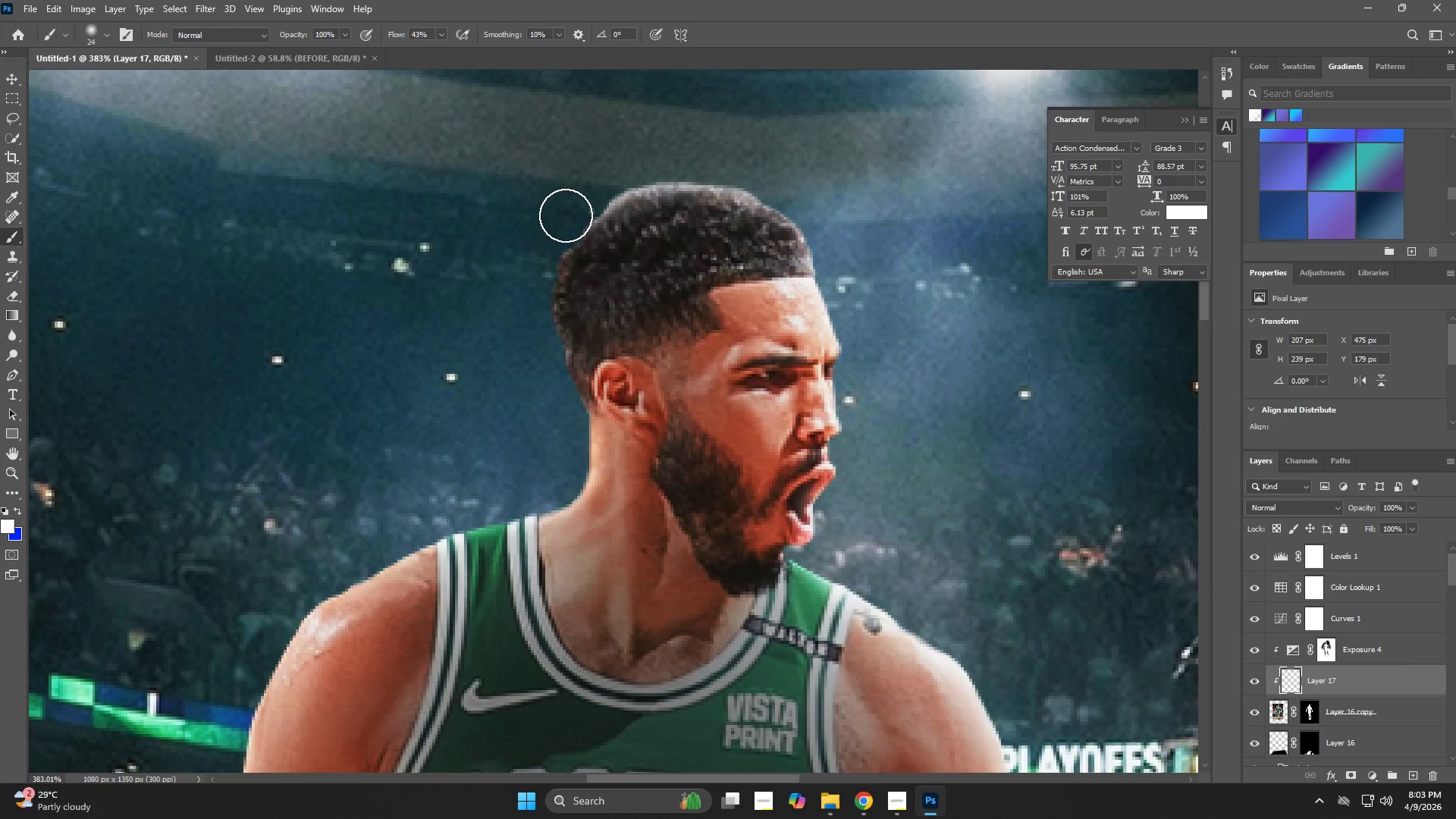 
left_click_drag(start_coordinate=[371, 225], to_coordinate=[494, 281])
 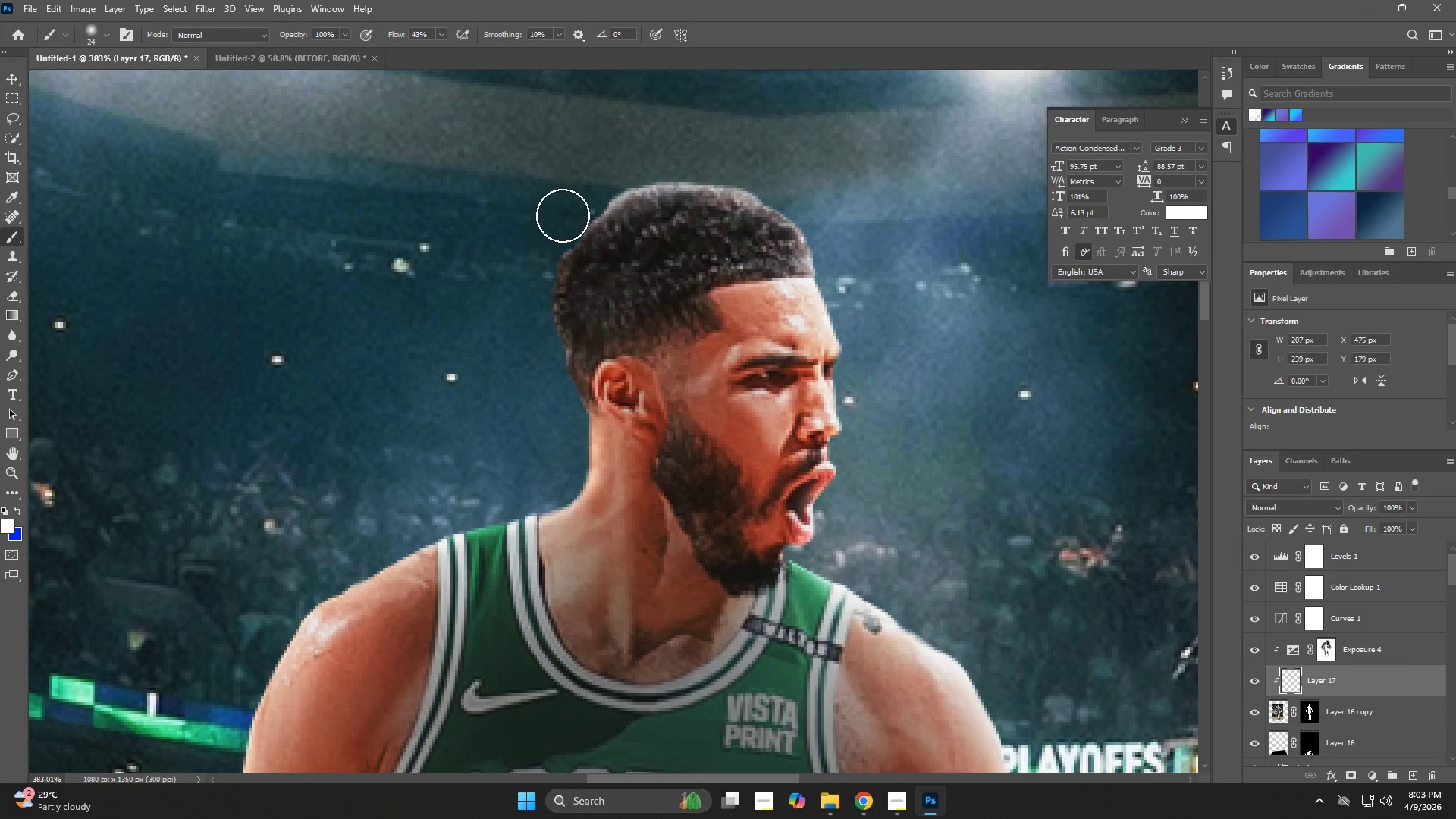 
left_click_drag(start_coordinate=[567, 215], to_coordinate=[574, 427])
 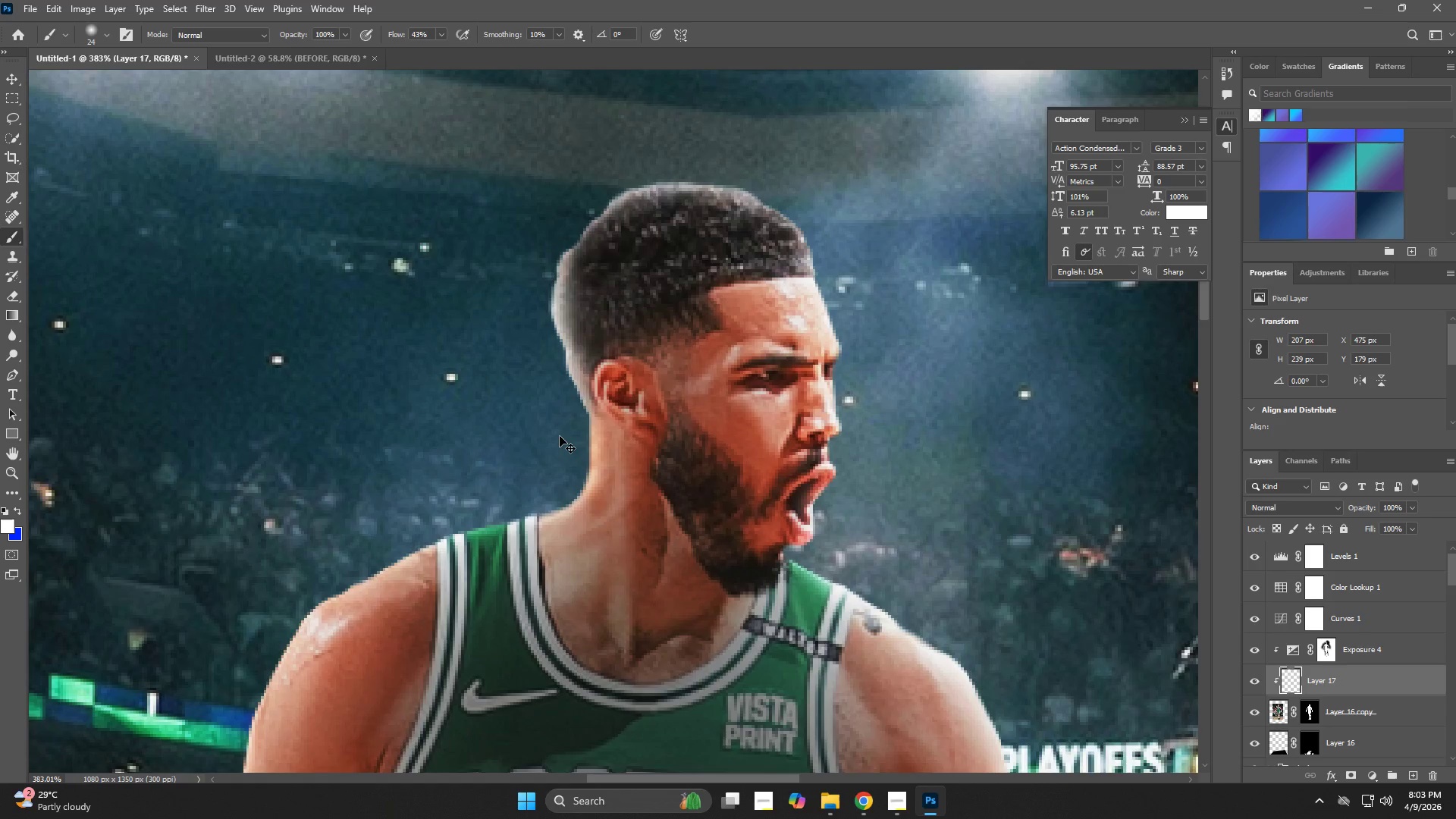 
key(Control+ControlLeft)
 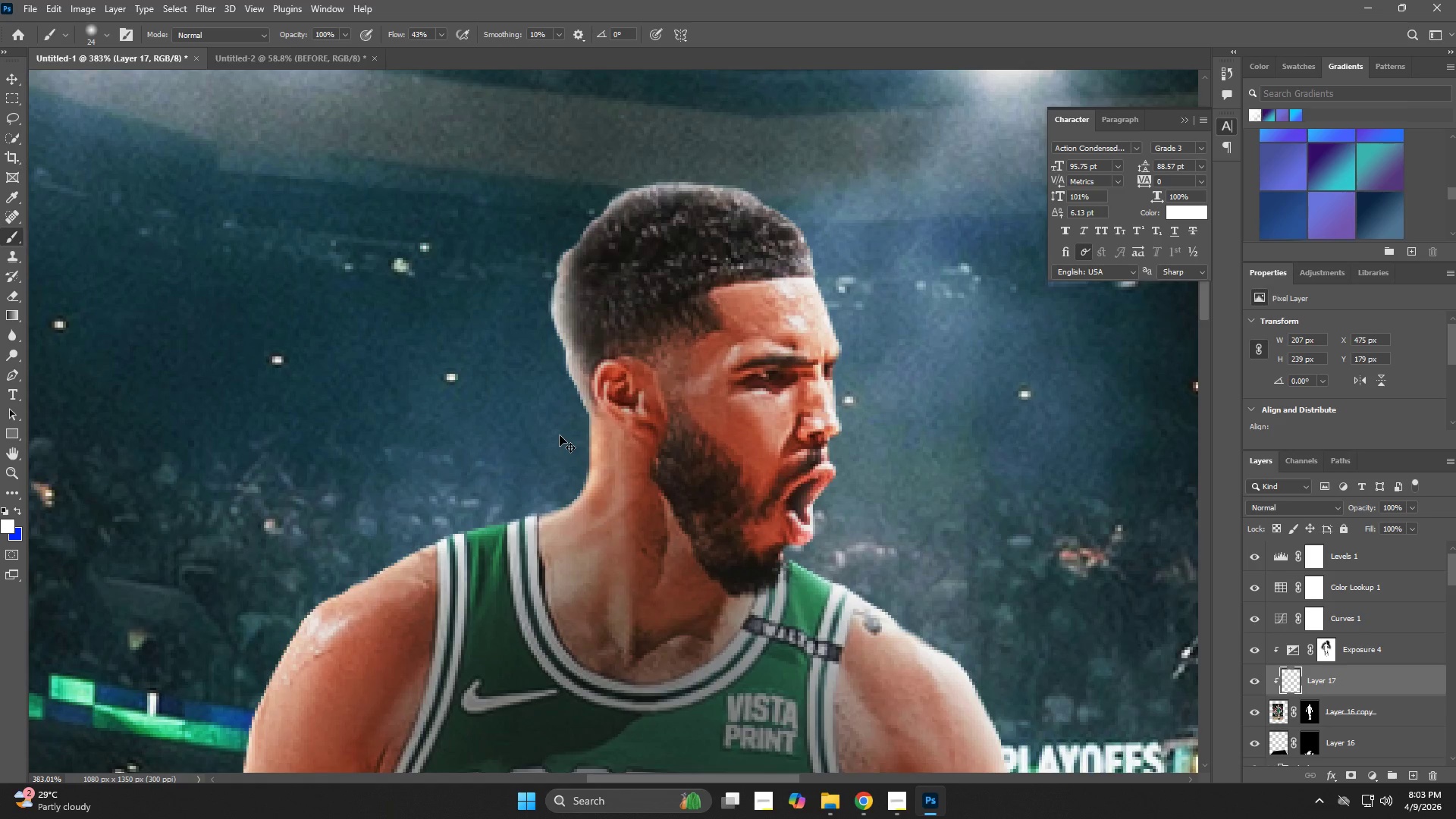 
key(Control+Z)
 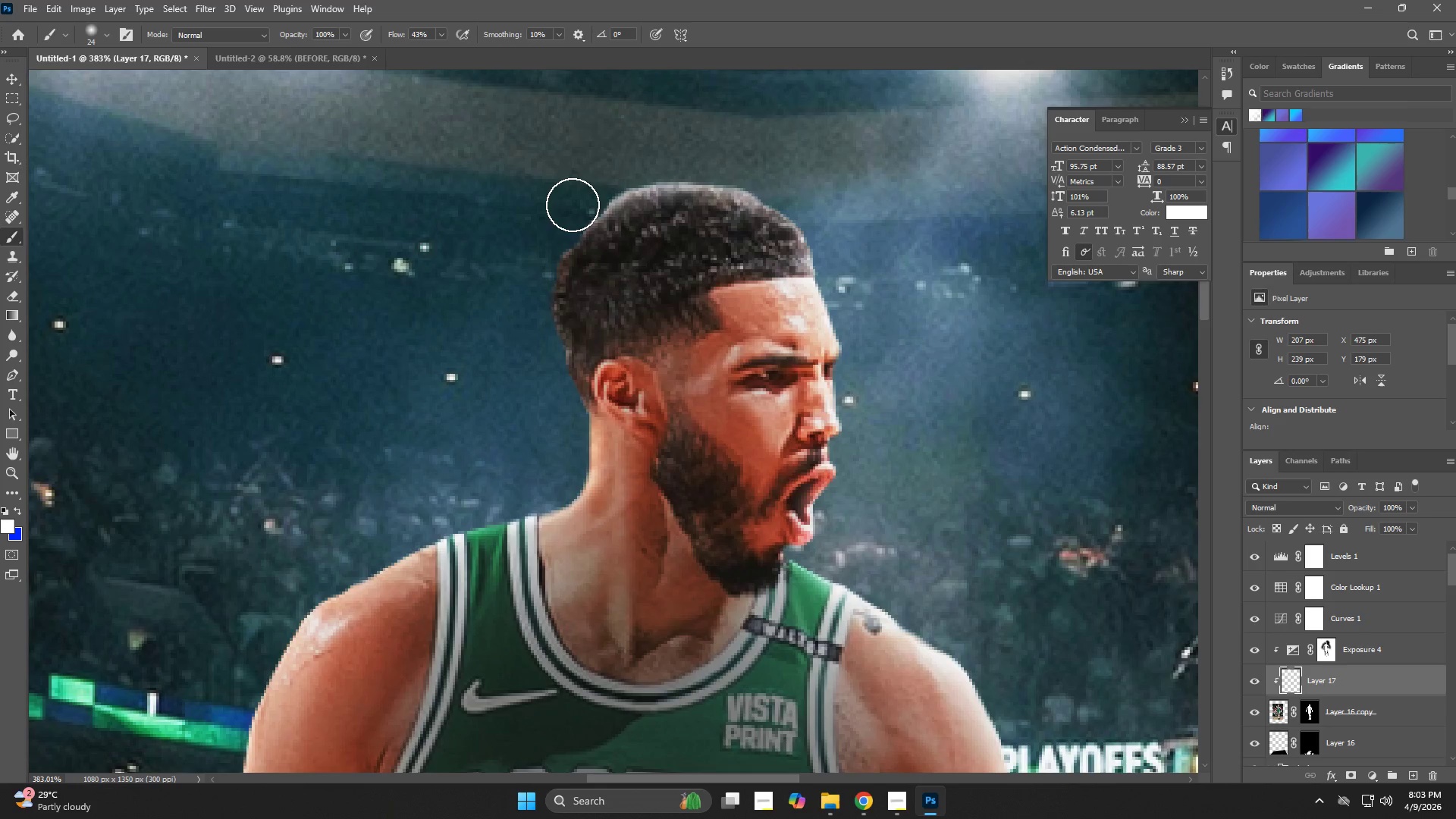 
left_click_drag(start_coordinate=[577, 206], to_coordinate=[539, 285])
 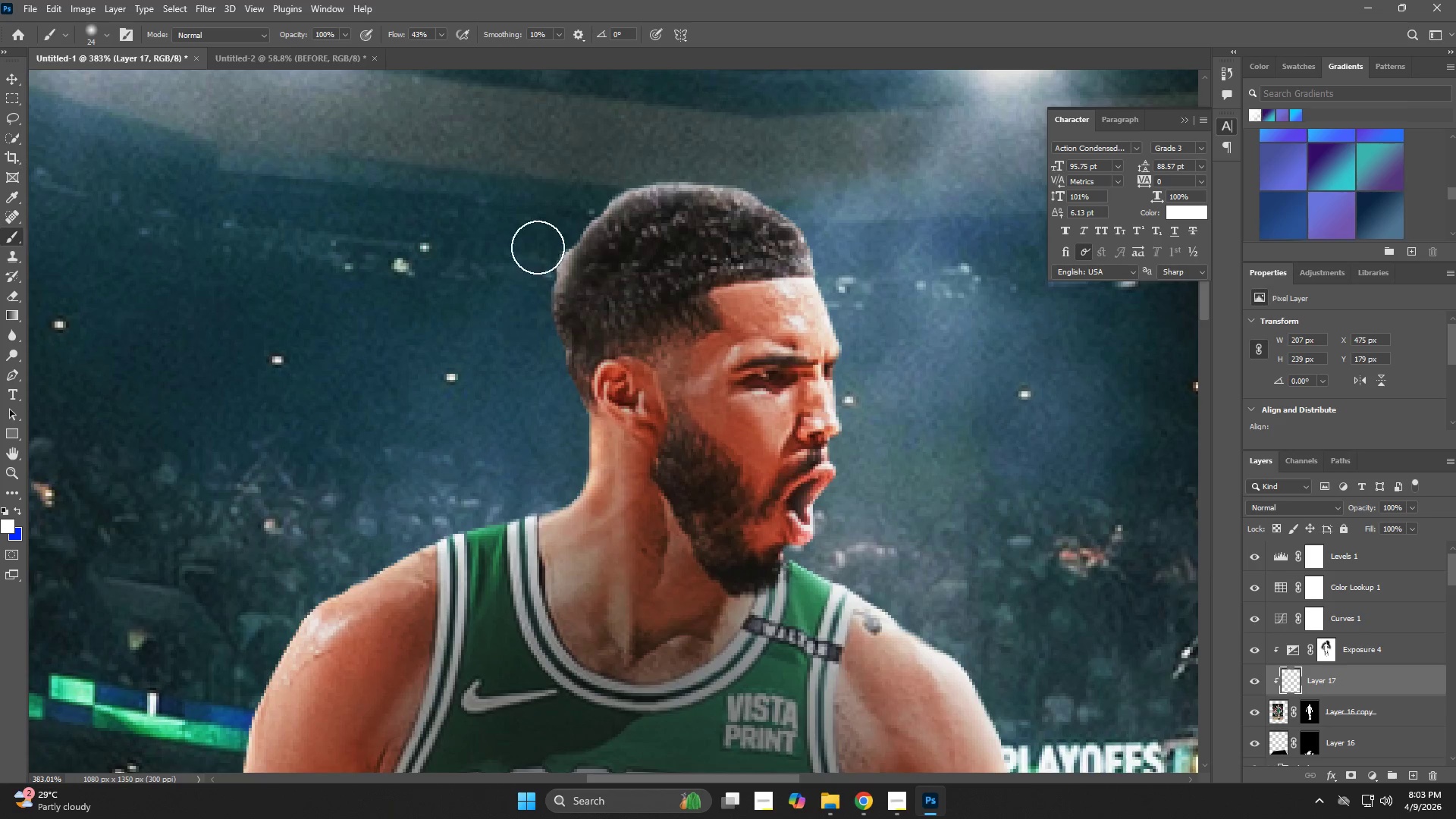 
key(Control+ControlLeft)
 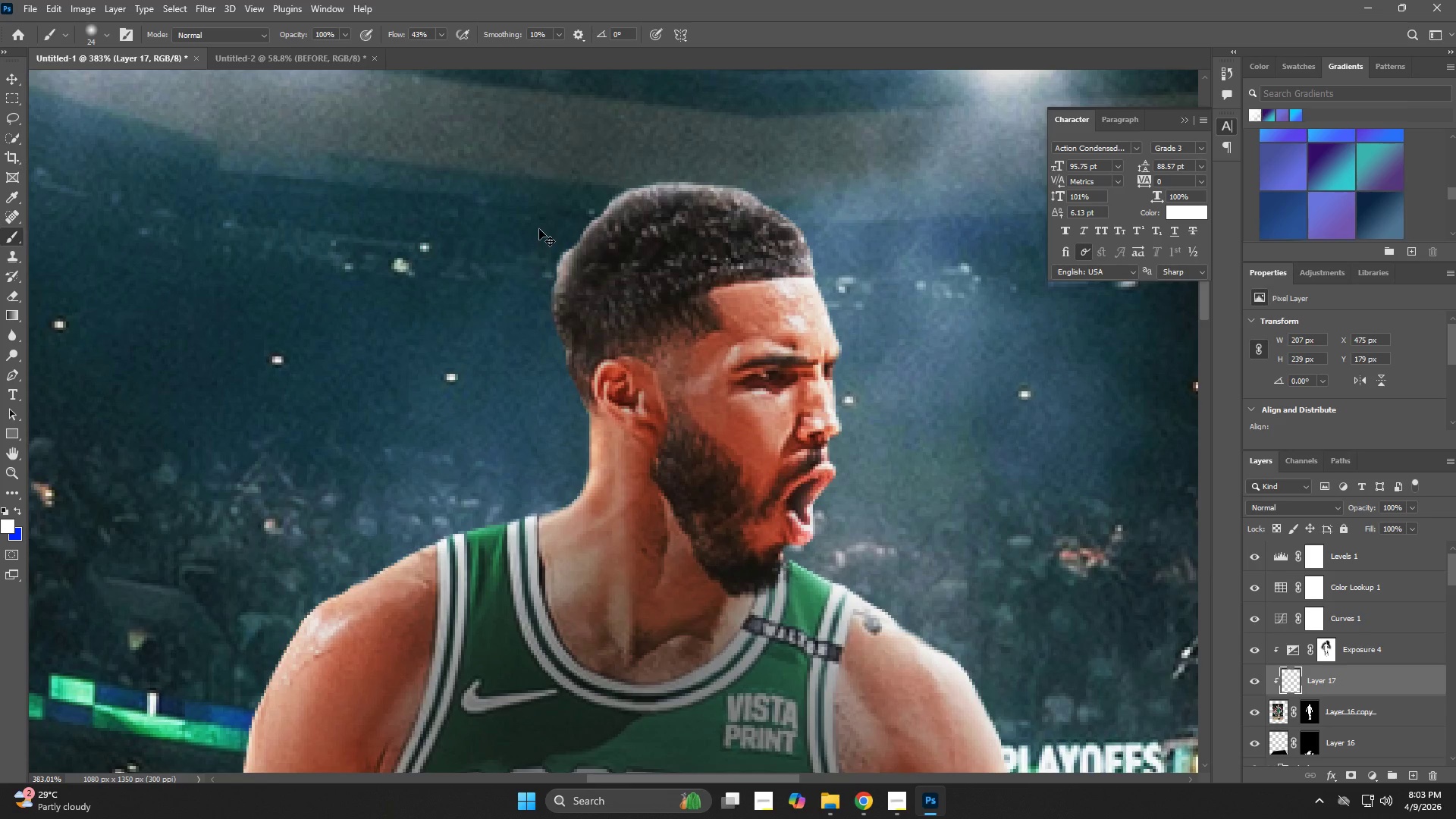 
key(Control+Z)
 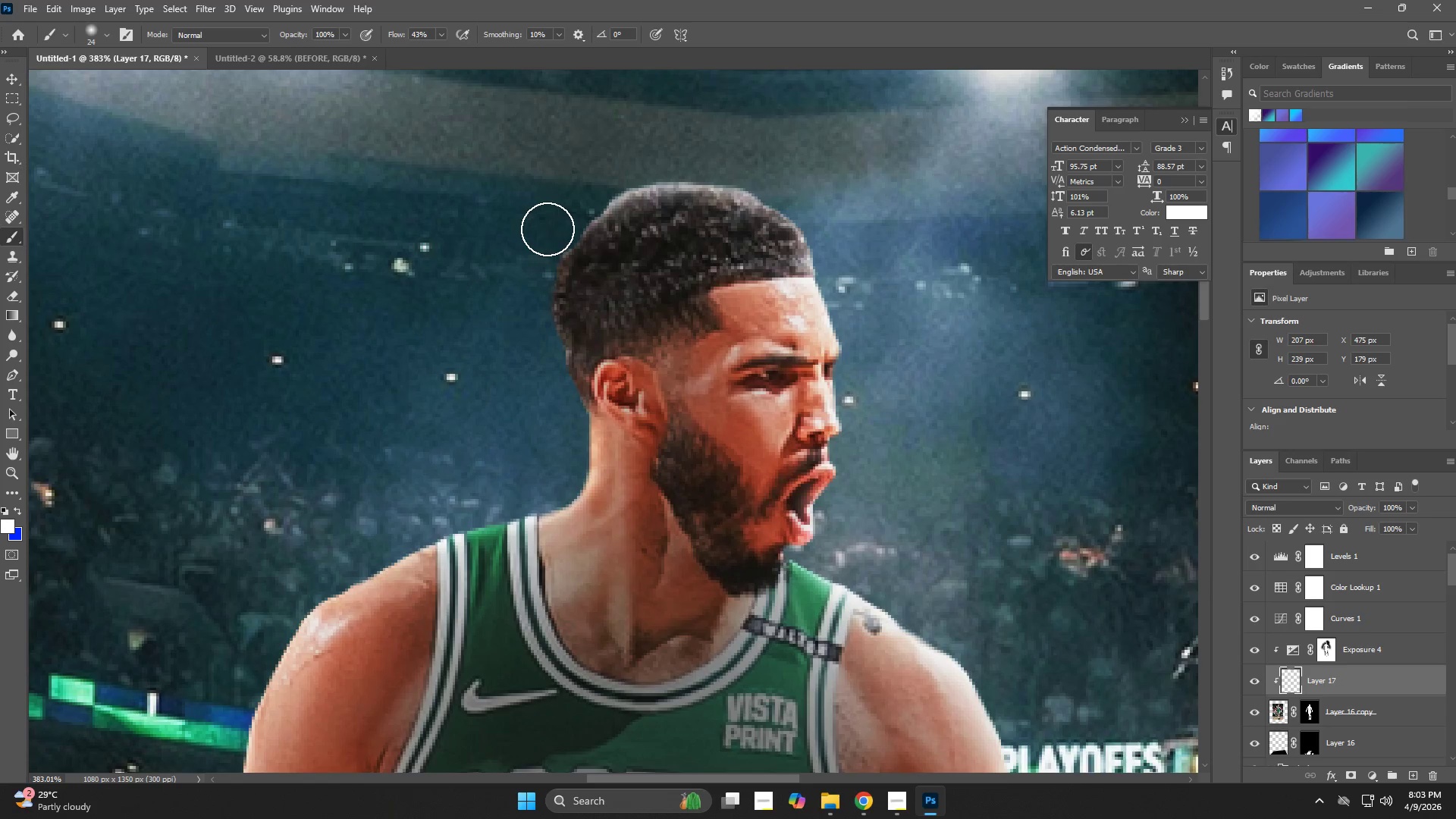 
left_click([548, 229])
 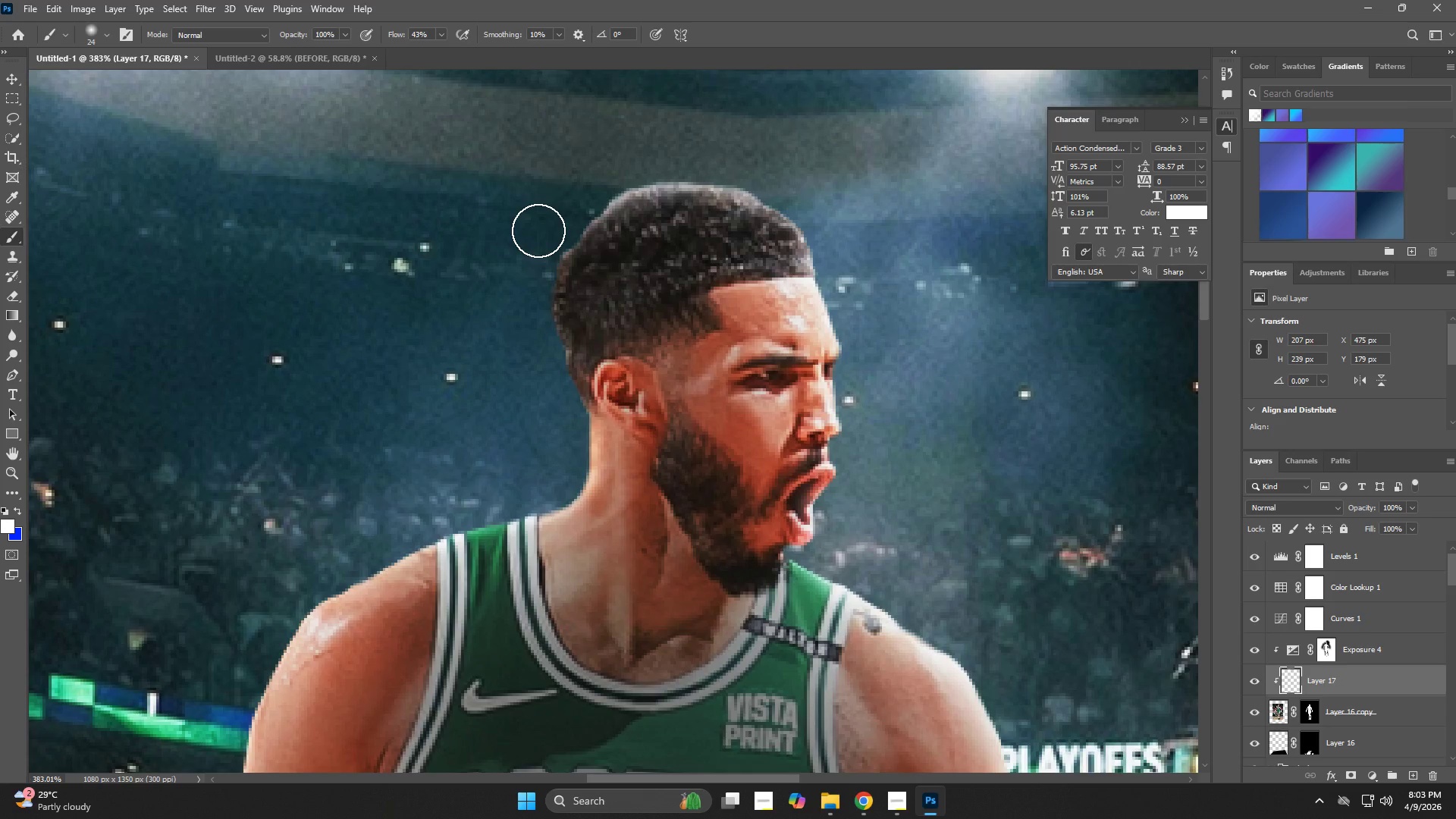 
type(zb)
 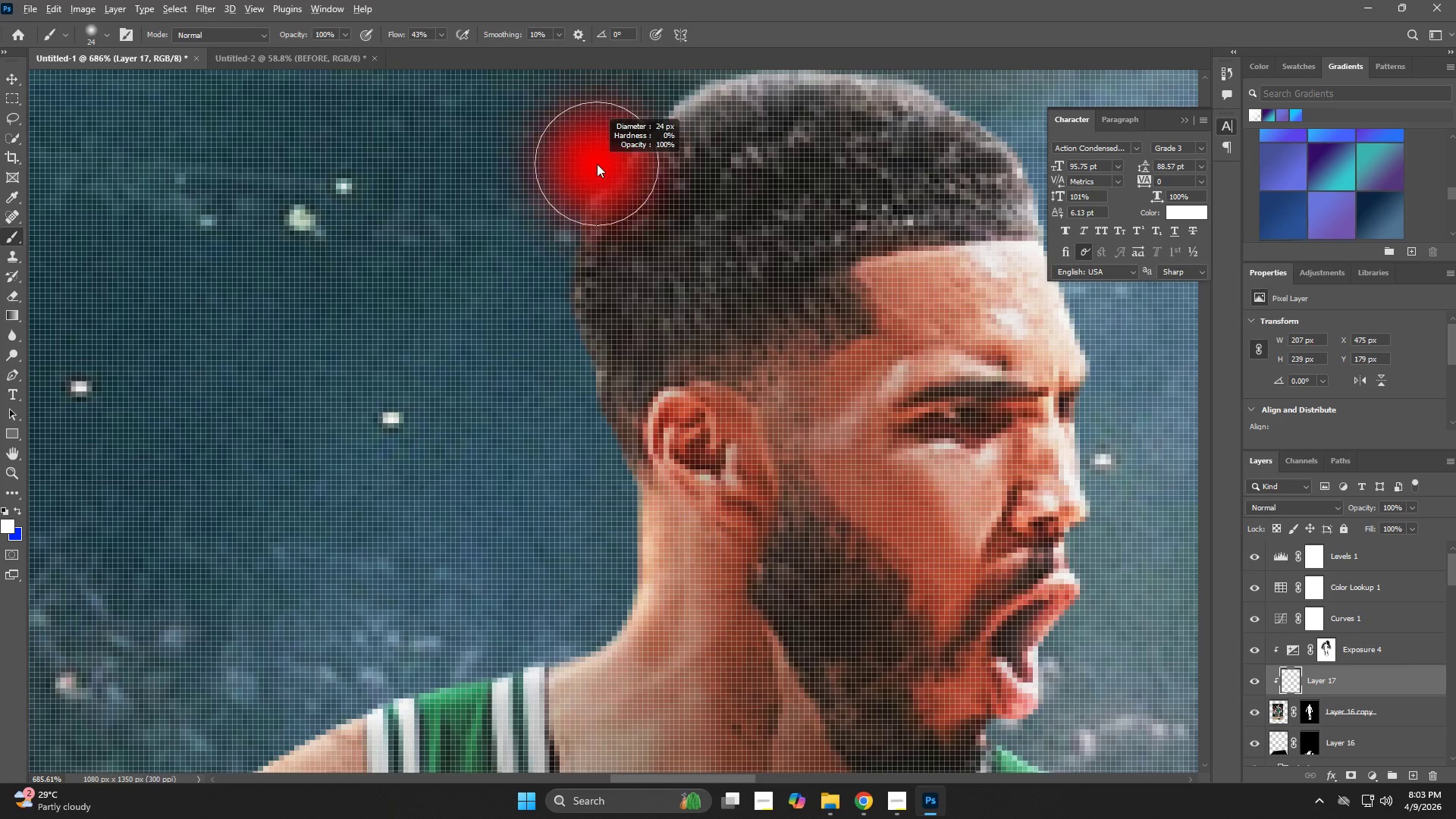 
left_click_drag(start_coordinate=[526, 325], to_coordinate=[568, 340])
 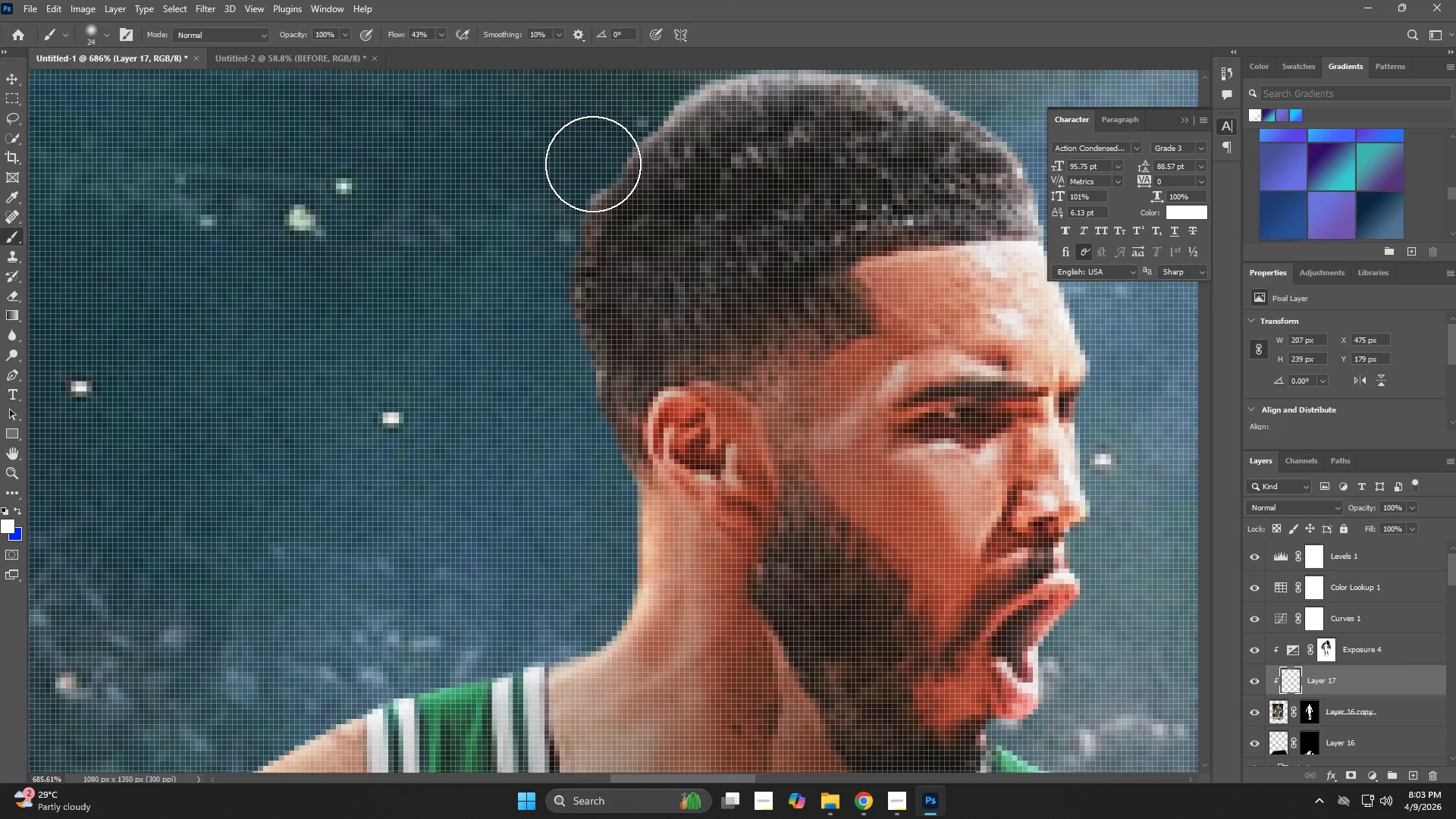 
hold_key(key=AltLeft, duration=0.45)
 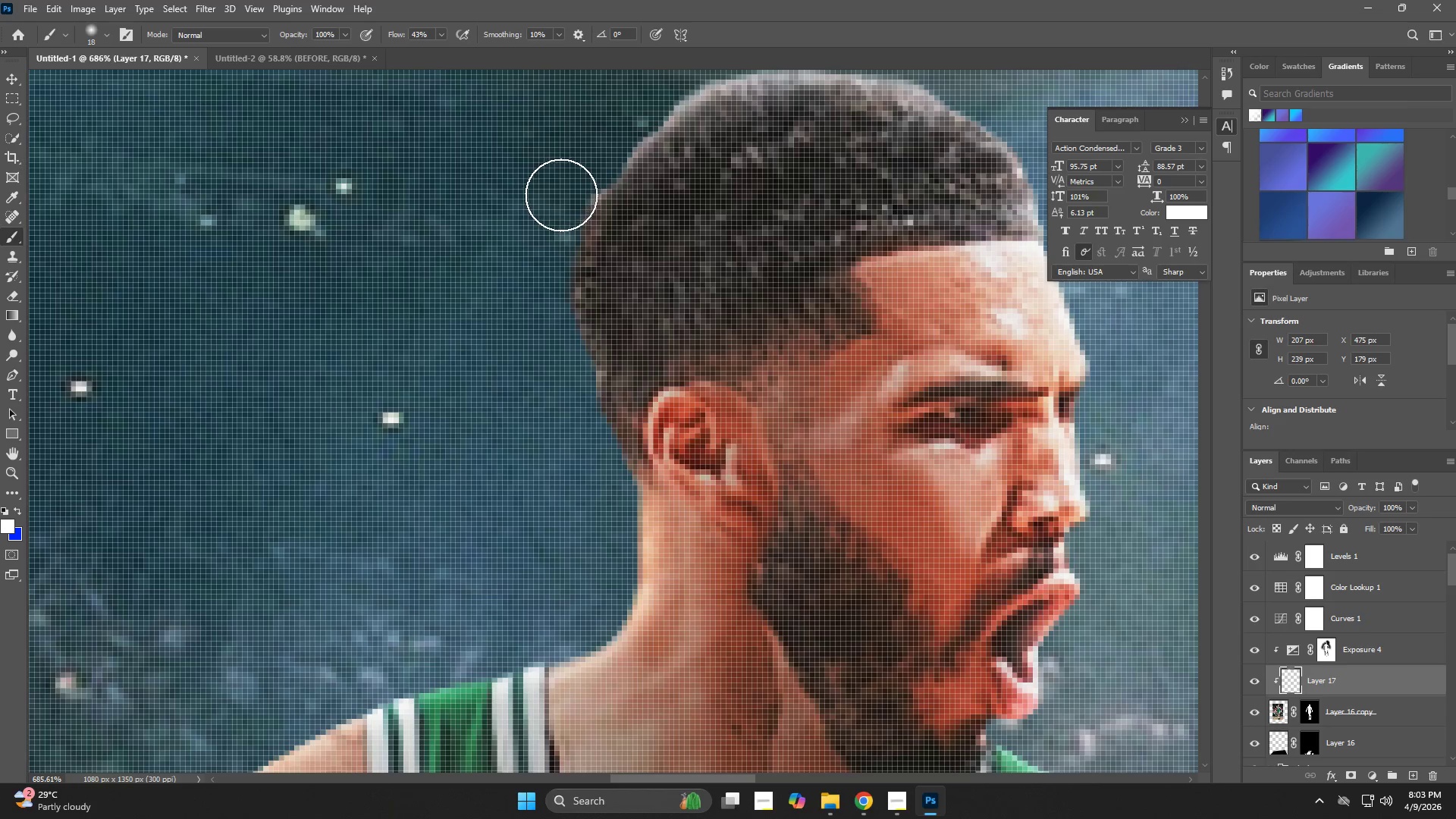 
left_click_drag(start_coordinate=[570, 180], to_coordinate=[582, 475])
 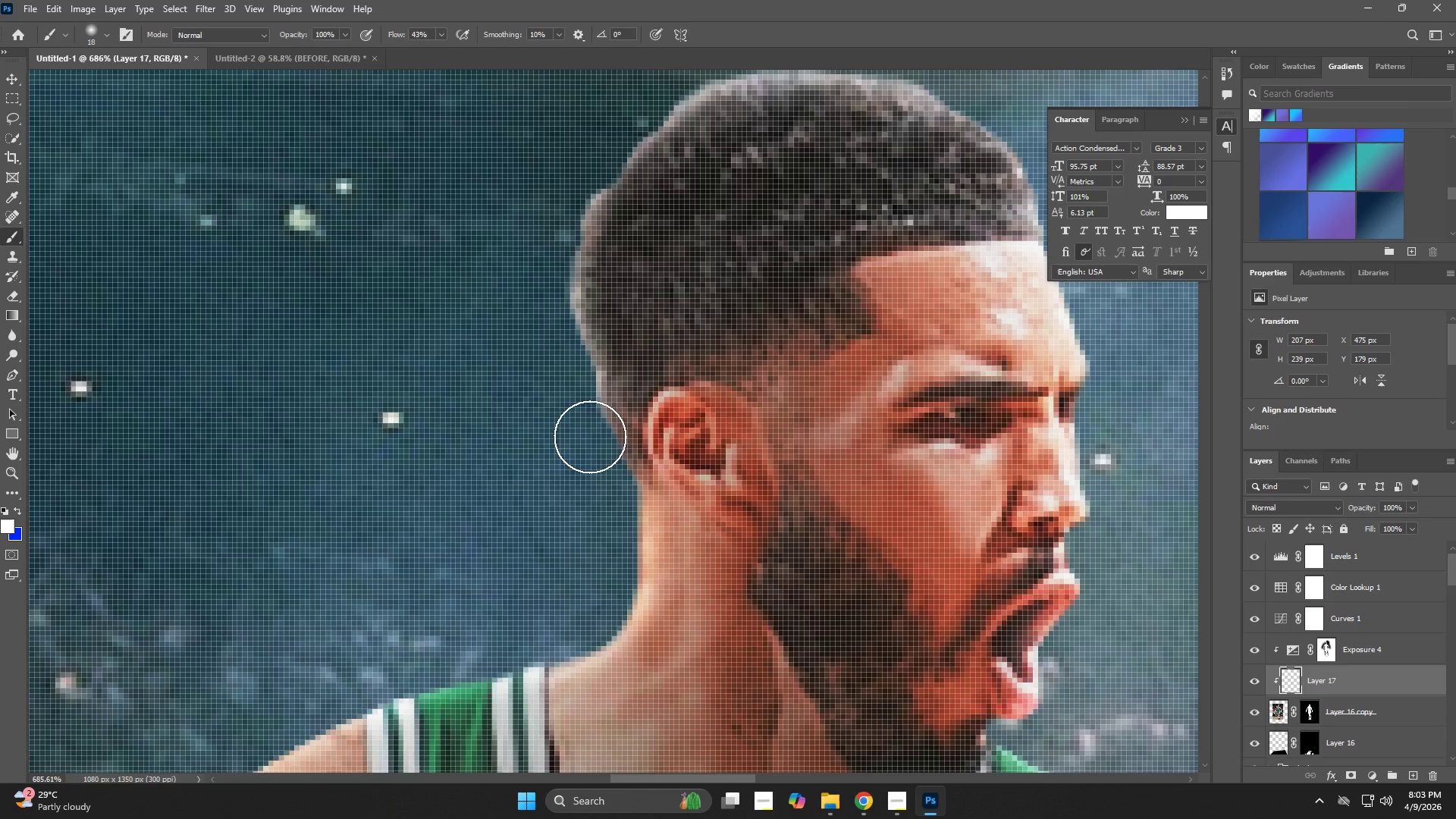 
left_click_drag(start_coordinate=[590, 433], to_coordinate=[610, 560])
 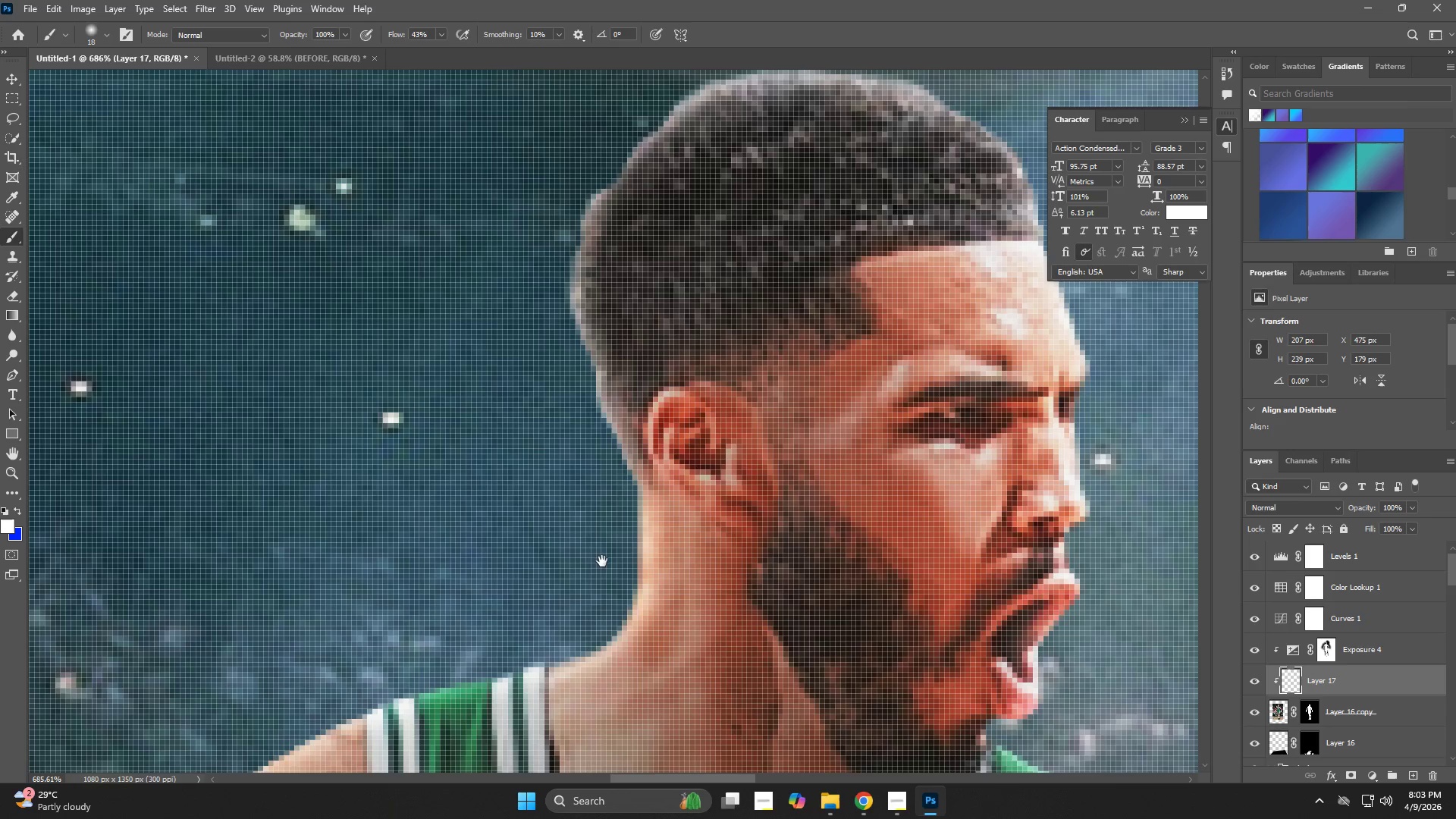 
hold_key(key=Space, duration=0.58)
 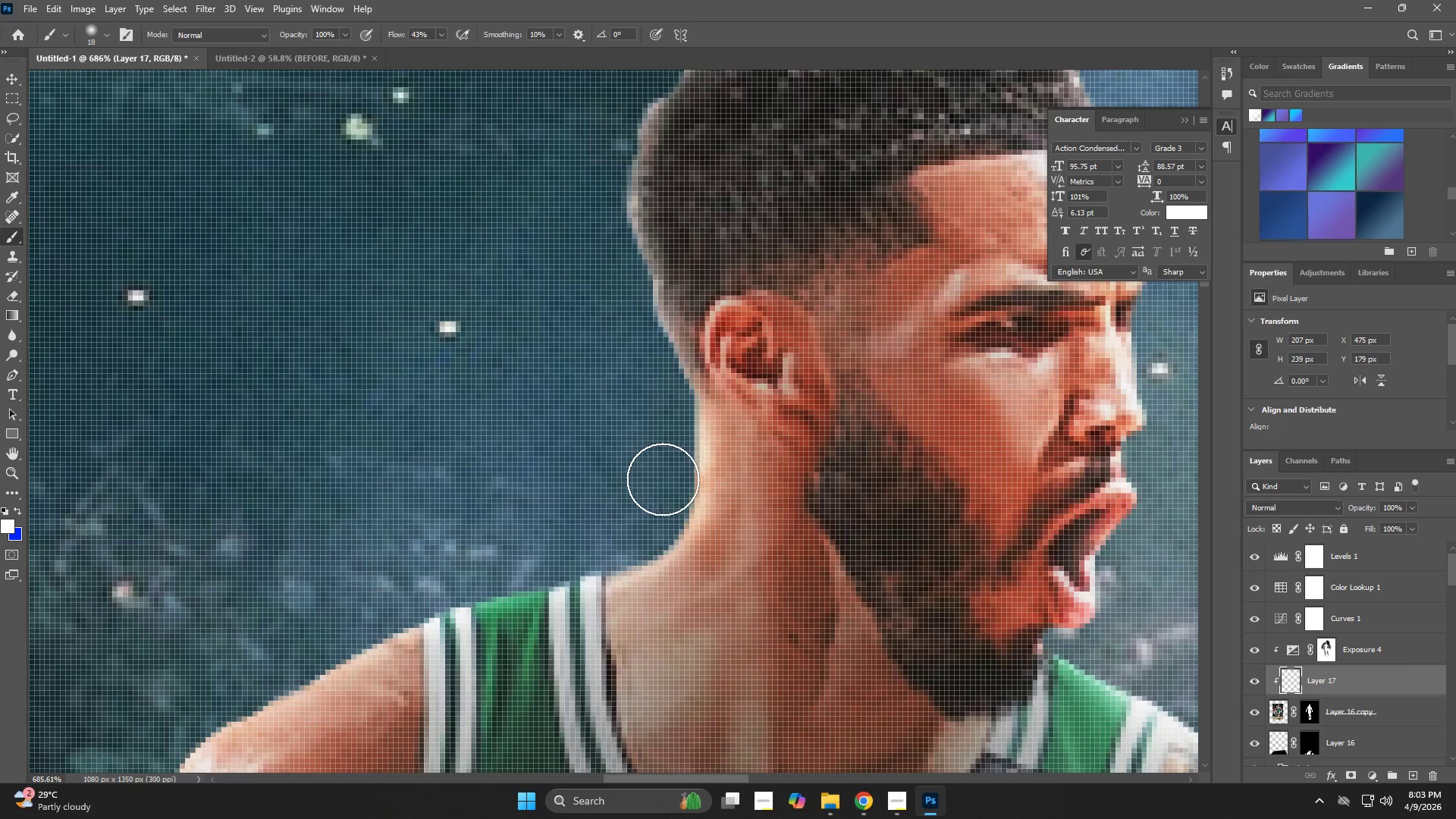 
left_click_drag(start_coordinate=[605, 551], to_coordinate=[662, 460])
 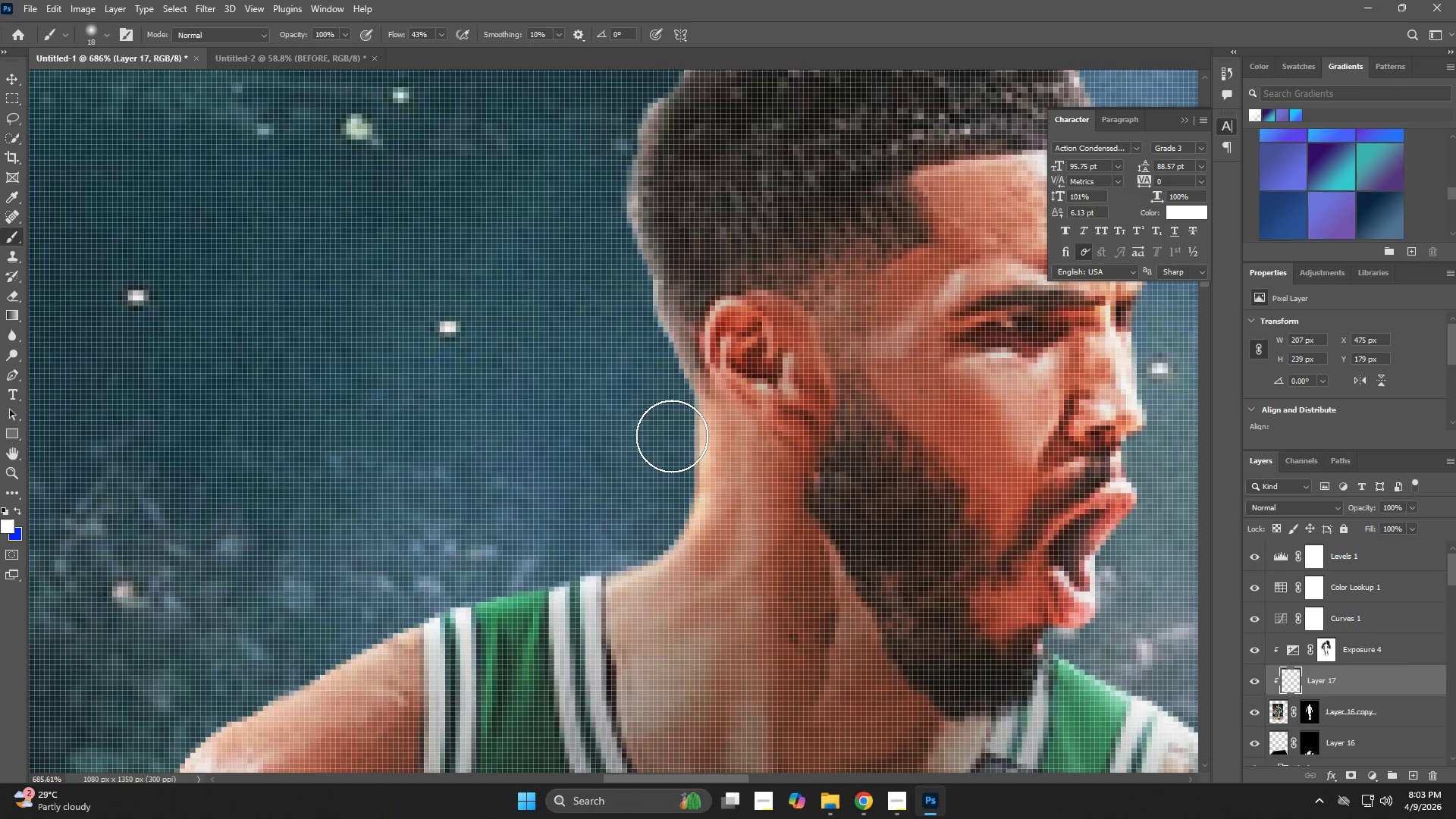 
left_click_drag(start_coordinate=[672, 436], to_coordinate=[586, 560])
 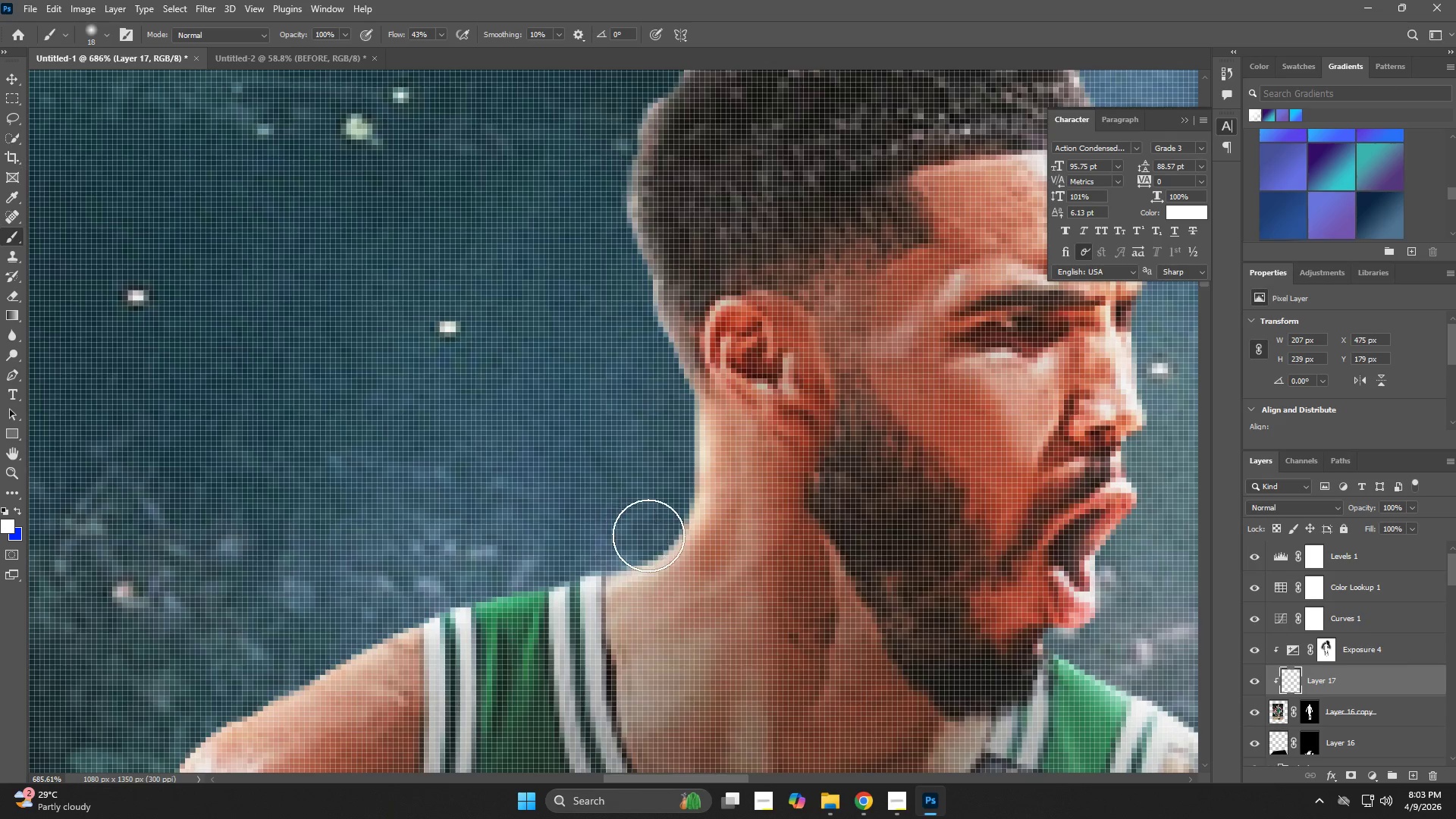 
left_click_drag(start_coordinate=[642, 536], to_coordinate=[496, 581])
 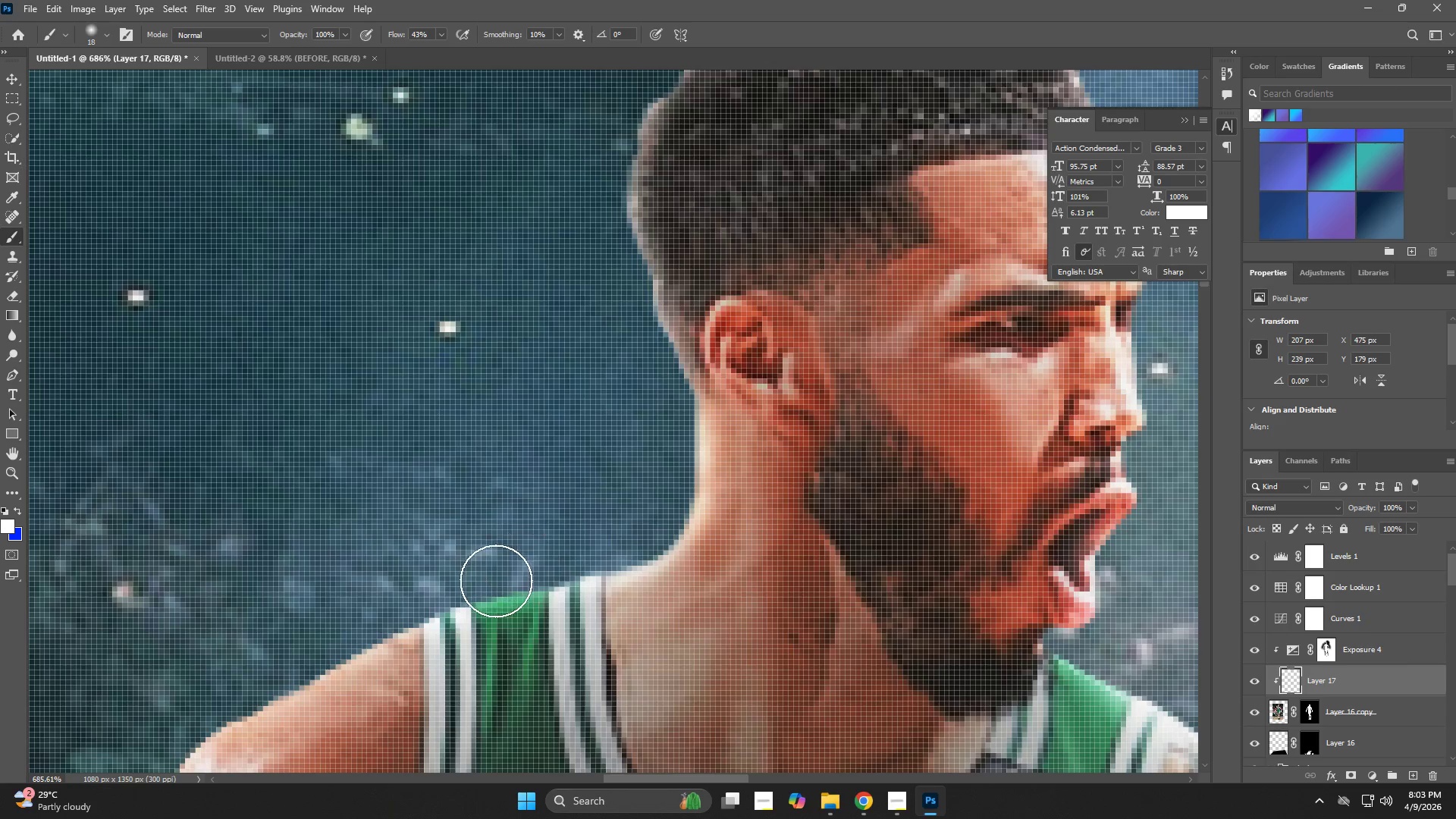 
hold_key(key=Space, duration=0.59)
 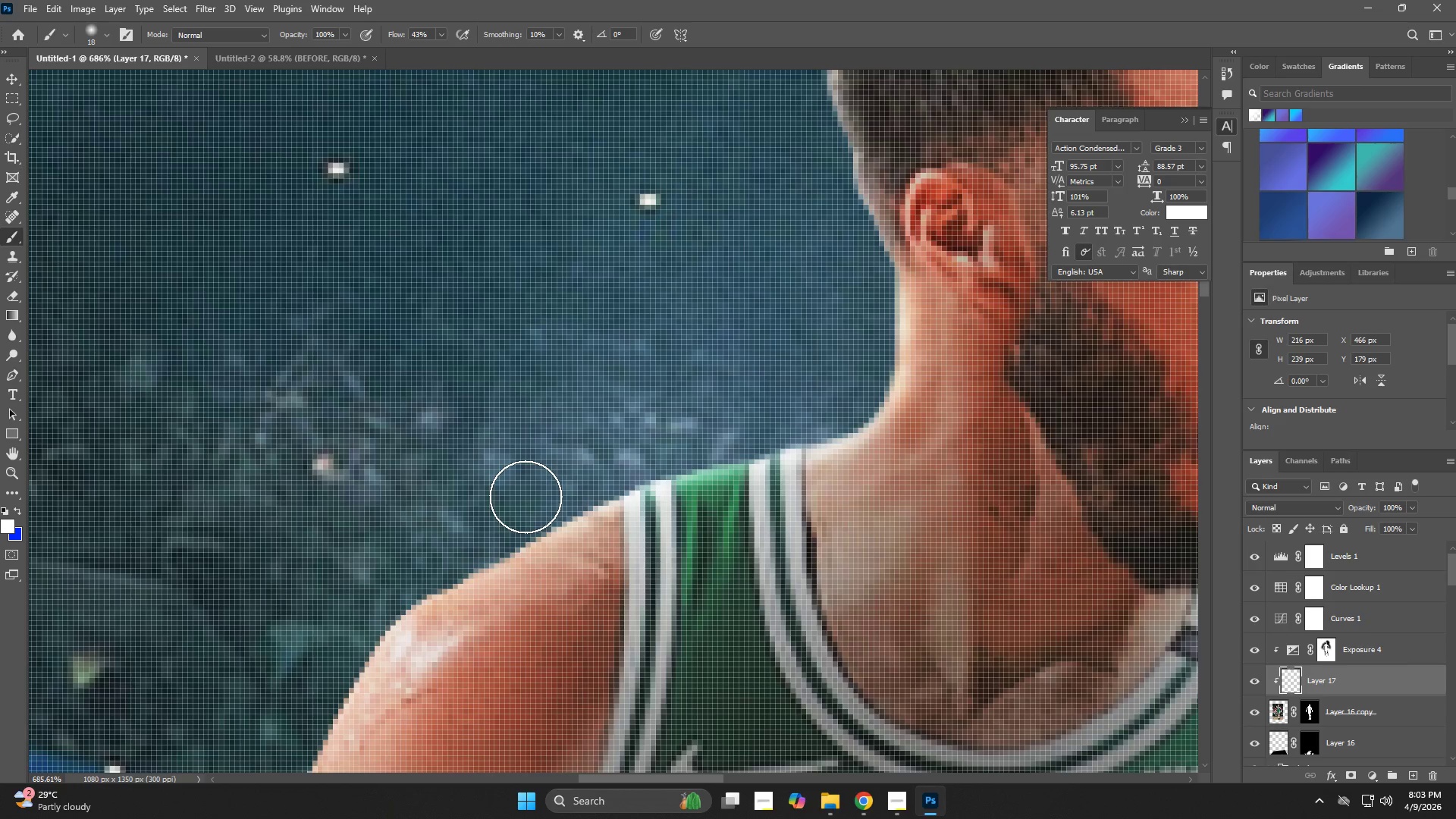 
left_click_drag(start_coordinate=[487, 580], to_coordinate=[687, 453])
 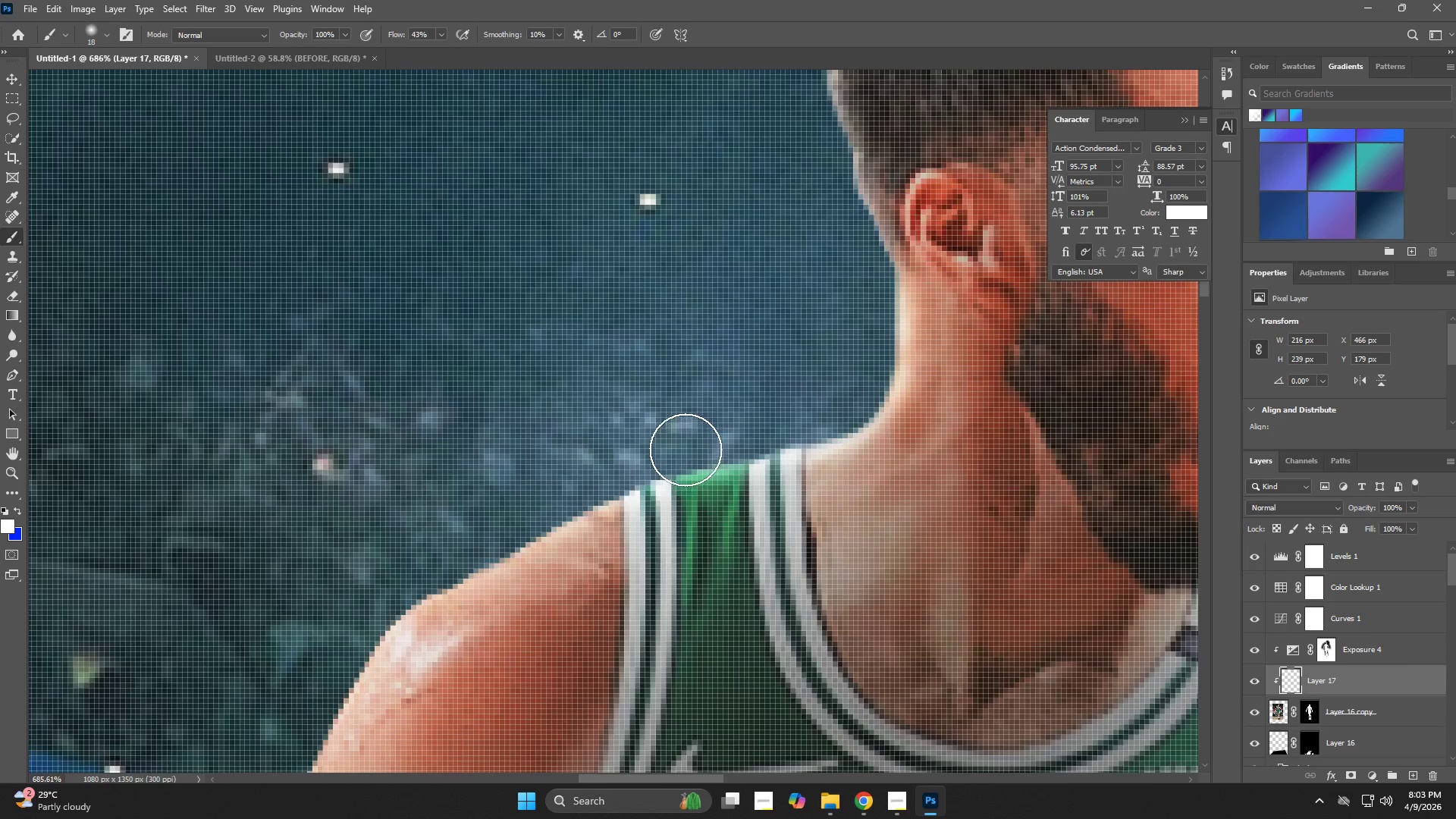 
left_click_drag(start_coordinate=[673, 452], to_coordinate=[526, 497])
 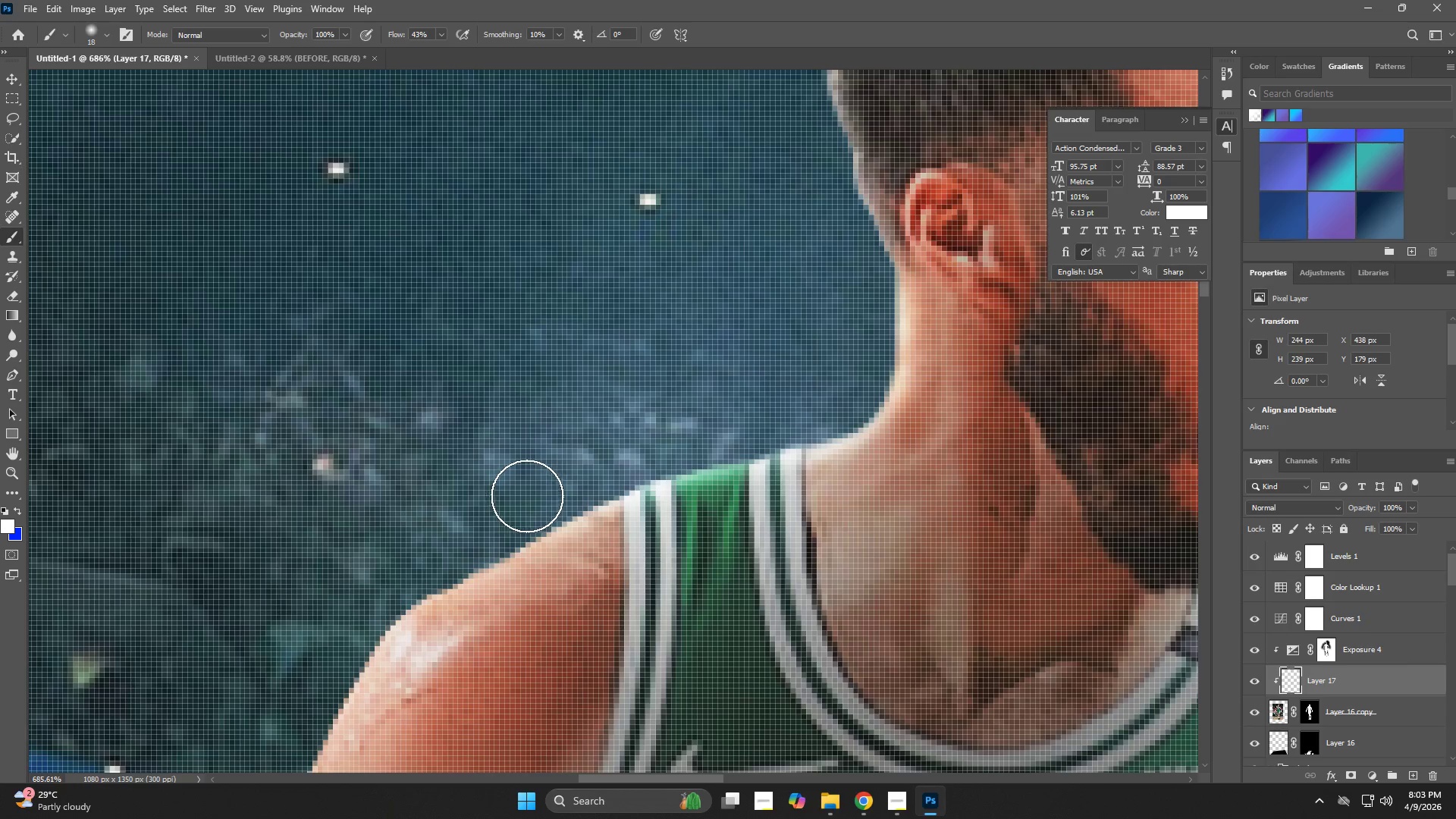 
hold_key(key=Space, duration=0.53)
 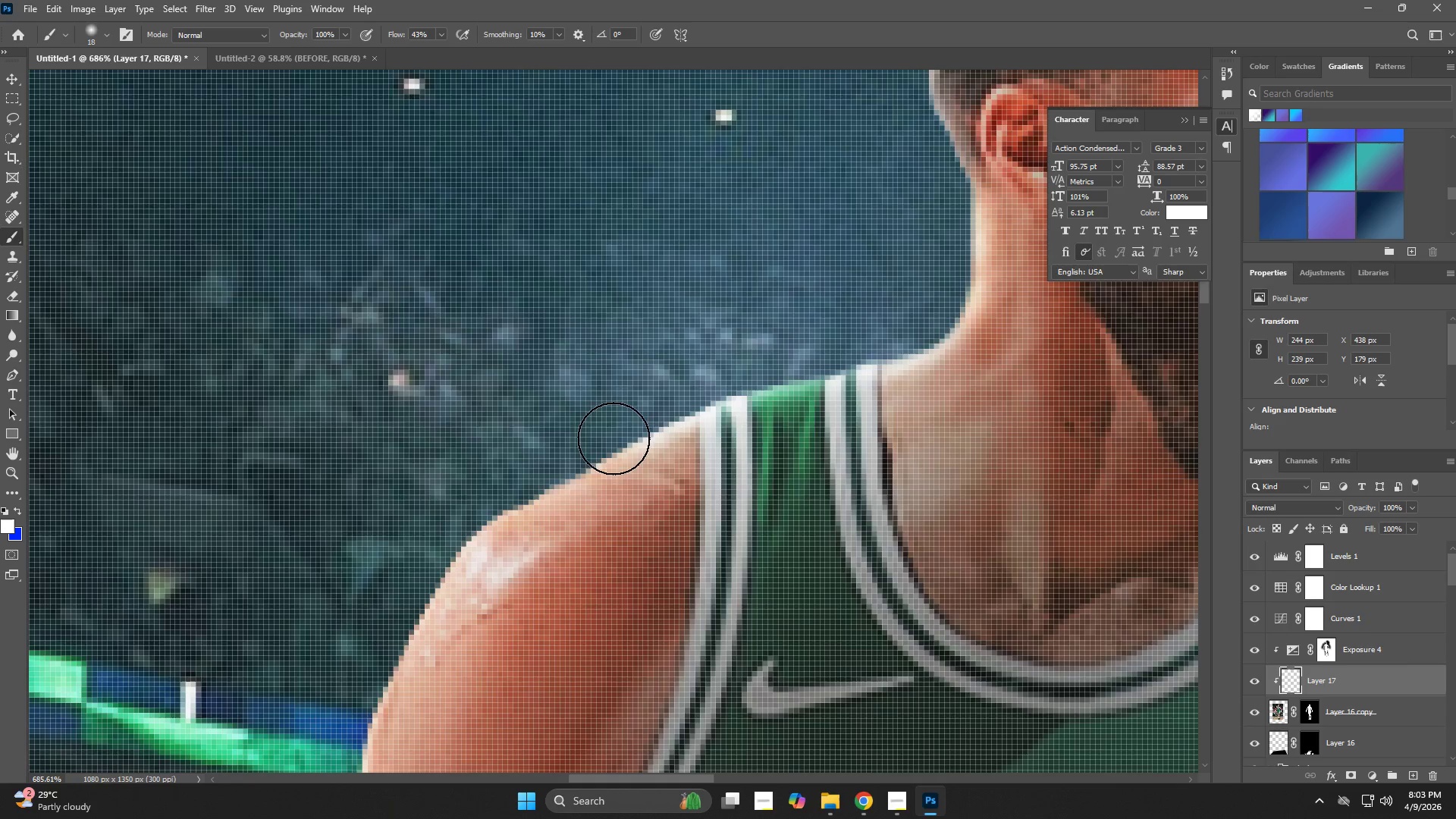 
left_click_drag(start_coordinate=[585, 446], to_coordinate=[661, 362])
 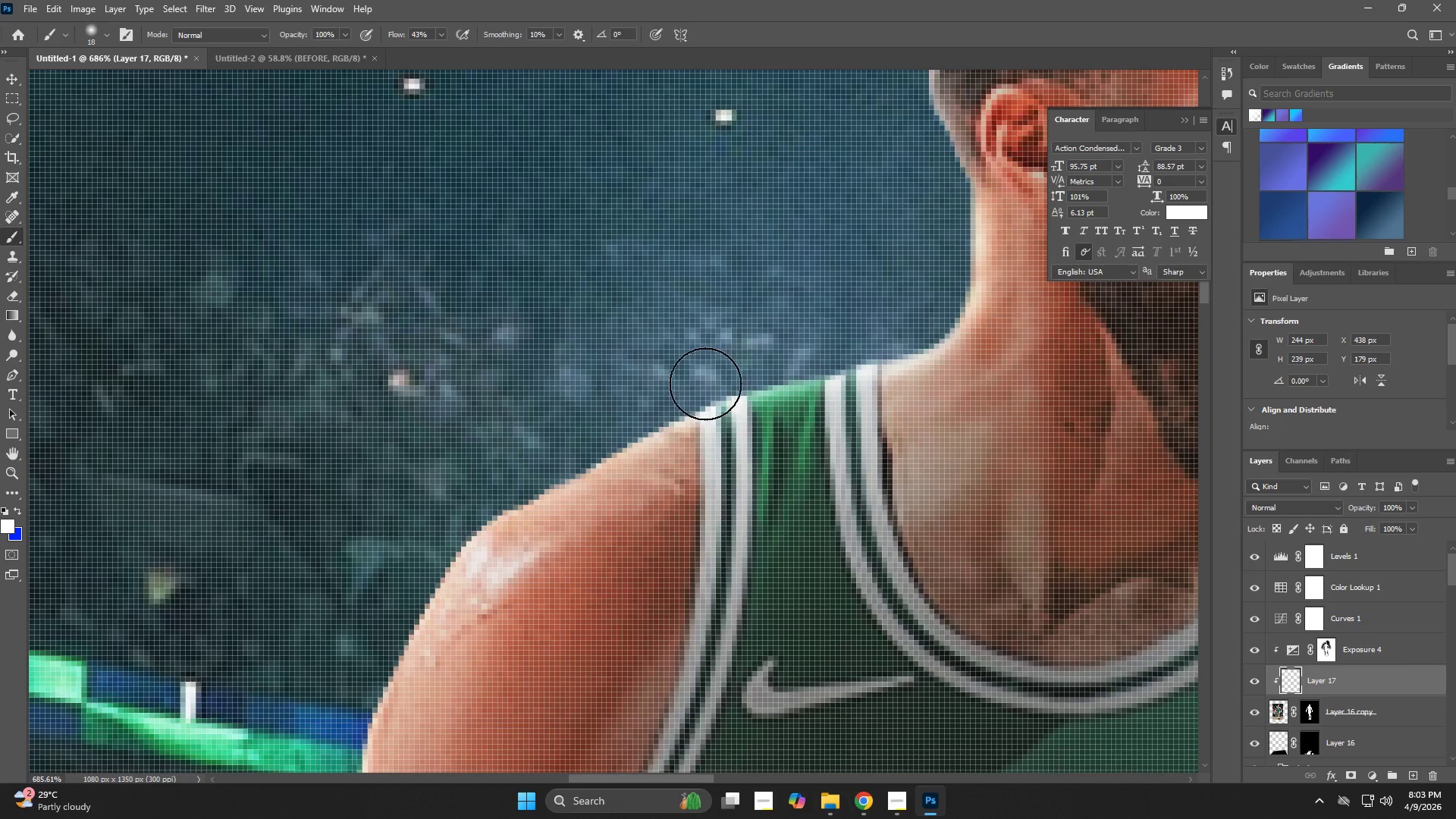 
left_click_drag(start_coordinate=[701, 386], to_coordinate=[562, 462])
 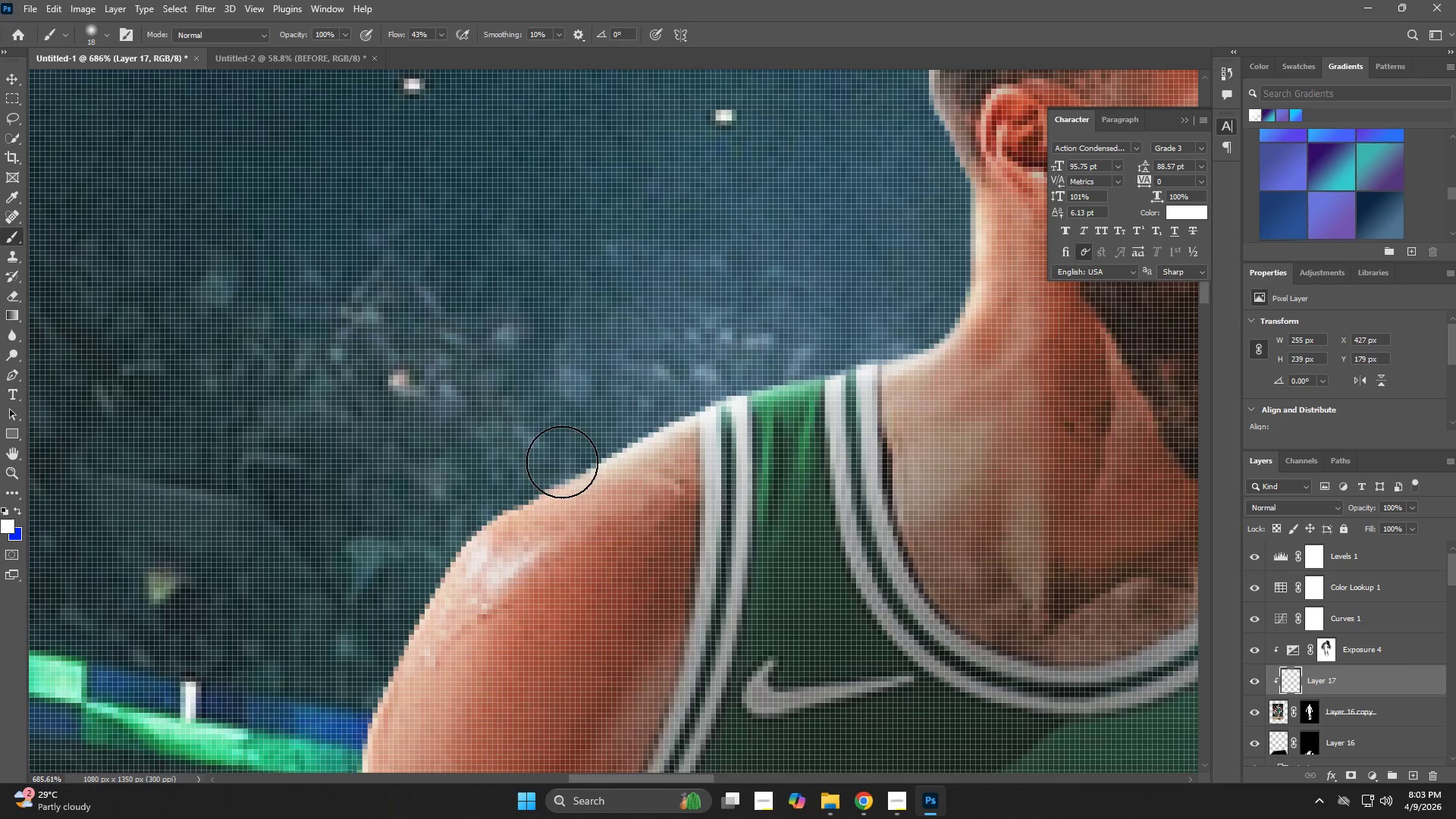 
hold_key(key=Space, duration=0.48)
 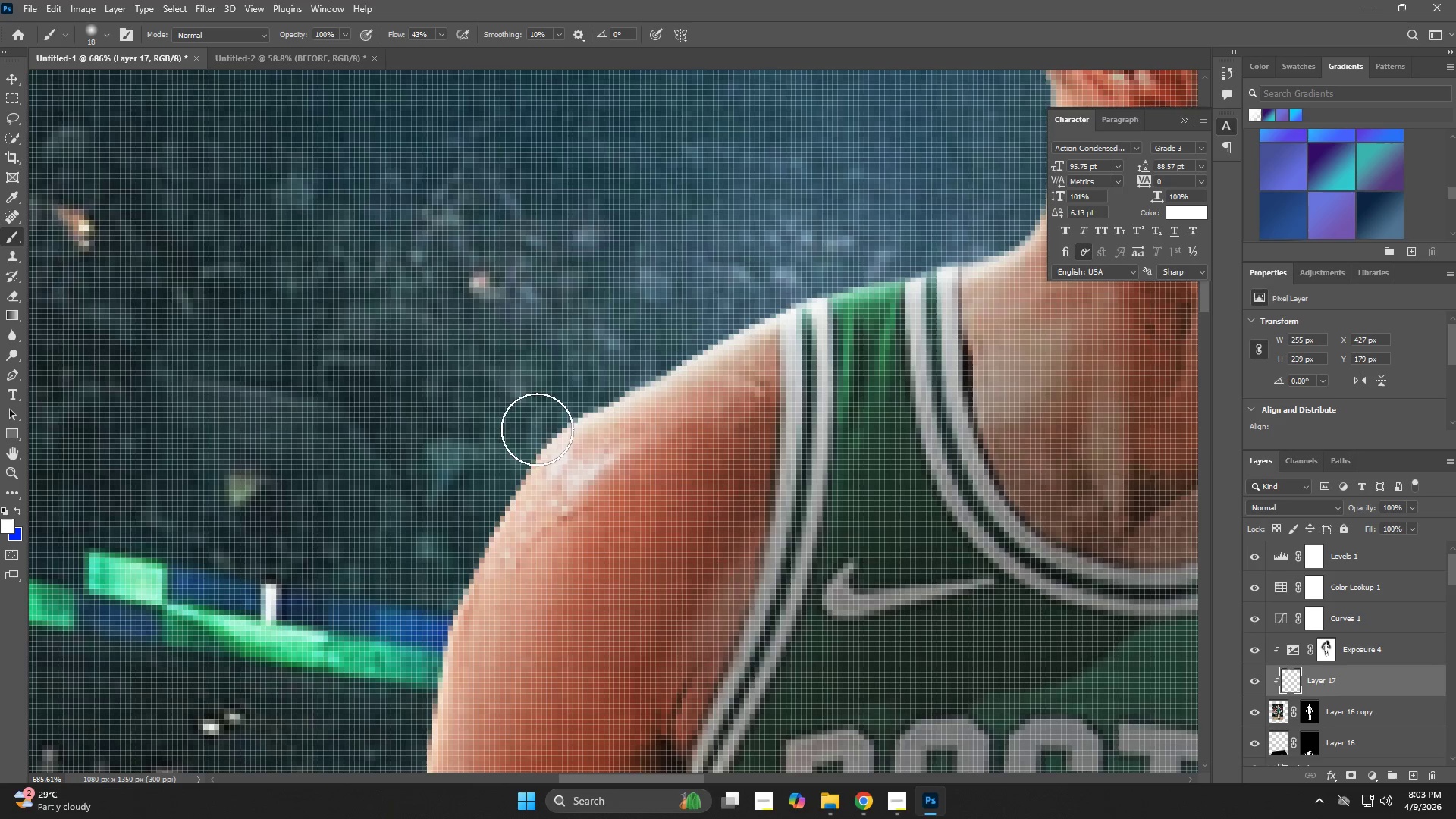 
left_click_drag(start_coordinate=[579, 444], to_coordinate=[660, 346])
 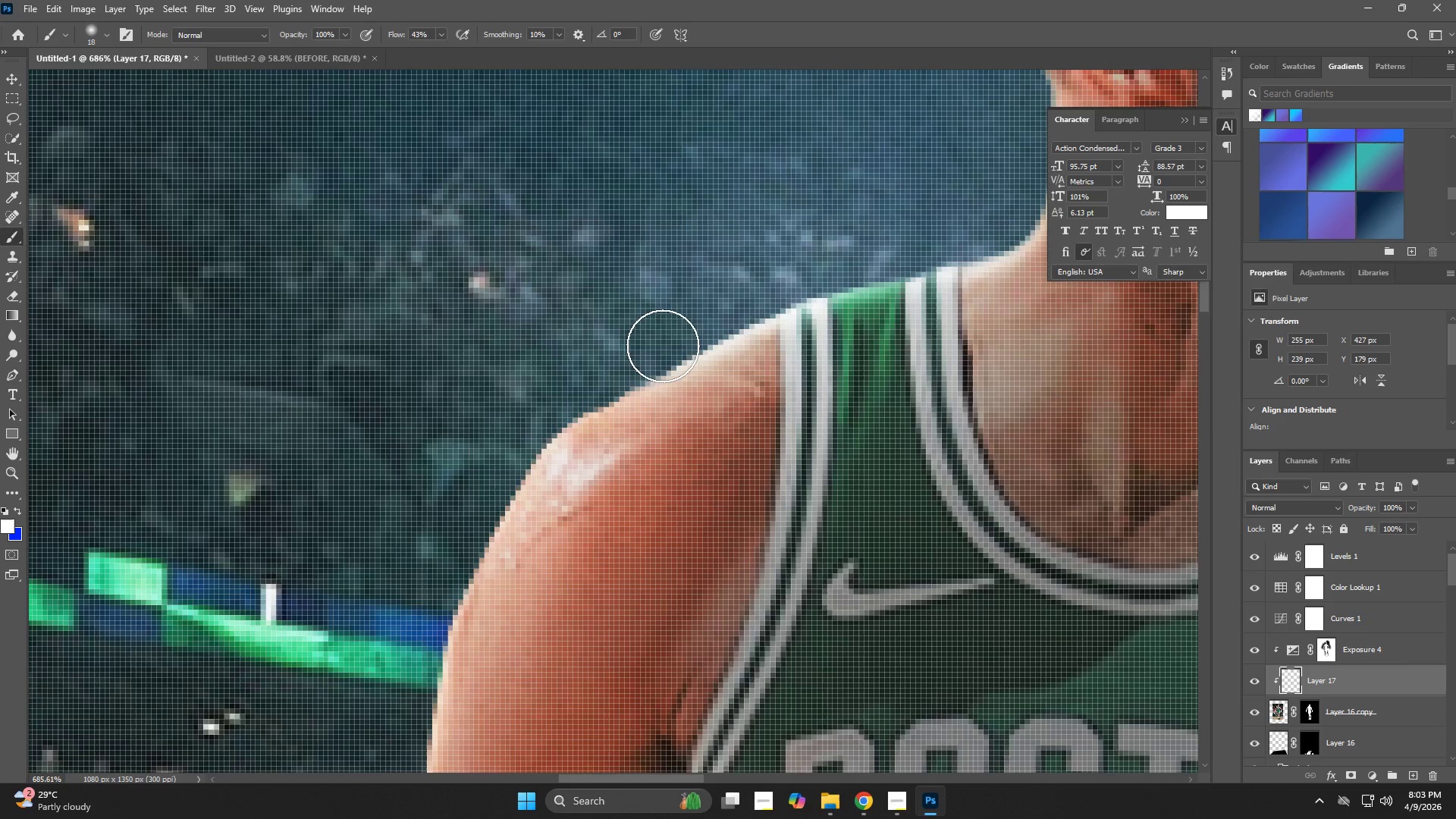 
left_click_drag(start_coordinate=[661, 349], to_coordinate=[535, 430])
 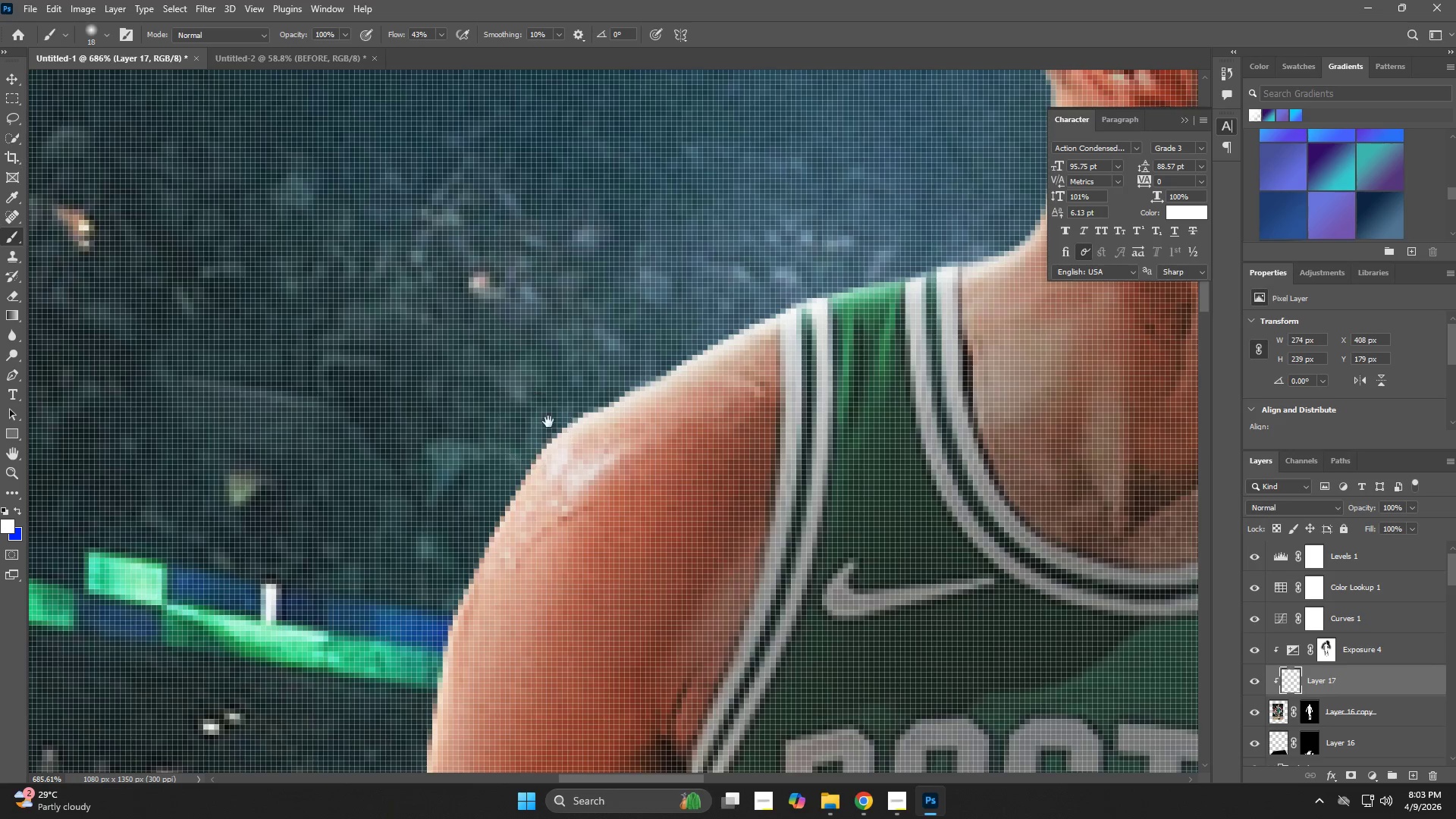 
hold_key(key=Space, duration=0.48)
 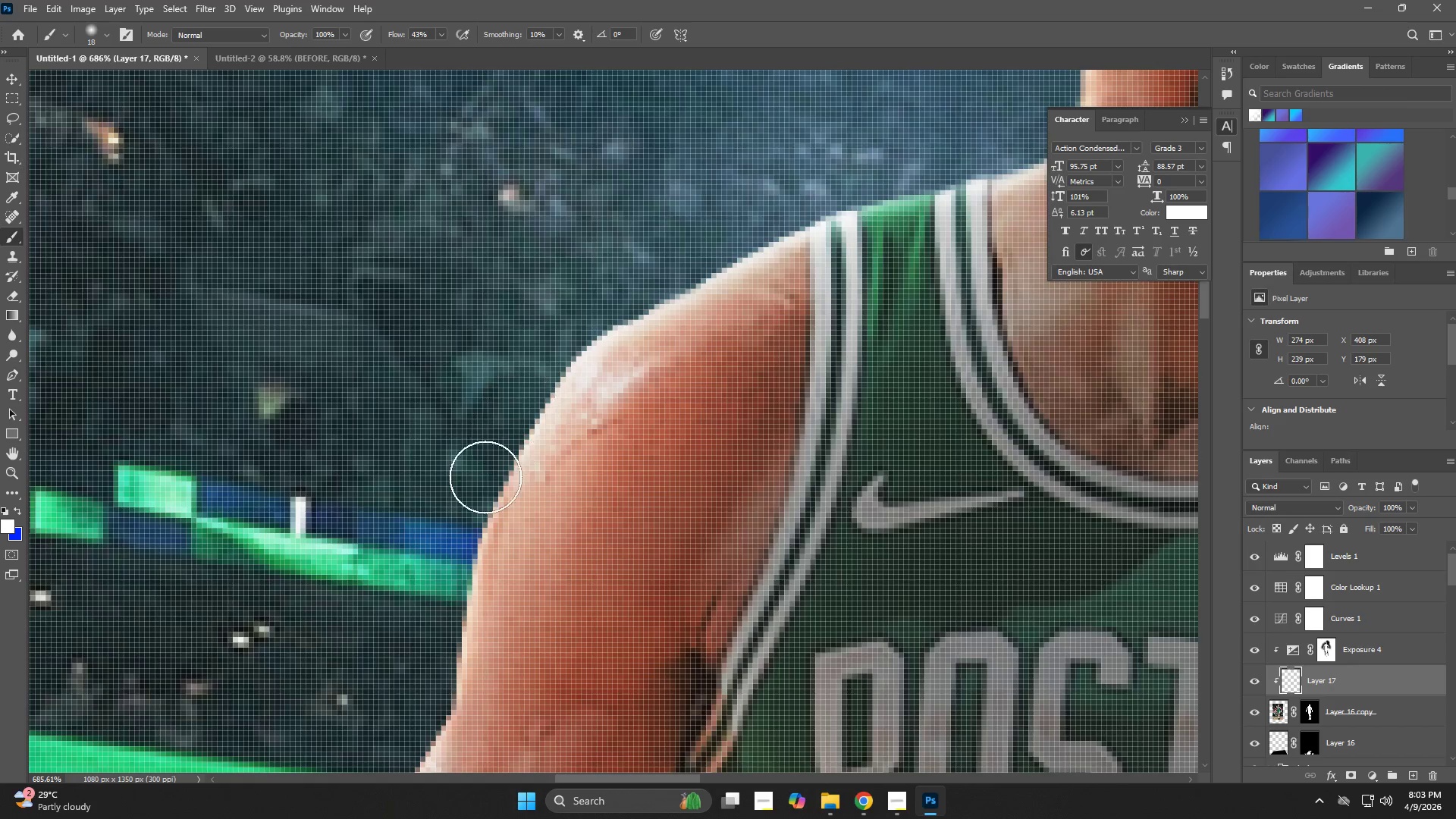 
left_click_drag(start_coordinate=[565, 395], to_coordinate=[595, 308])
 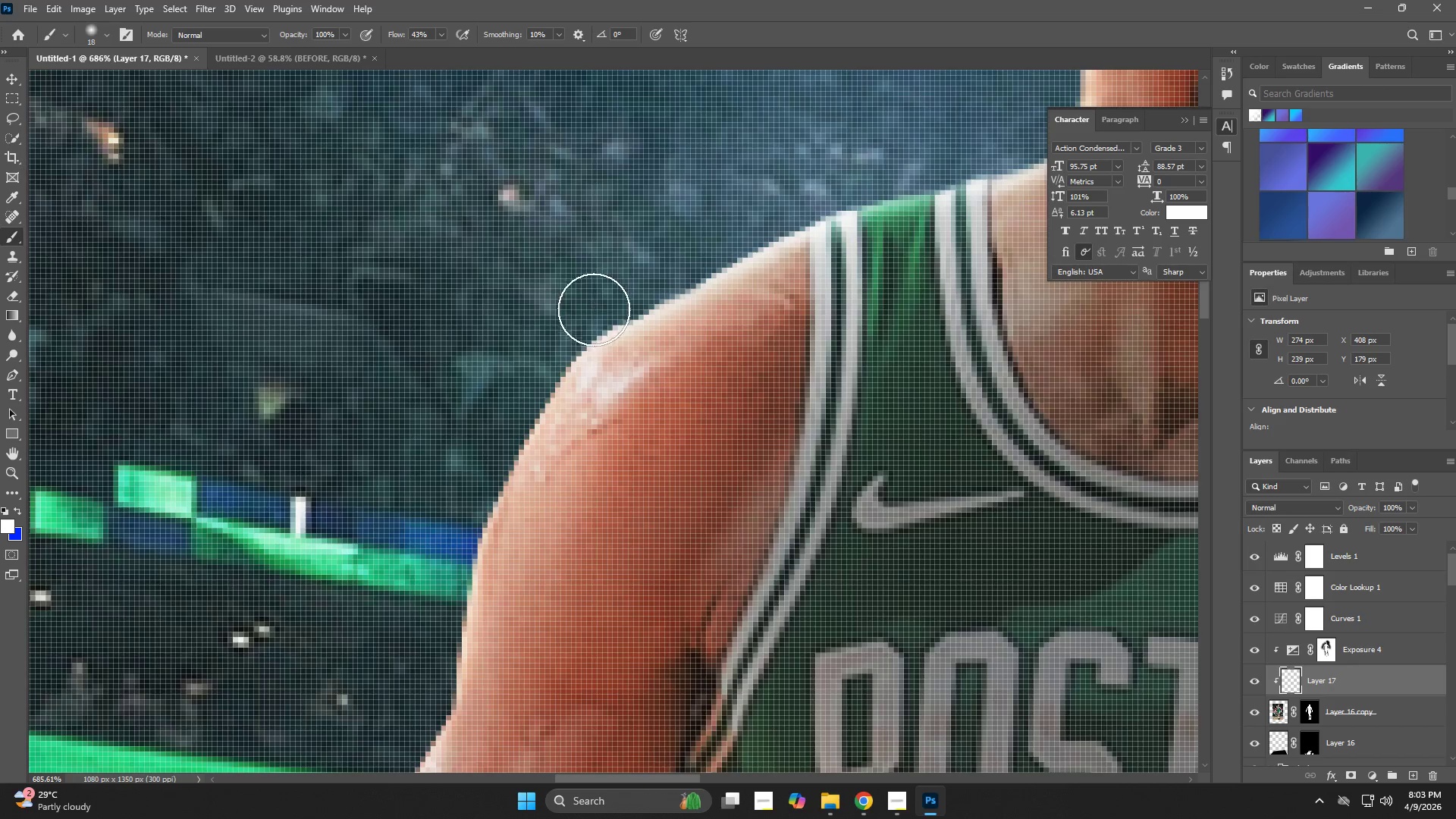 
left_click_drag(start_coordinate=[589, 312], to_coordinate=[483, 482])
 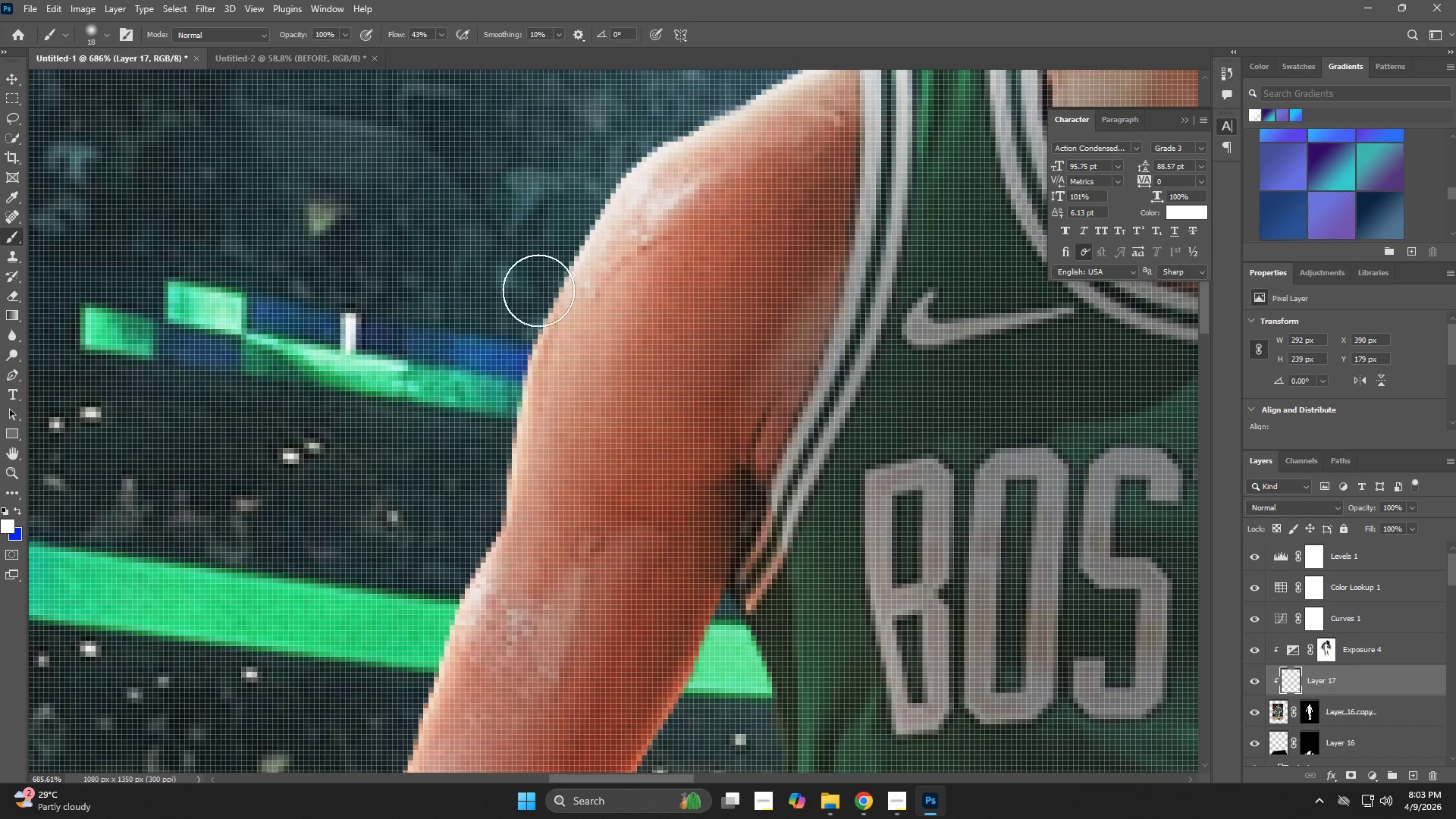 
hold_key(key=Space, duration=0.52)
 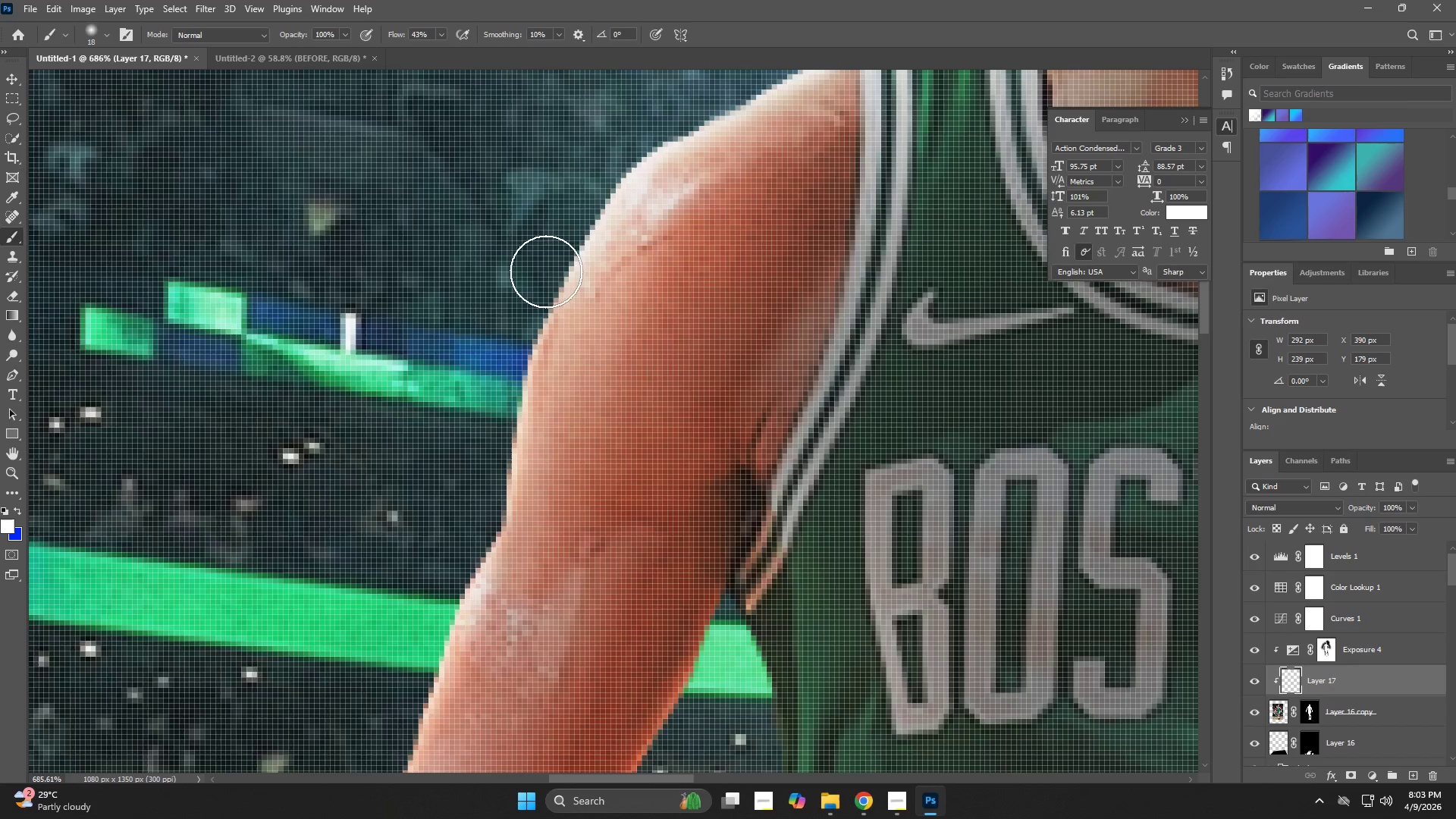 
left_click_drag(start_coordinate=[488, 474], to_coordinate=[538, 290])
 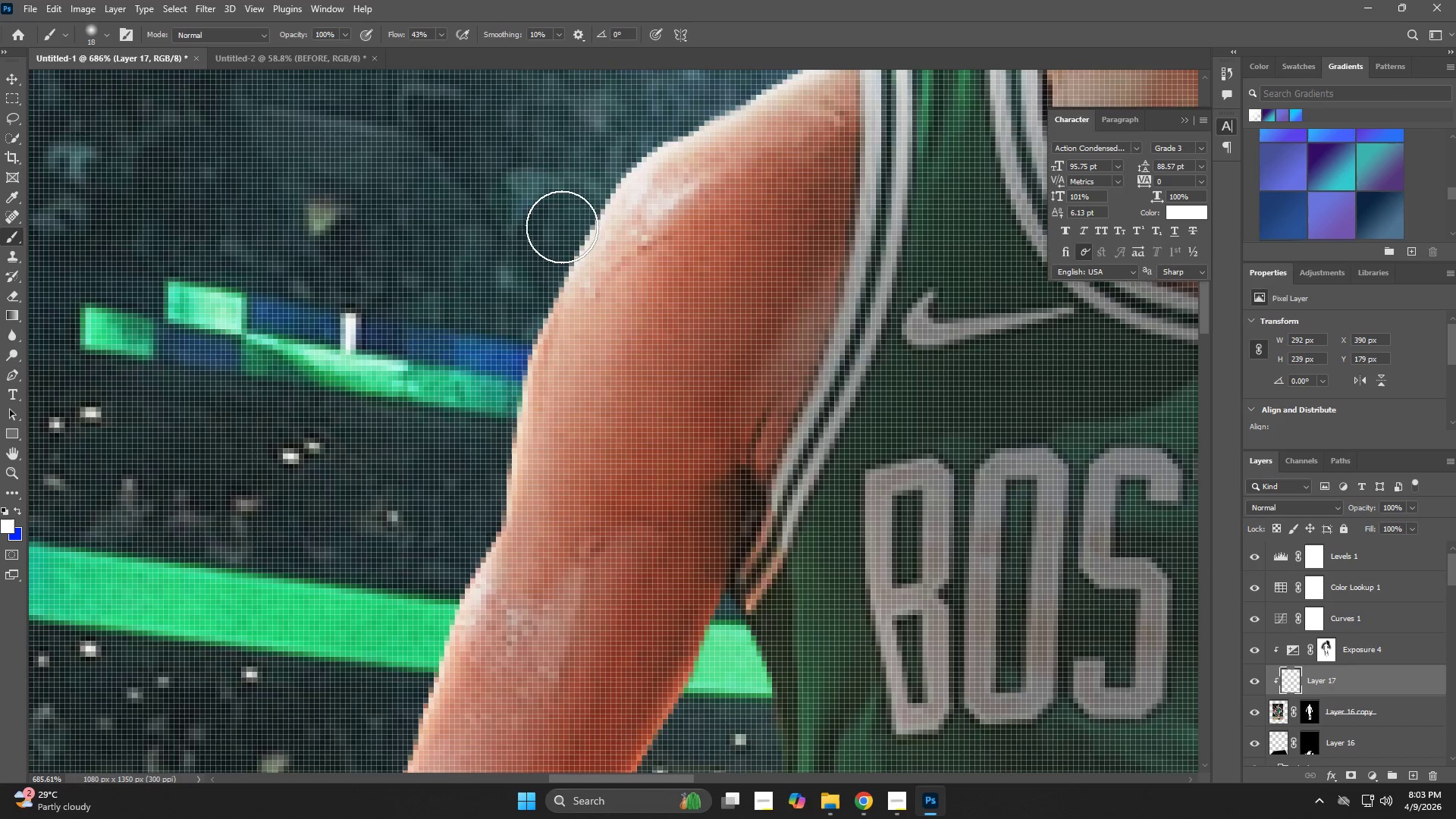 
left_click_drag(start_coordinate=[563, 224], to_coordinate=[497, 419])
 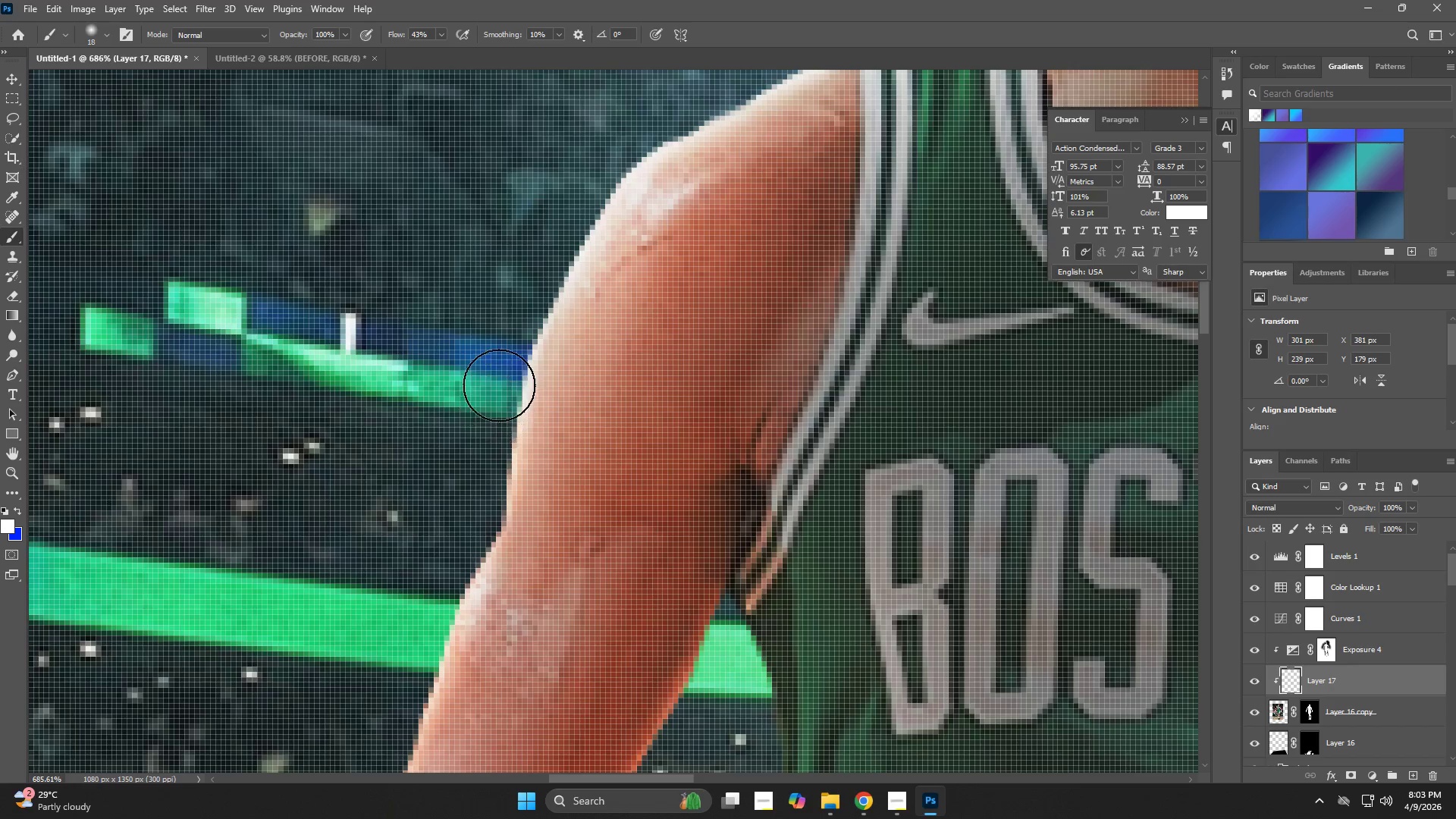 
left_click_drag(start_coordinate=[499, 385], to_coordinate=[483, 524])
 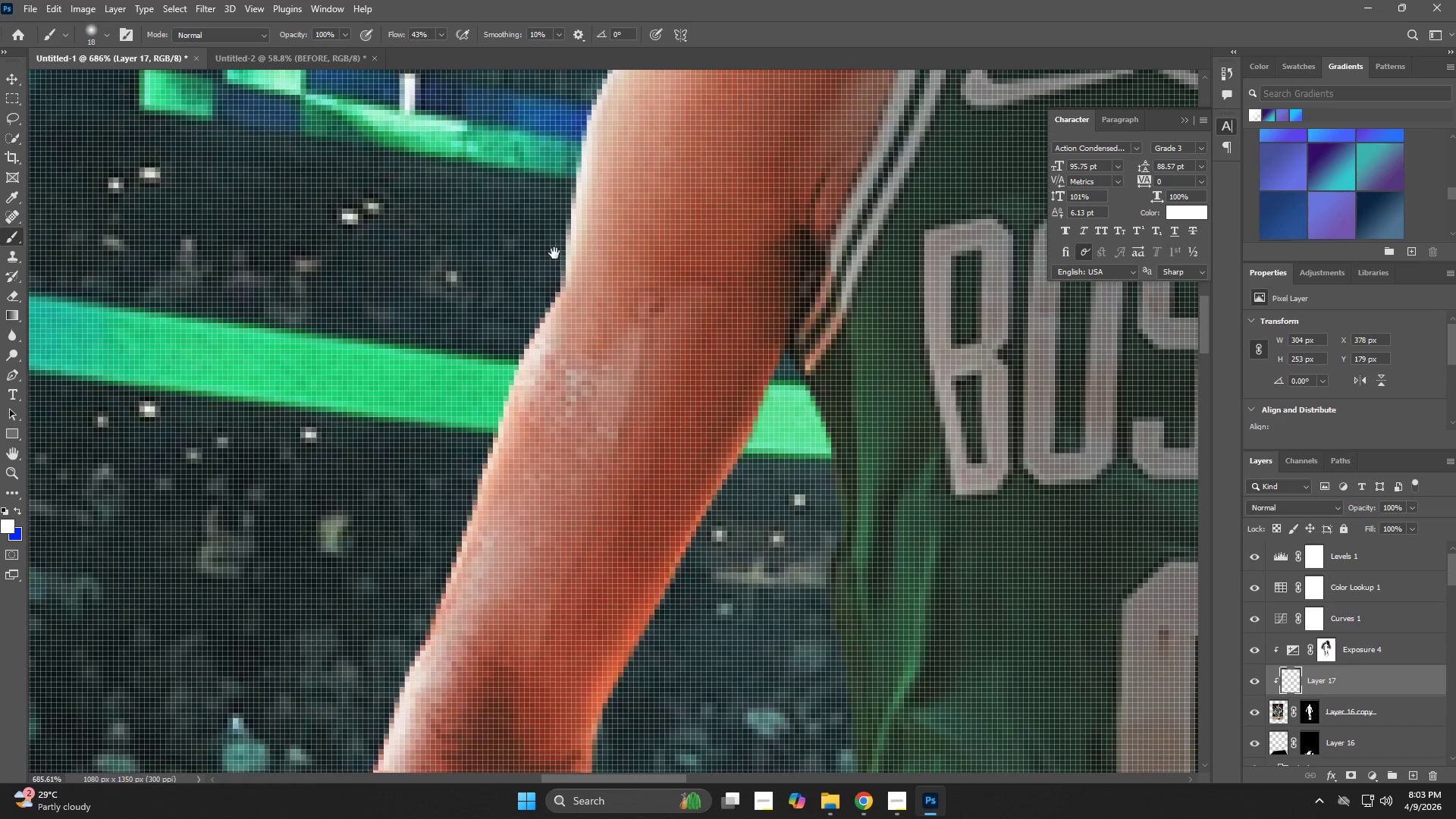 
hold_key(key=Space, duration=0.61)
 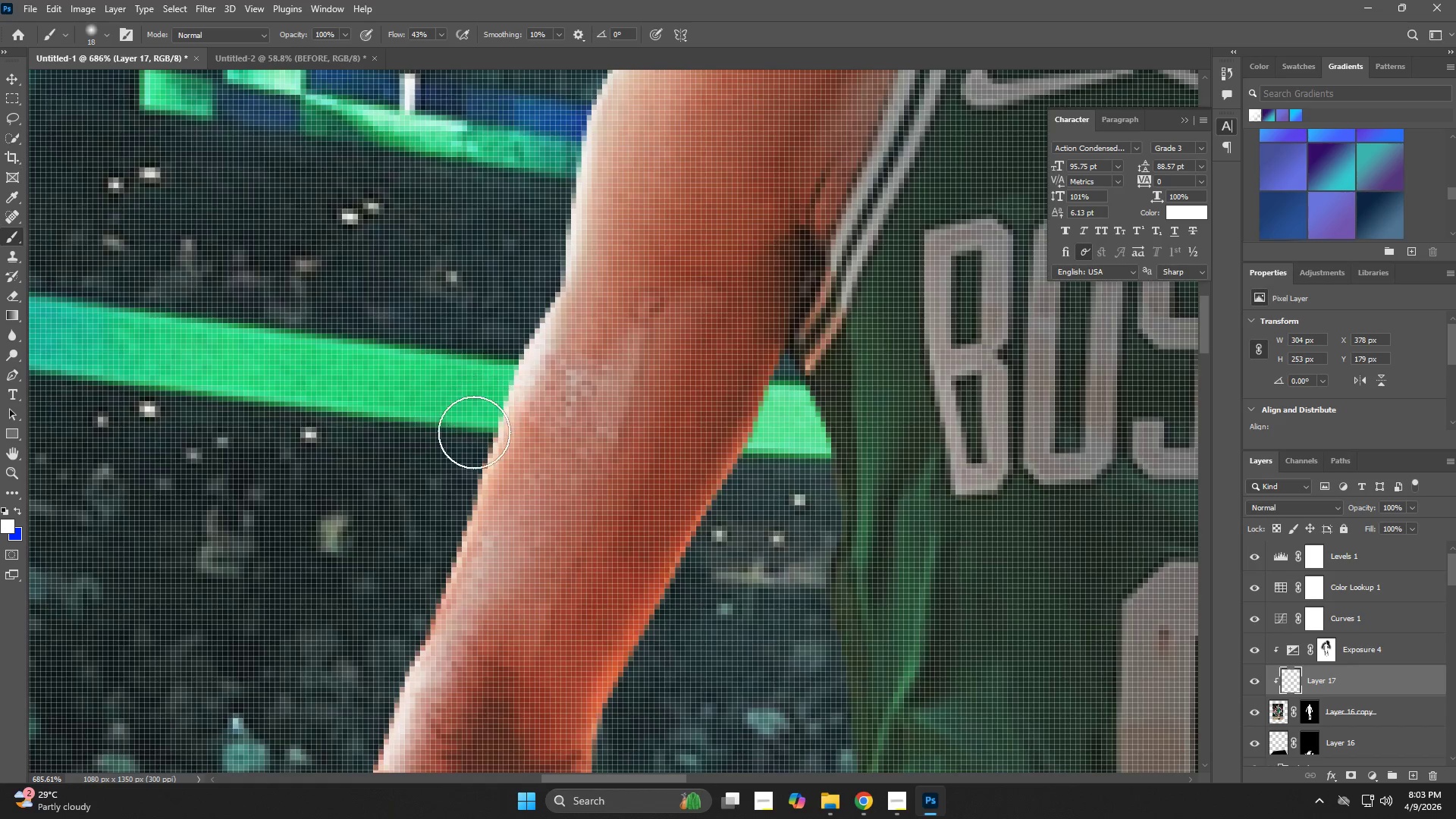 
left_click_drag(start_coordinate=[495, 493], to_coordinate=[554, 253])
 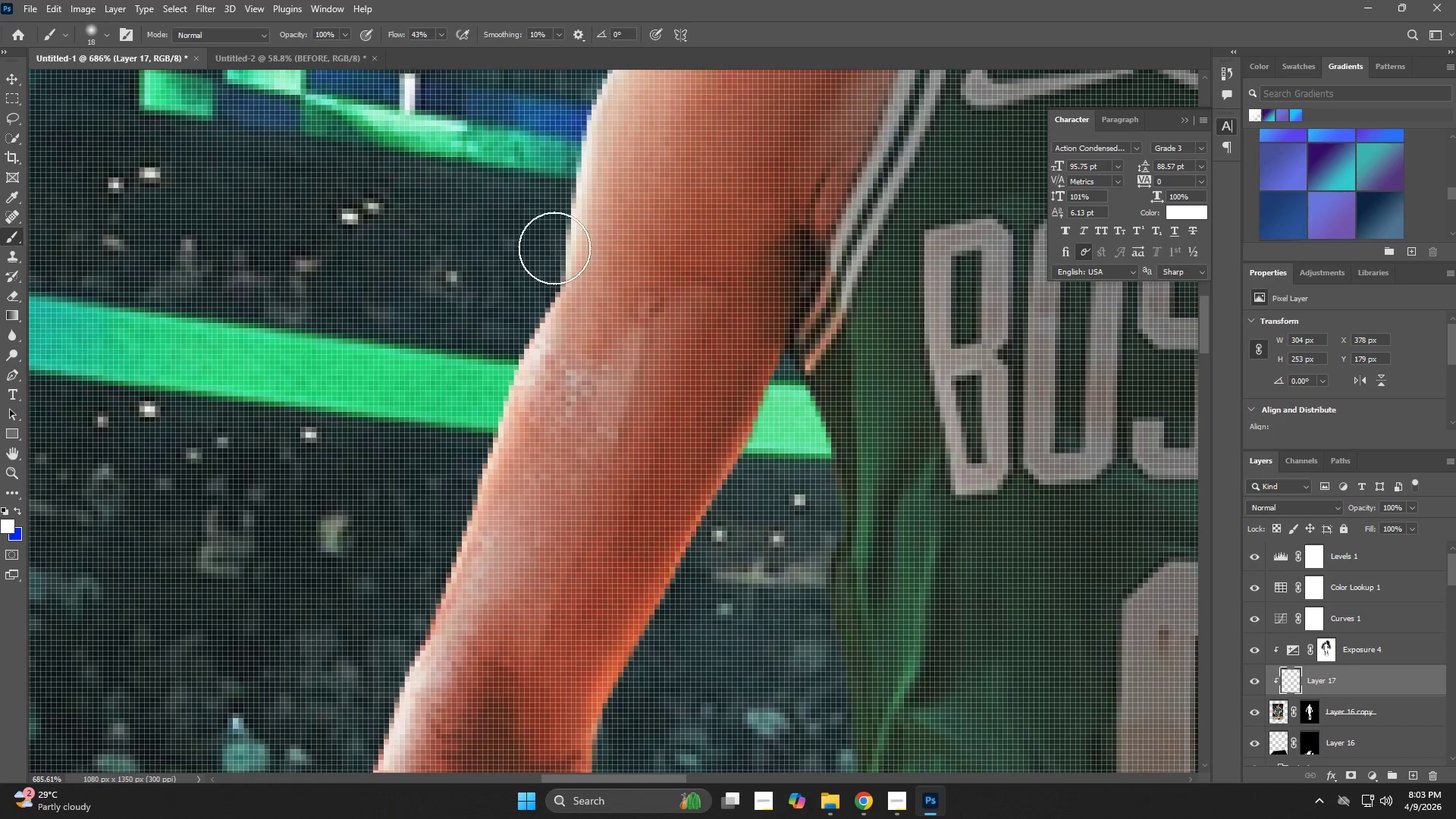 
hold_key(key=Space, duration=1.25)
 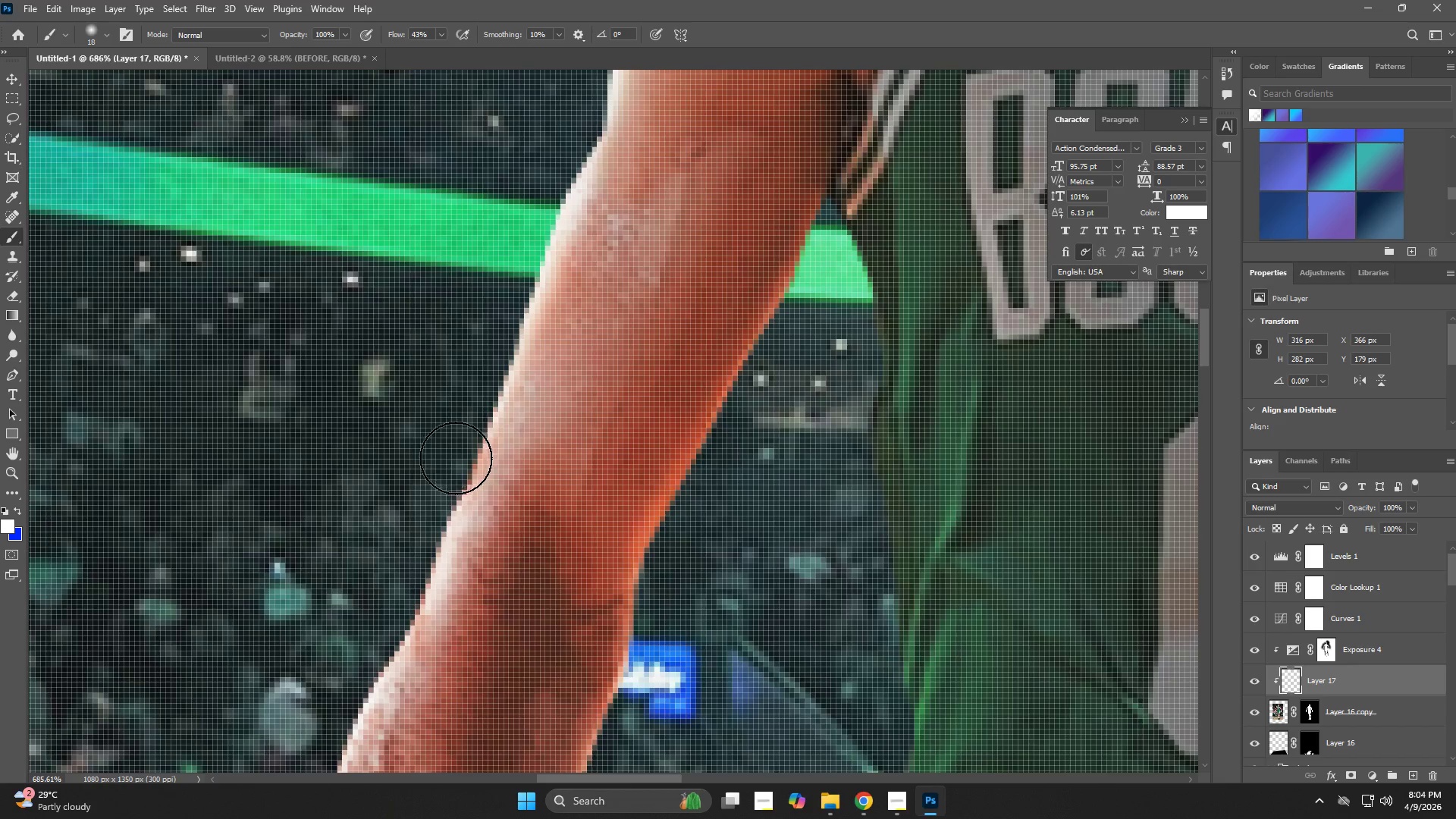 
left_click_drag(start_coordinate=[554, 241], to_coordinate=[473, 438])
 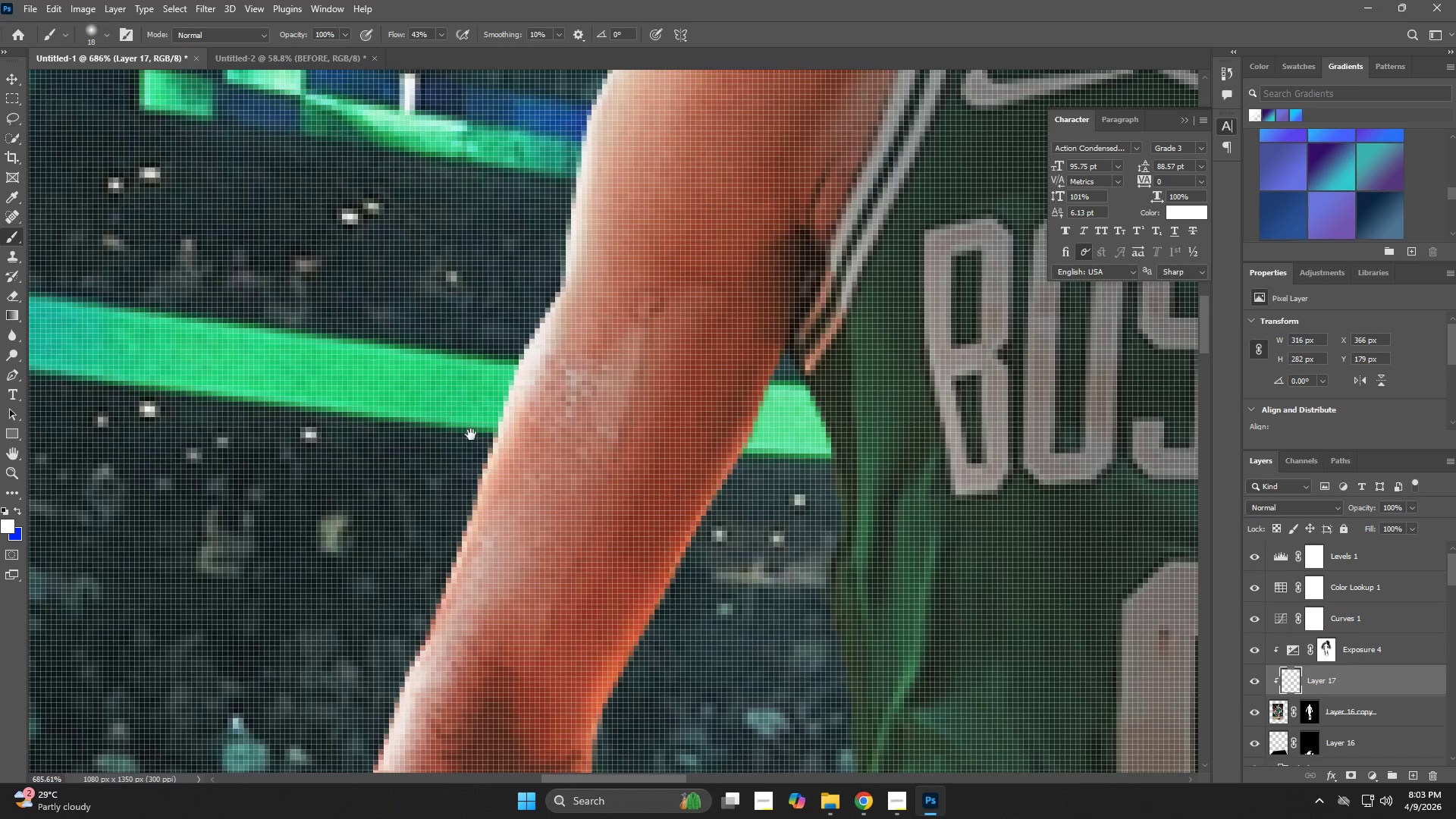 
left_click_drag(start_coordinate=[471, 431], to_coordinate=[513, 276])
 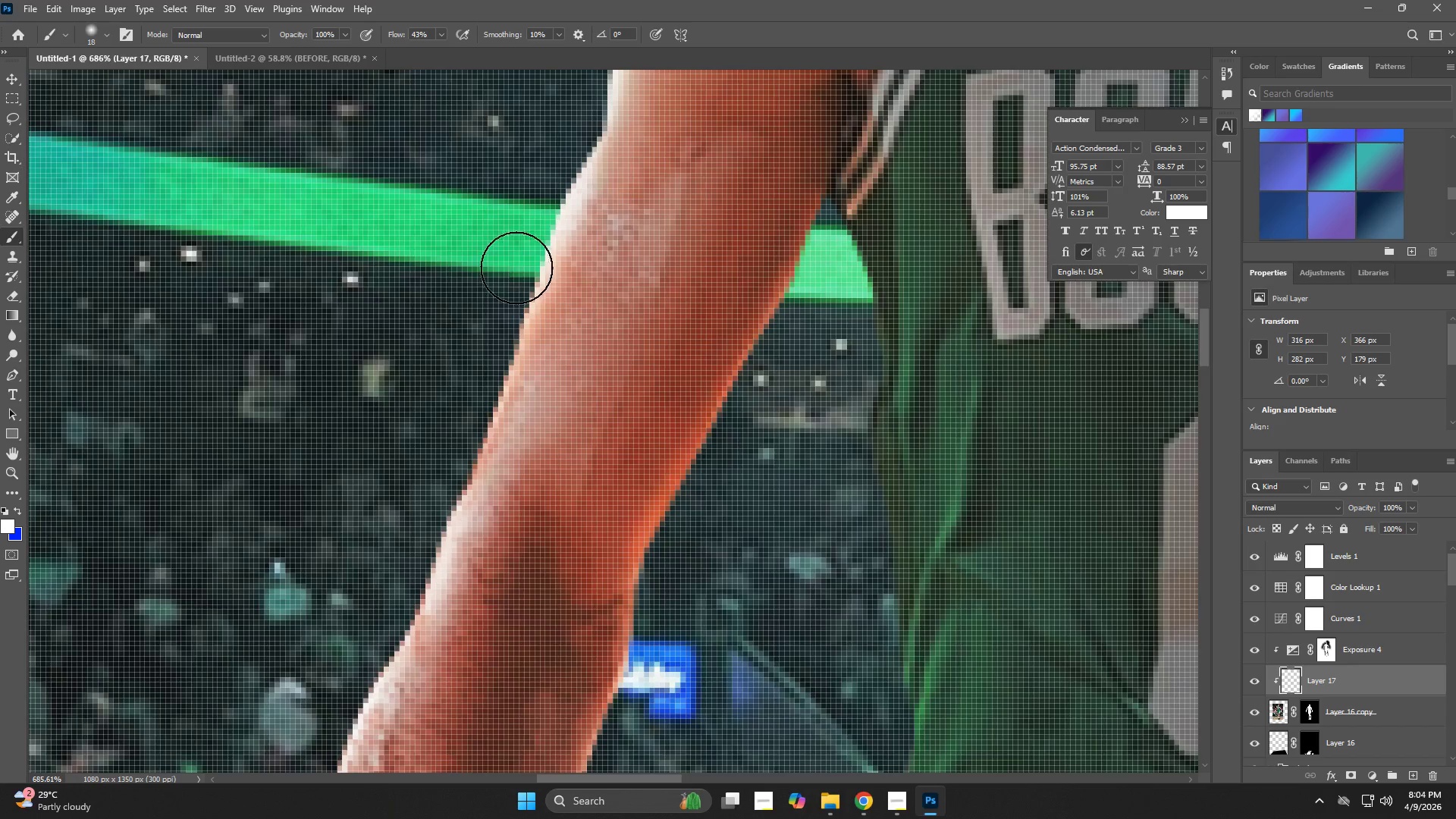 
left_click_drag(start_coordinate=[516, 268], to_coordinate=[452, 466])
 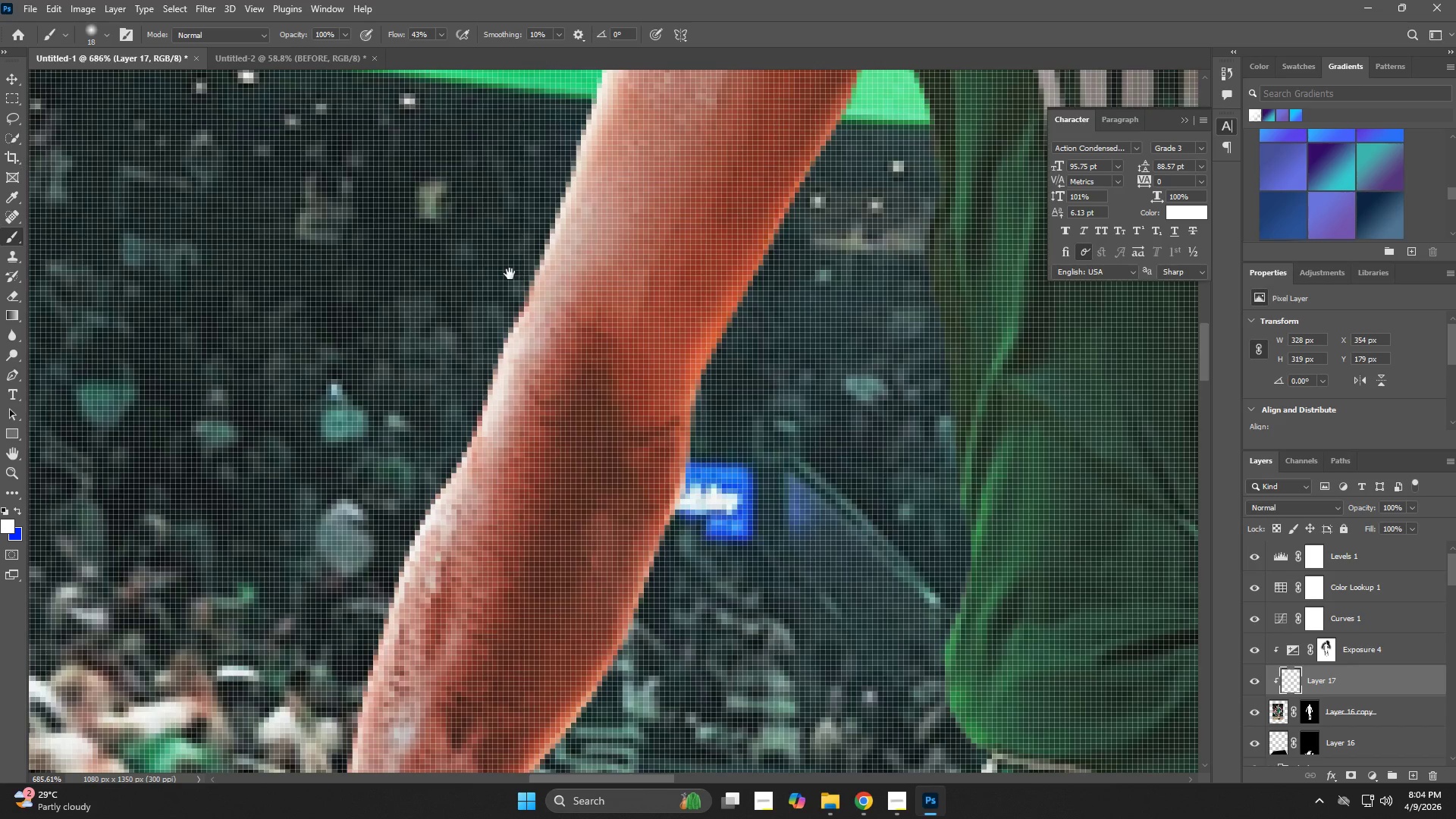 
hold_key(key=Space, duration=0.58)
 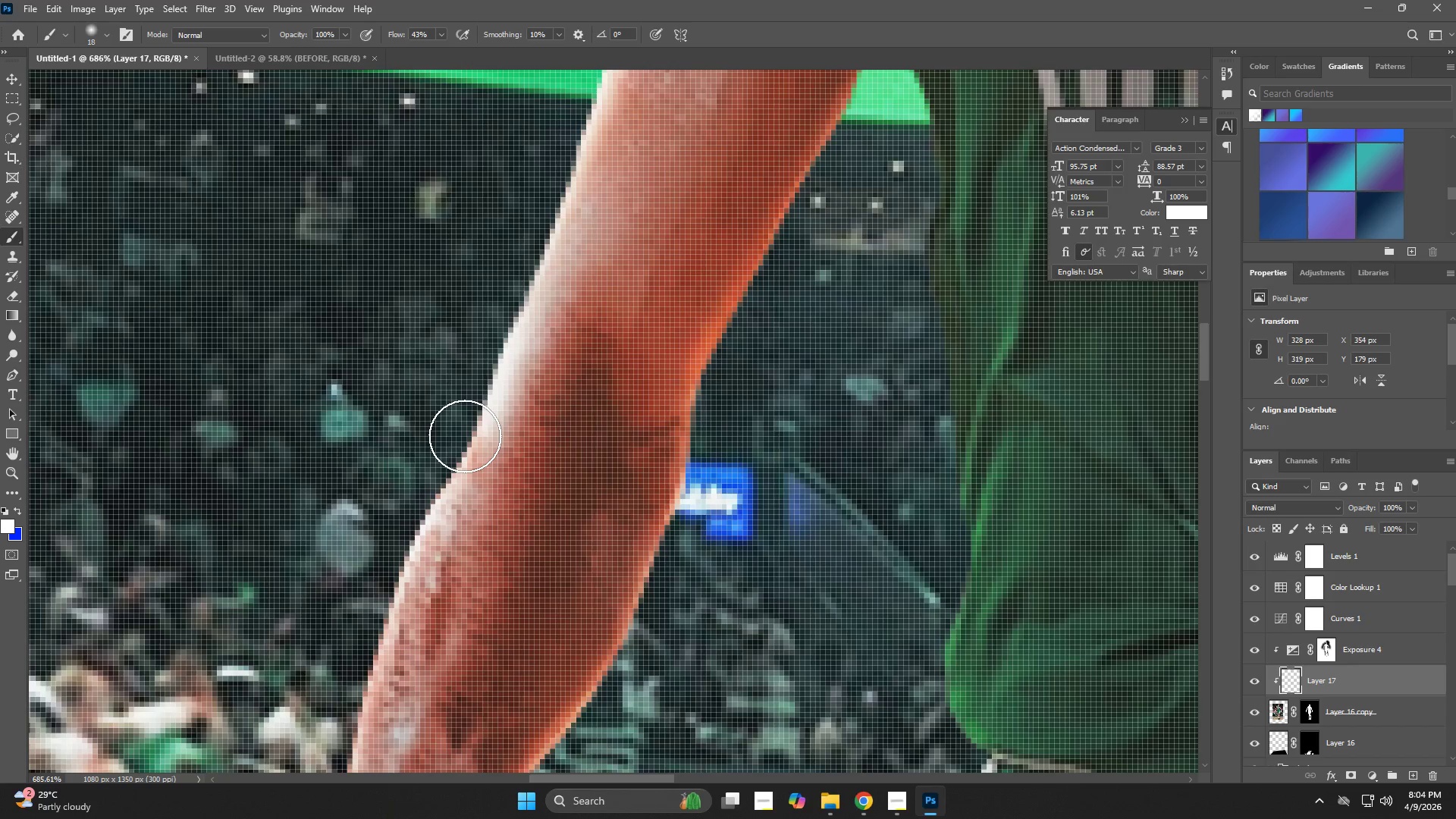 
left_click_drag(start_coordinate=[453, 452], to_coordinate=[510, 274])
 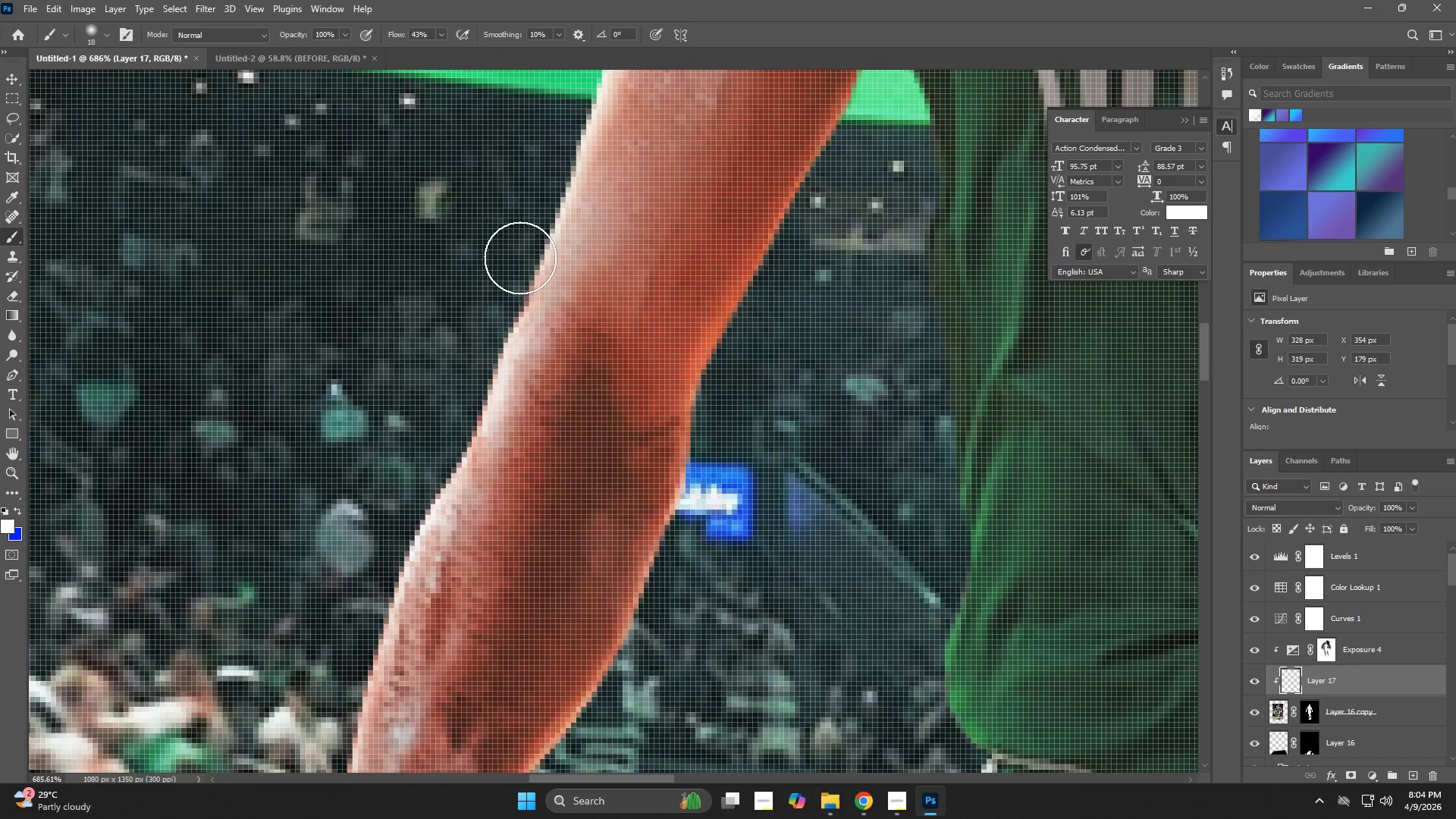 
left_click_drag(start_coordinate=[520, 258], to_coordinate=[465, 436])
 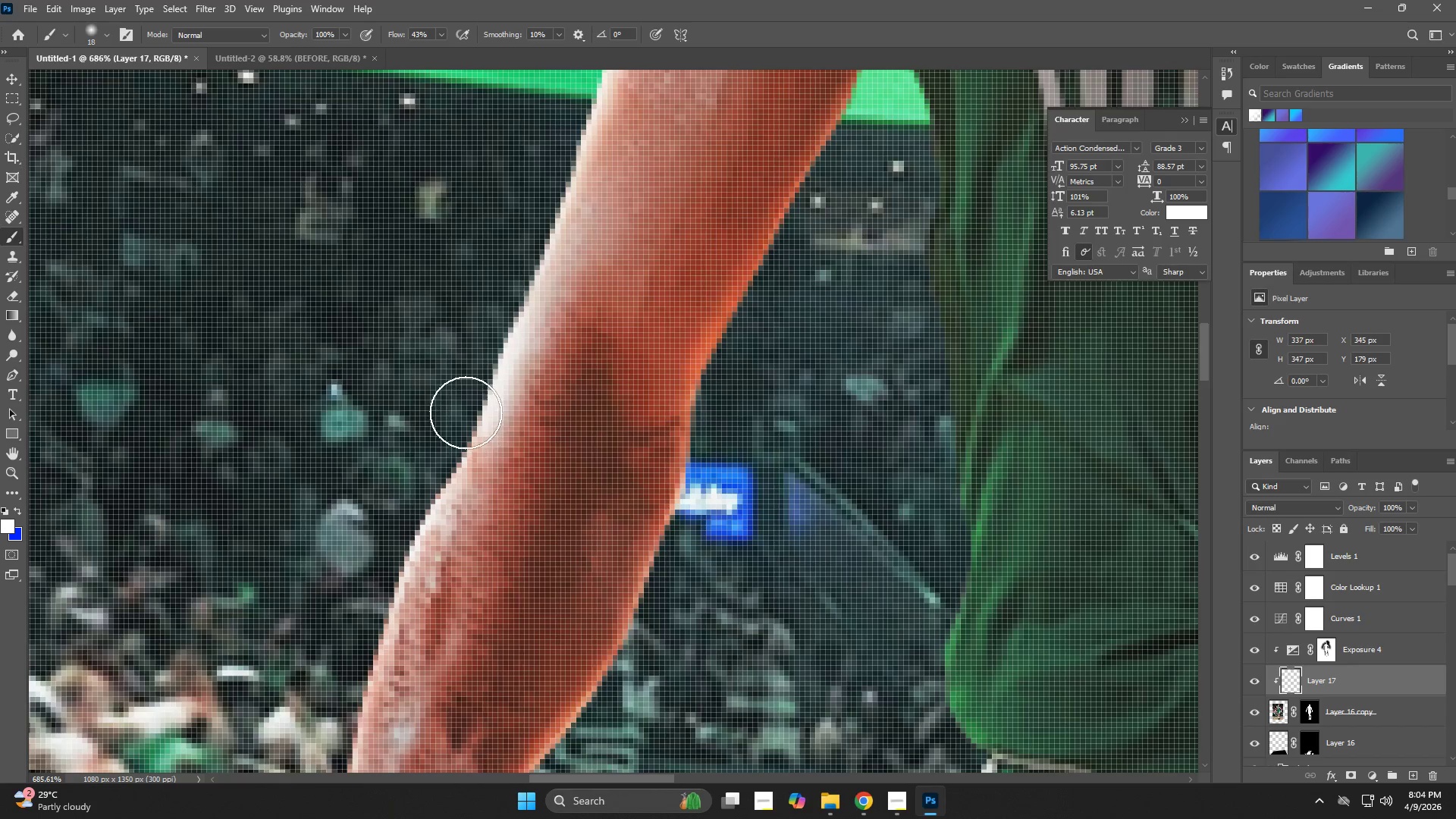 
left_click_drag(start_coordinate=[463, 410], to_coordinate=[373, 572])
 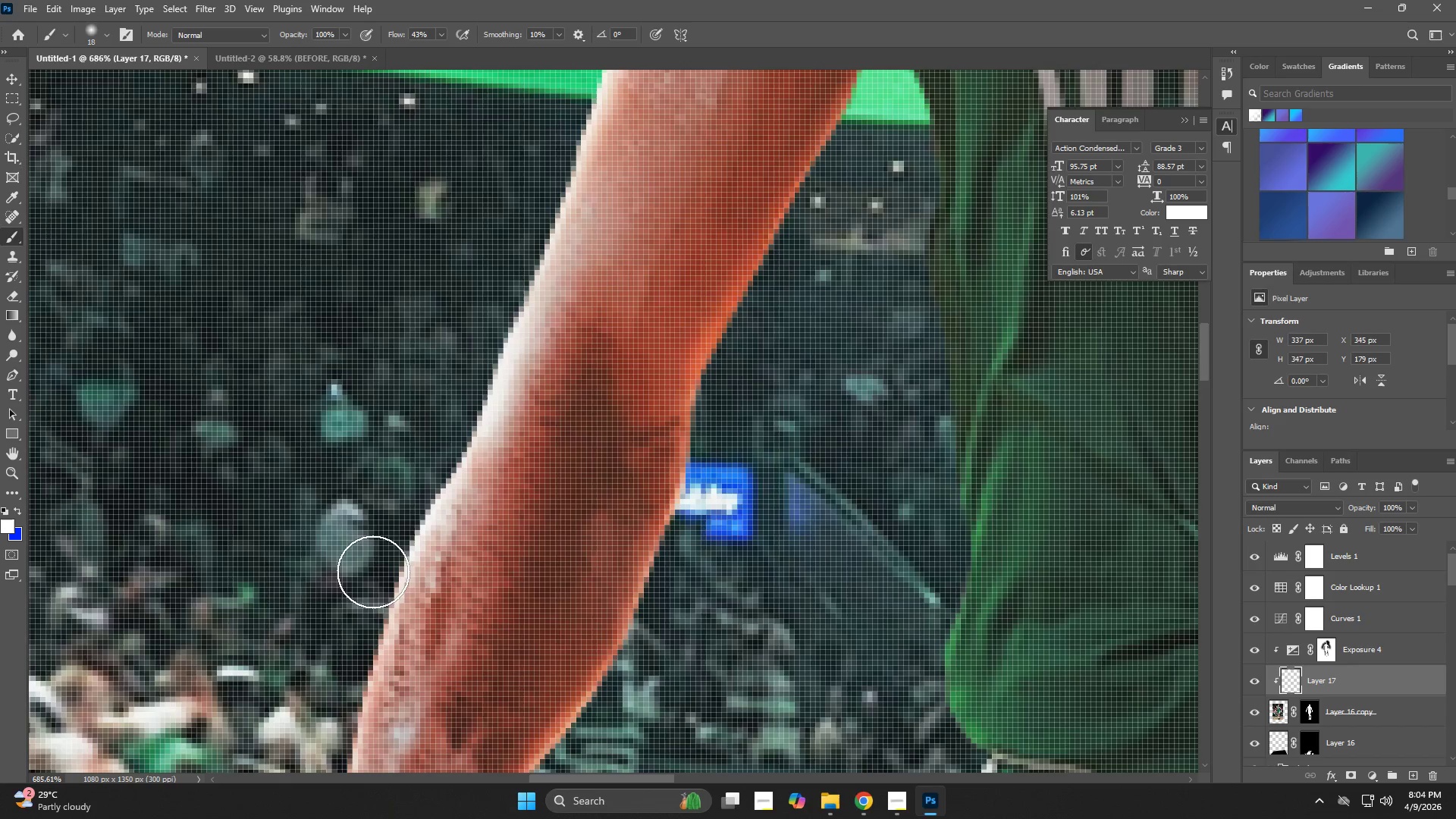 
hold_key(key=Space, duration=0.64)
 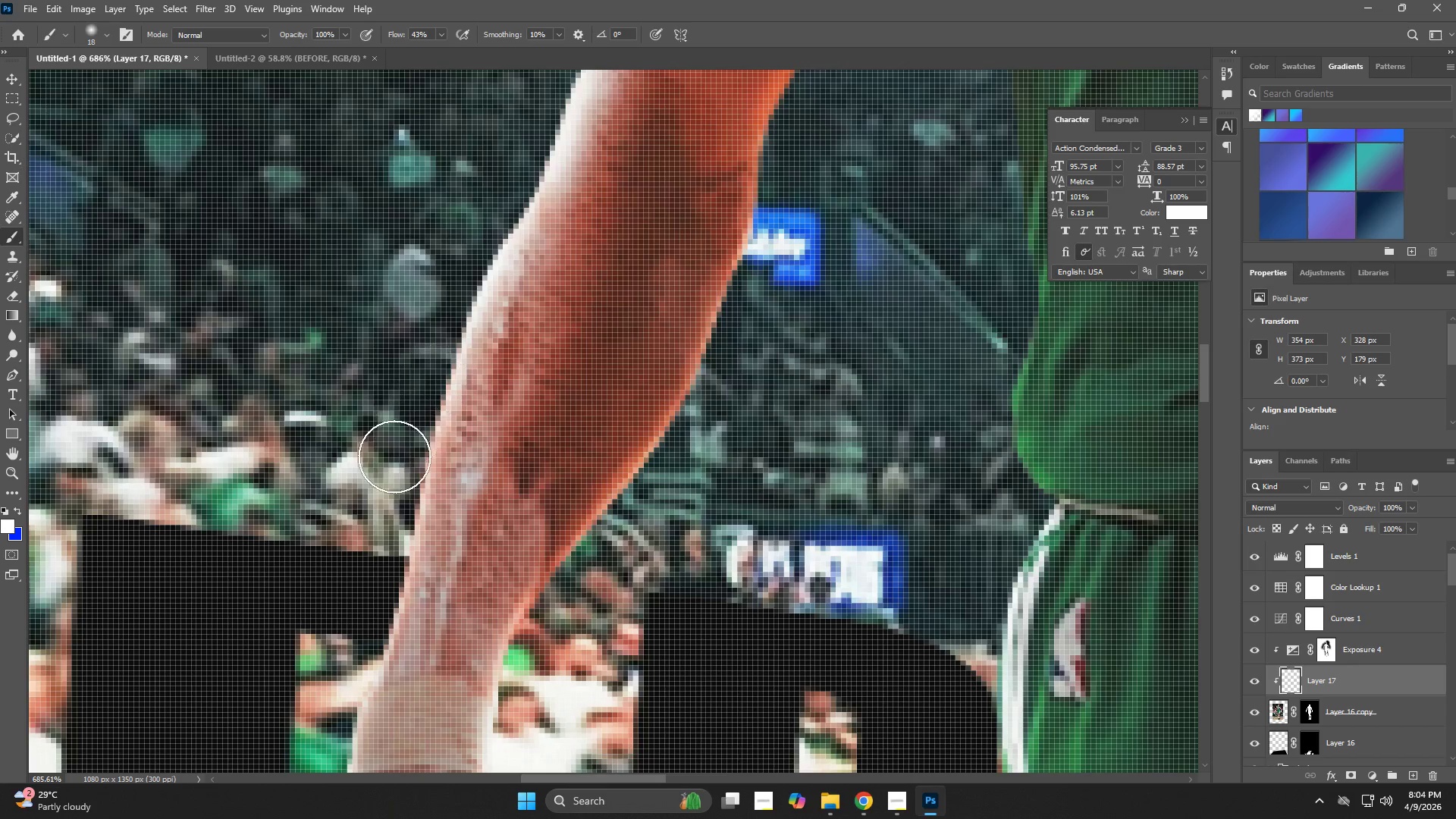 
left_click_drag(start_coordinate=[434, 491], to_coordinate=[501, 236])
 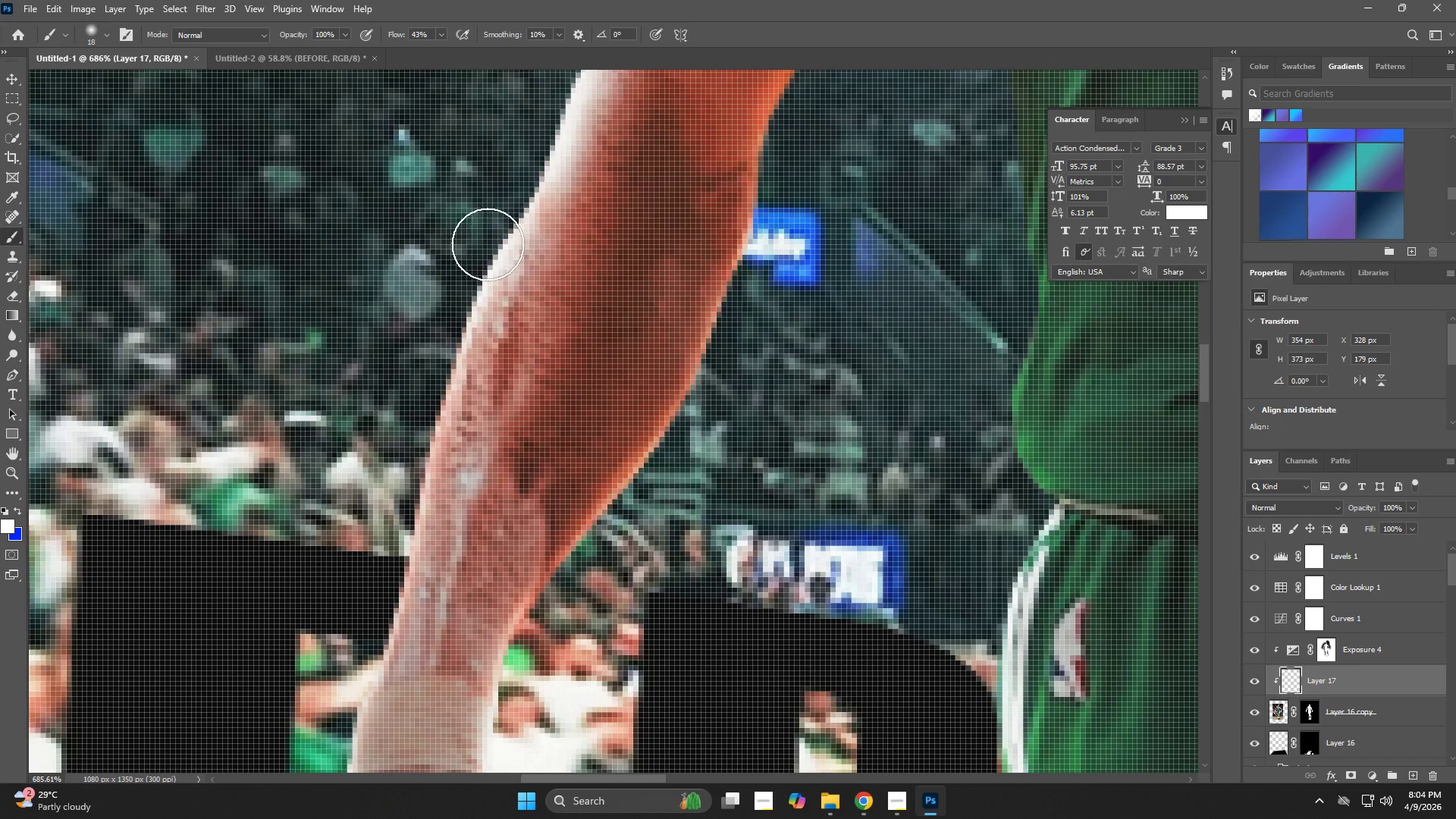 
left_click_drag(start_coordinate=[475, 257], to_coordinate=[391, 463])
 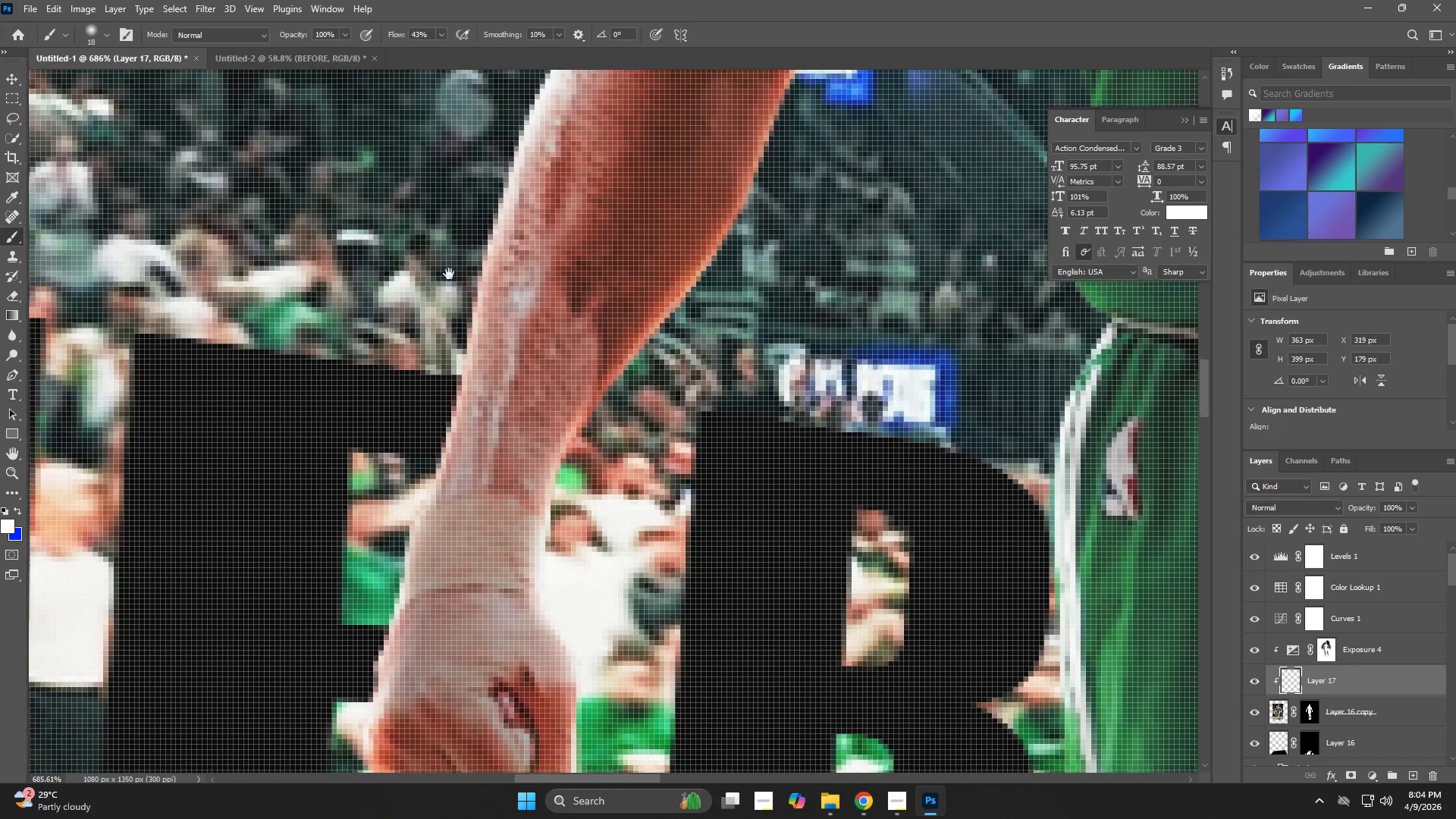 
hold_key(key=Space, duration=0.67)
 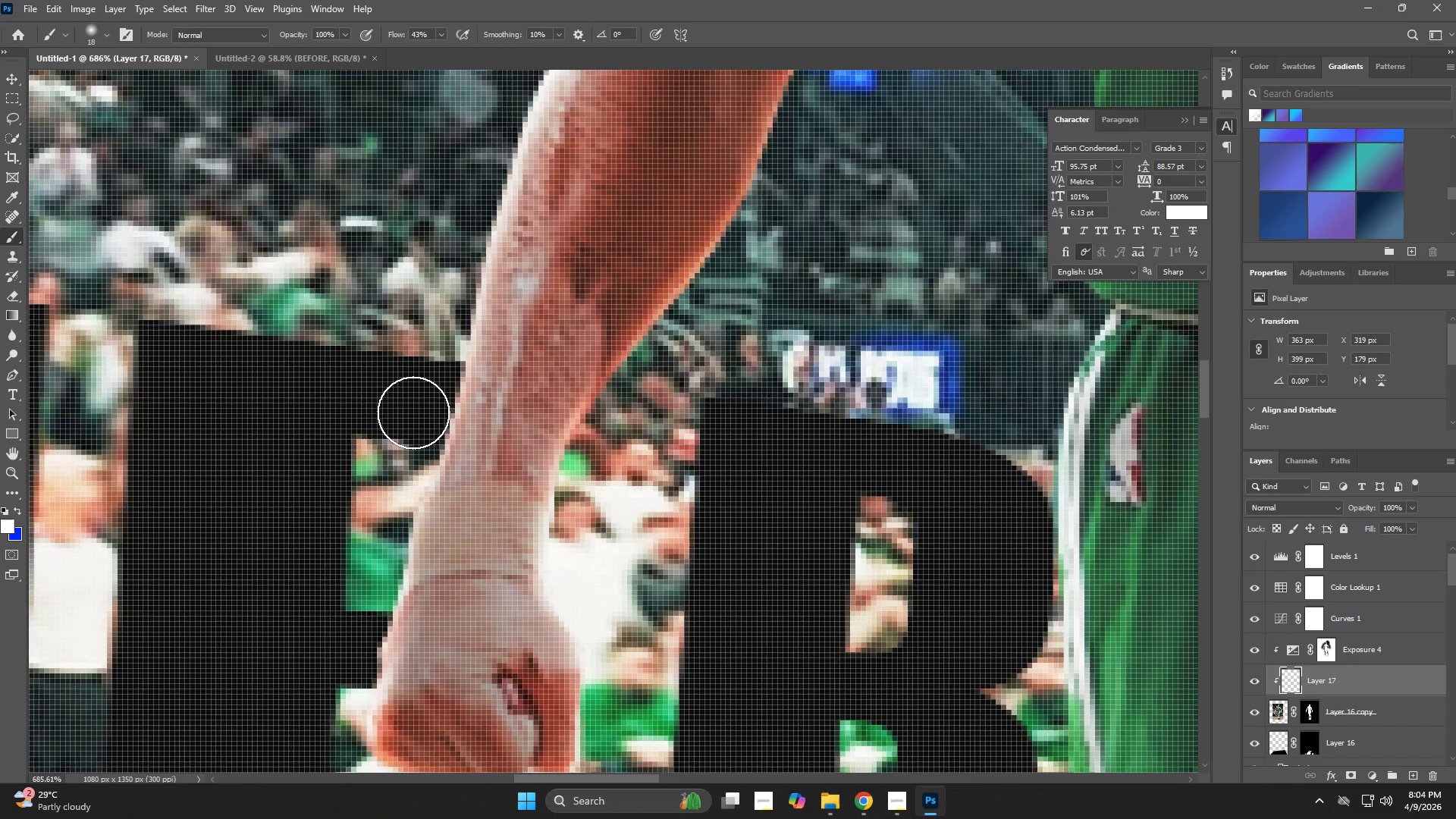 
left_click_drag(start_coordinate=[389, 463], to_coordinate=[441, 283])
 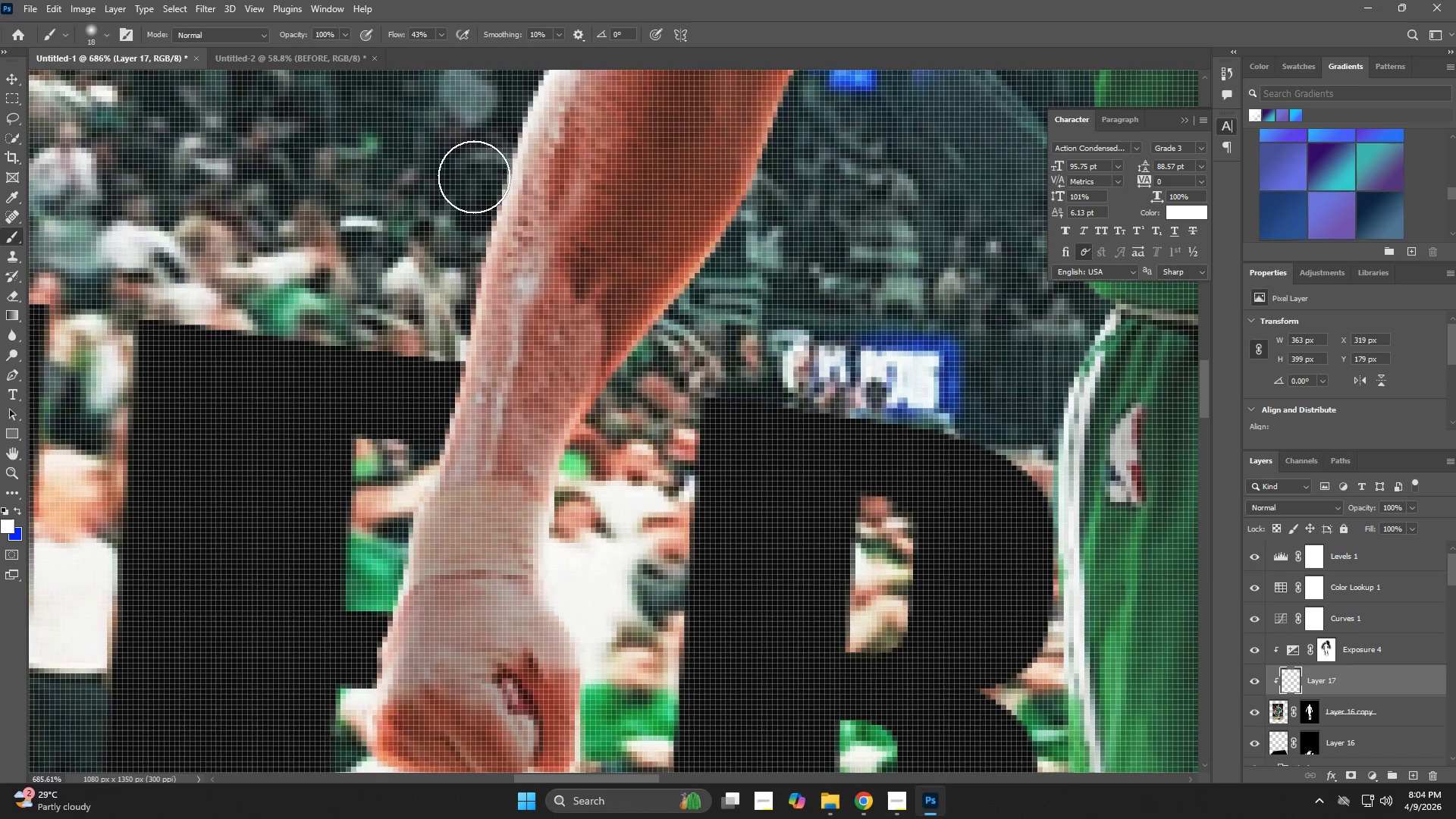 
left_click_drag(start_coordinate=[474, 177], to_coordinate=[375, 570])
 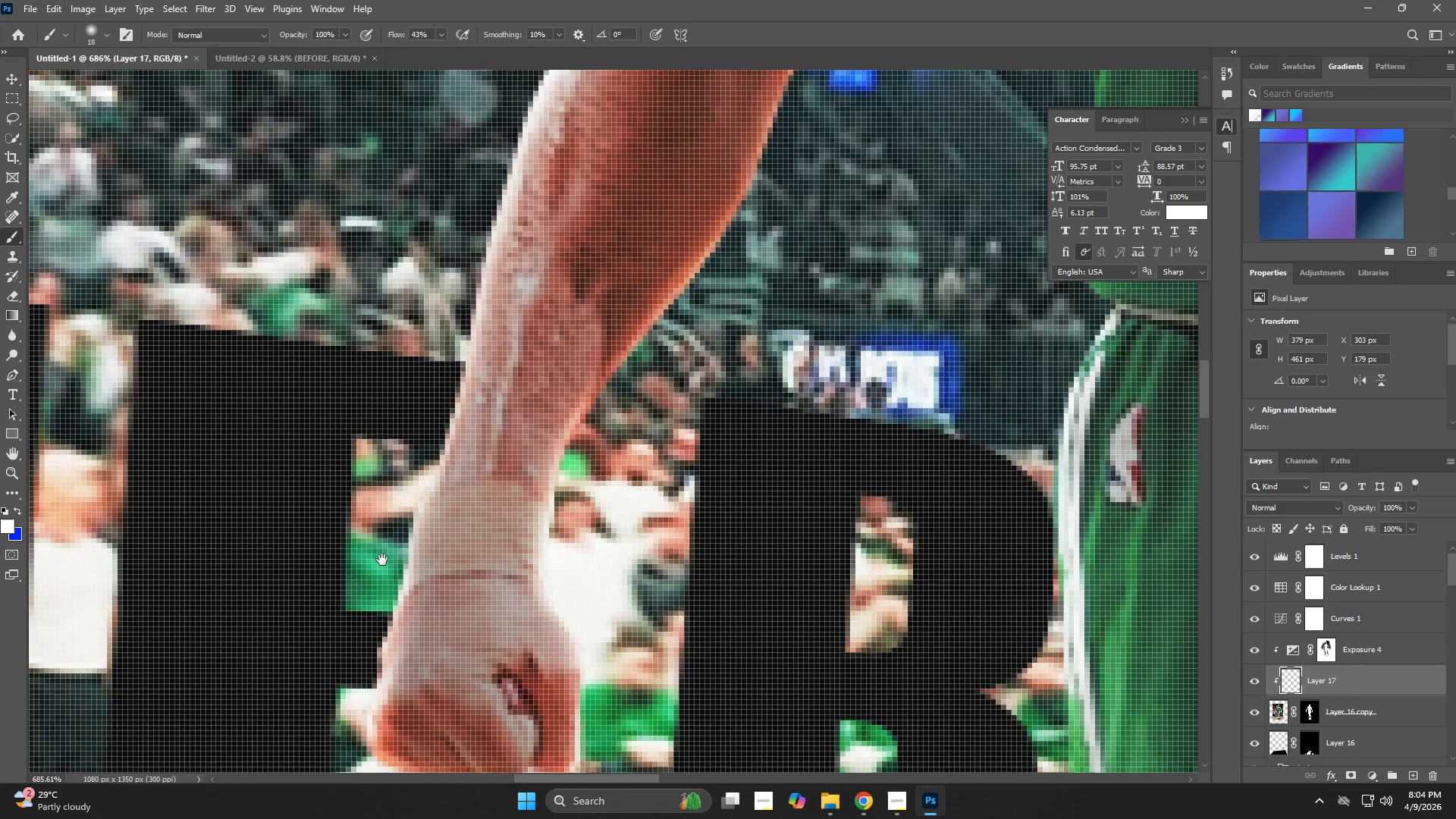 
hold_key(key=Space, duration=0.59)
 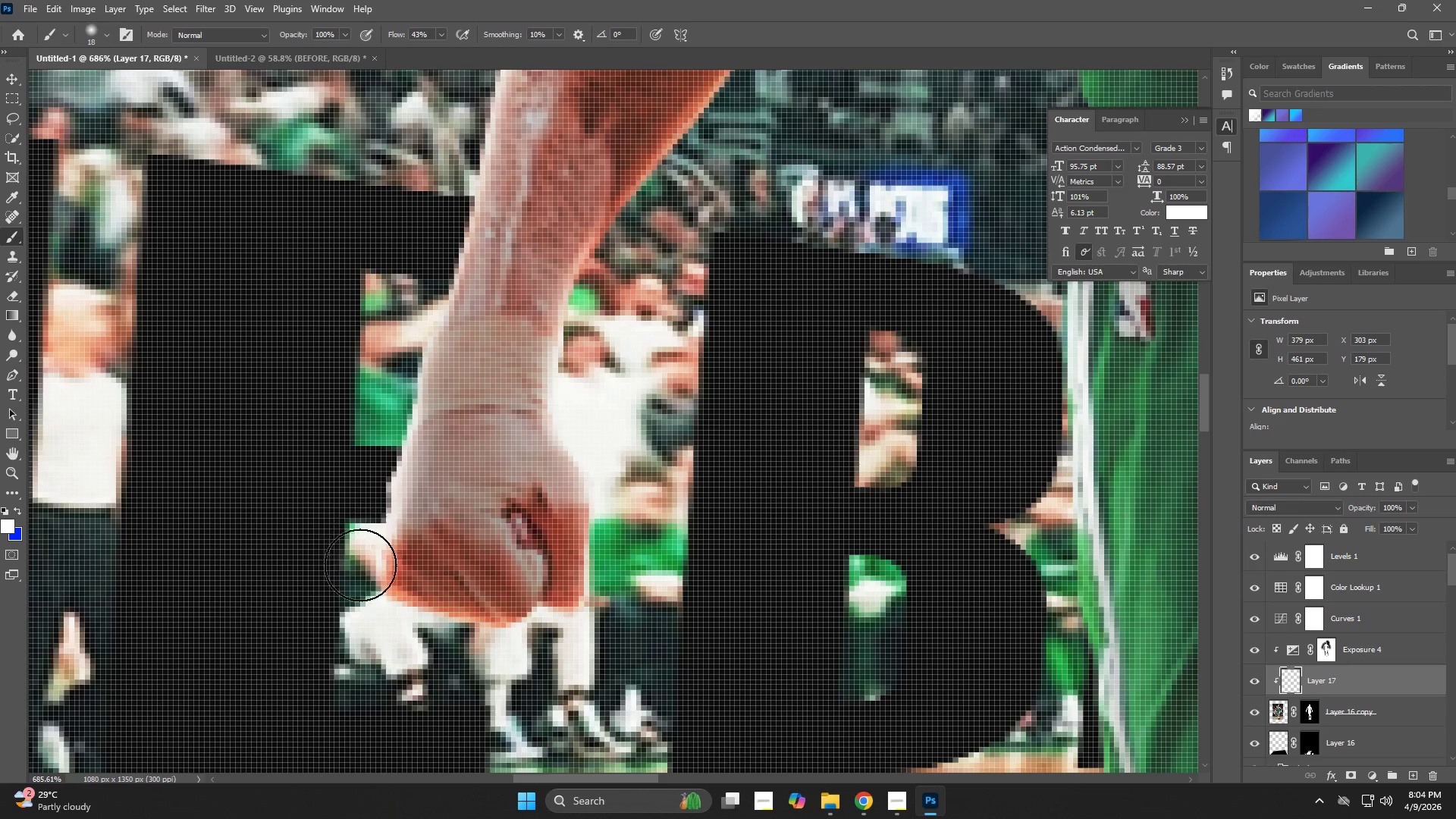 
left_click_drag(start_coordinate=[419, 500], to_coordinate=[428, 335])
 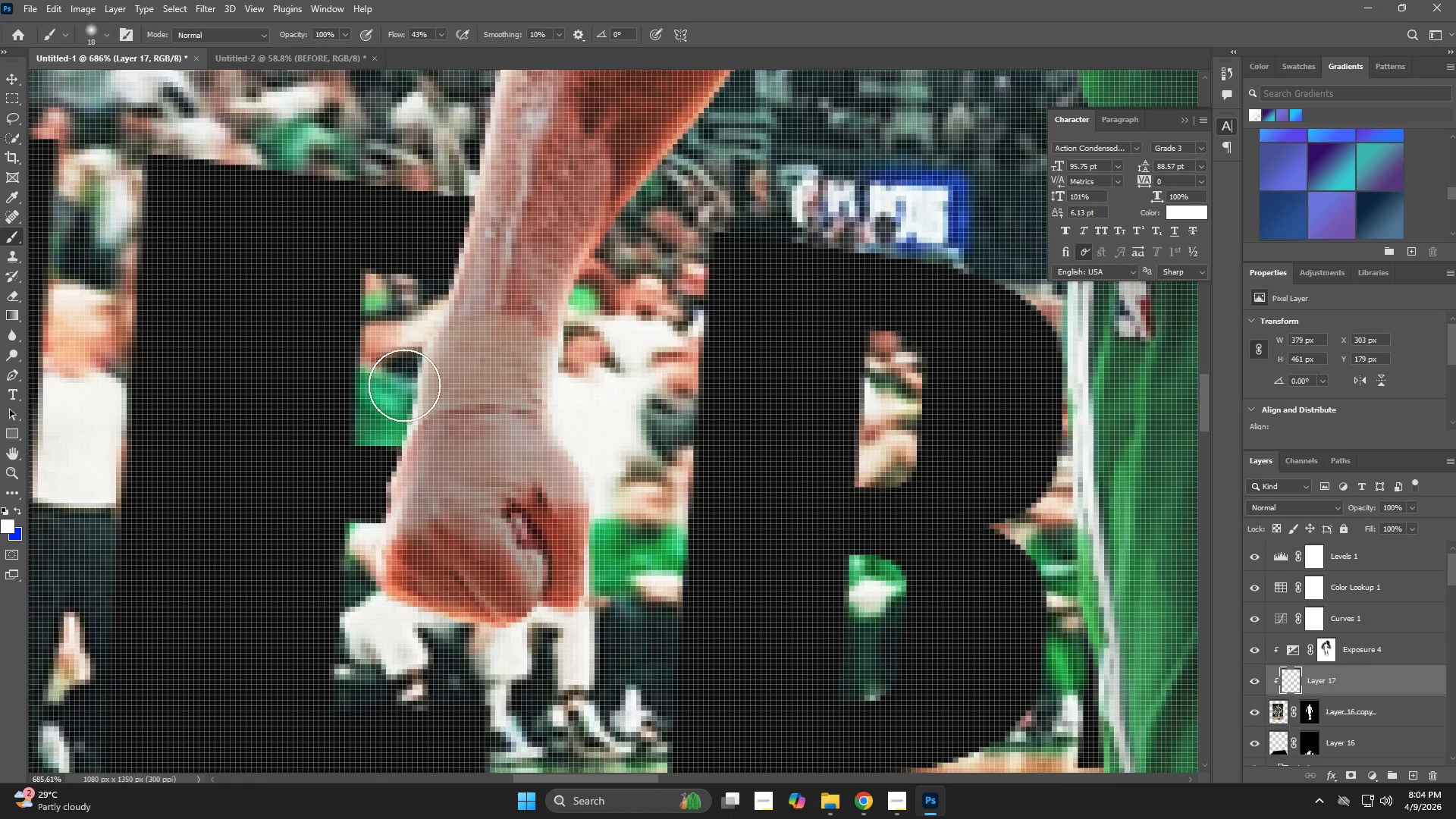 
left_click_drag(start_coordinate=[400, 422], to_coordinate=[515, 657])
 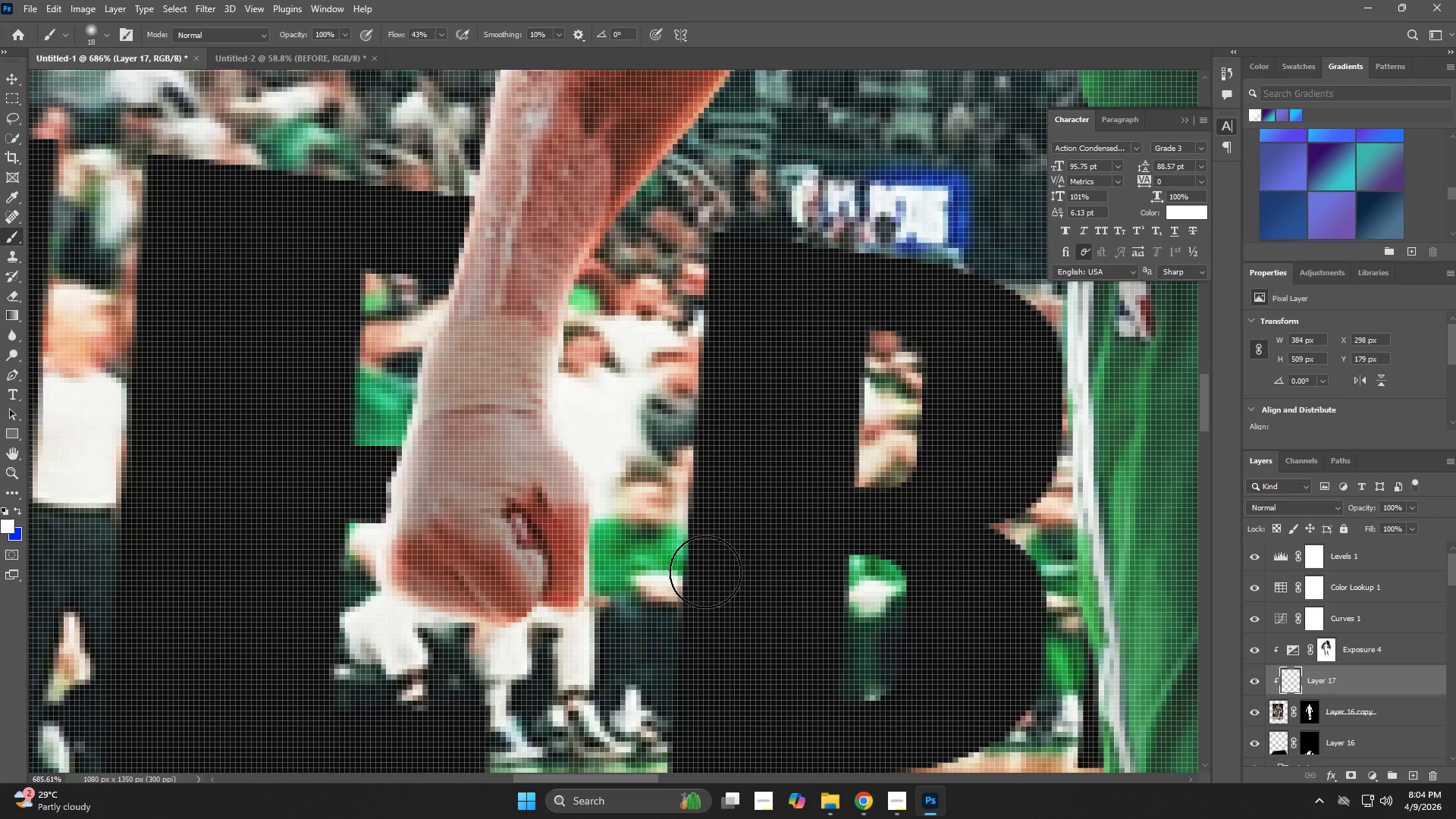 
type(zb)
 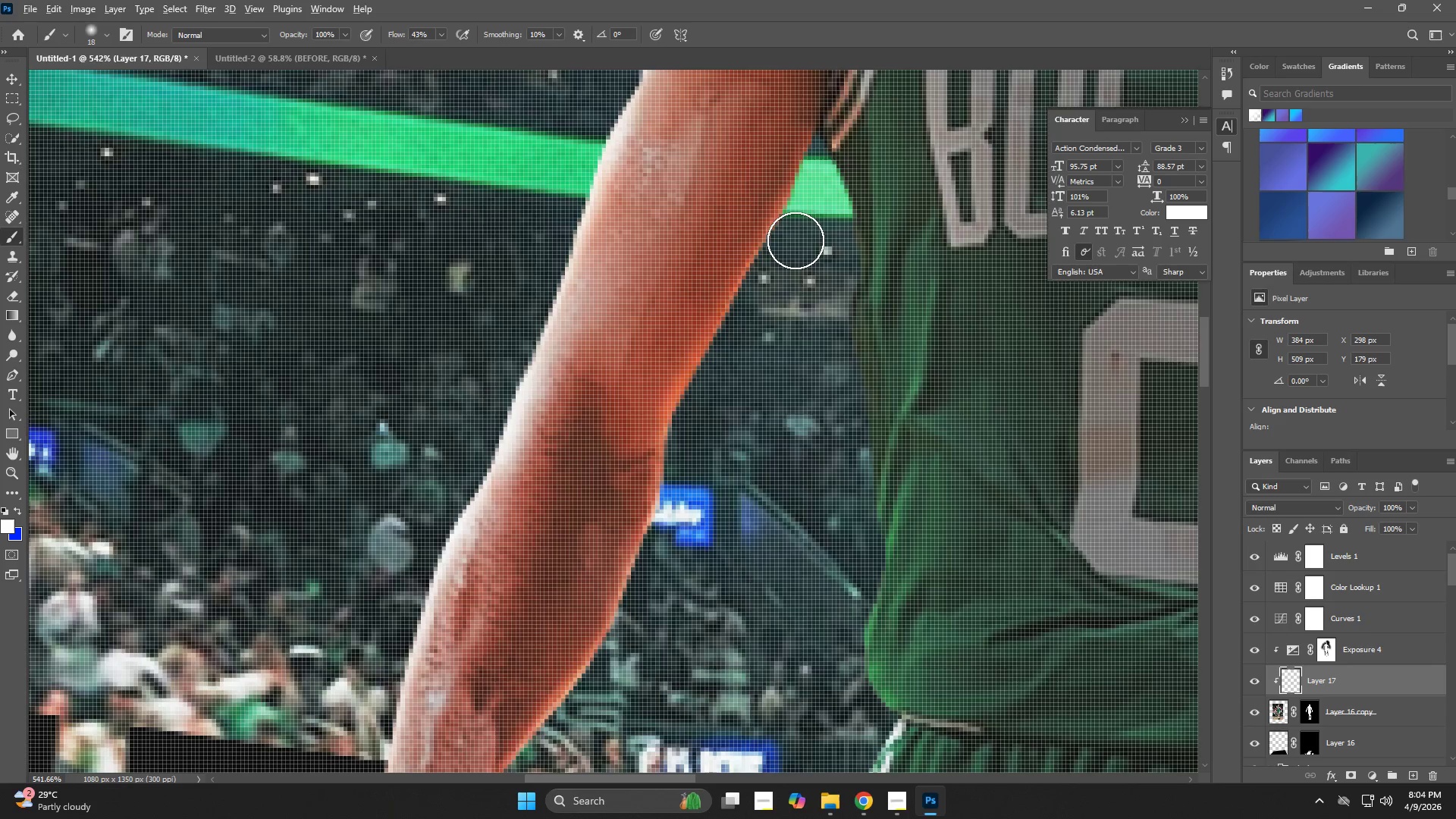 
left_click_drag(start_coordinate=[687, 565], to_coordinate=[586, 607])
 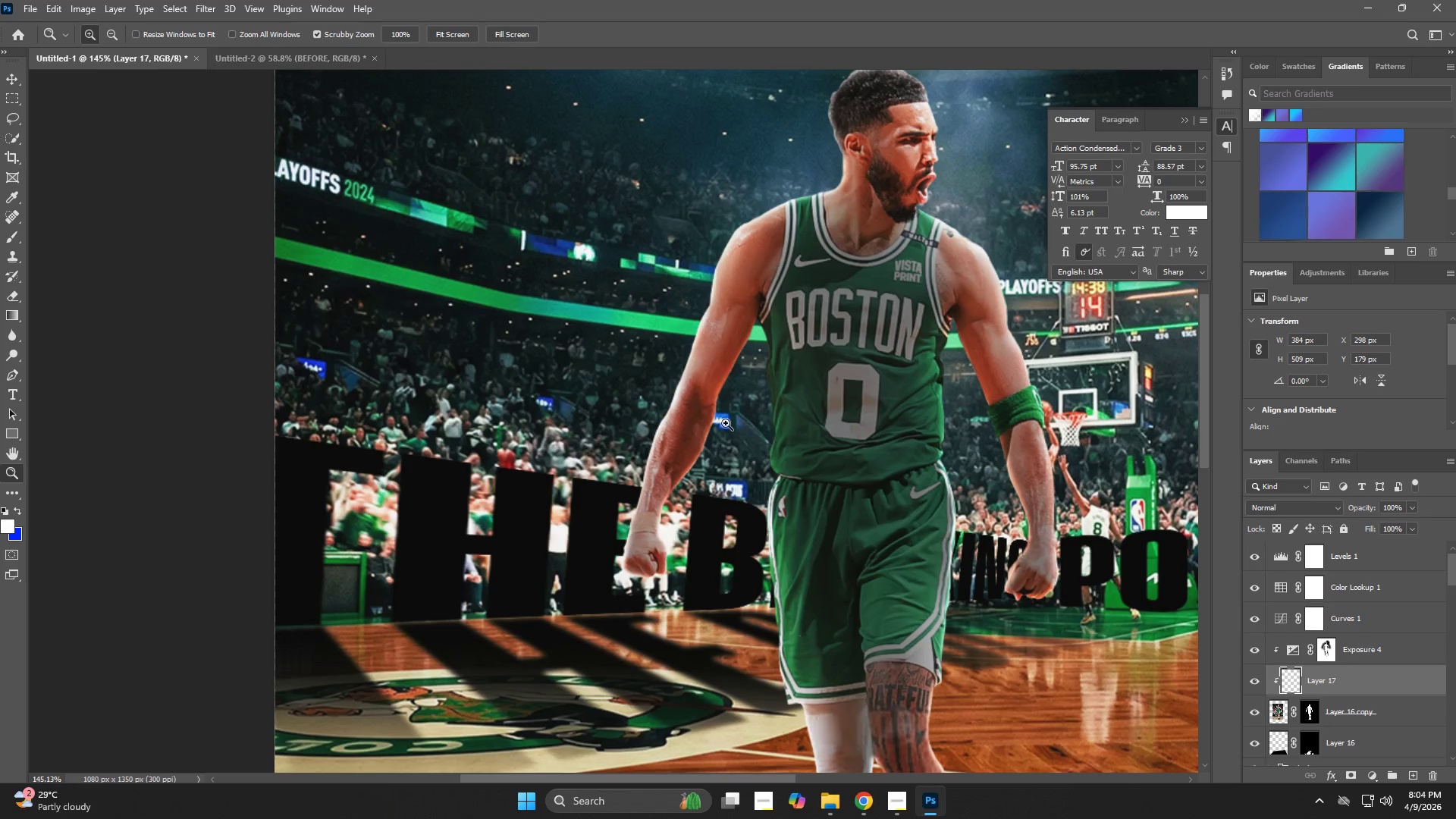 
left_click_drag(start_coordinate=[735, 387], to_coordinate=[817, 453])
 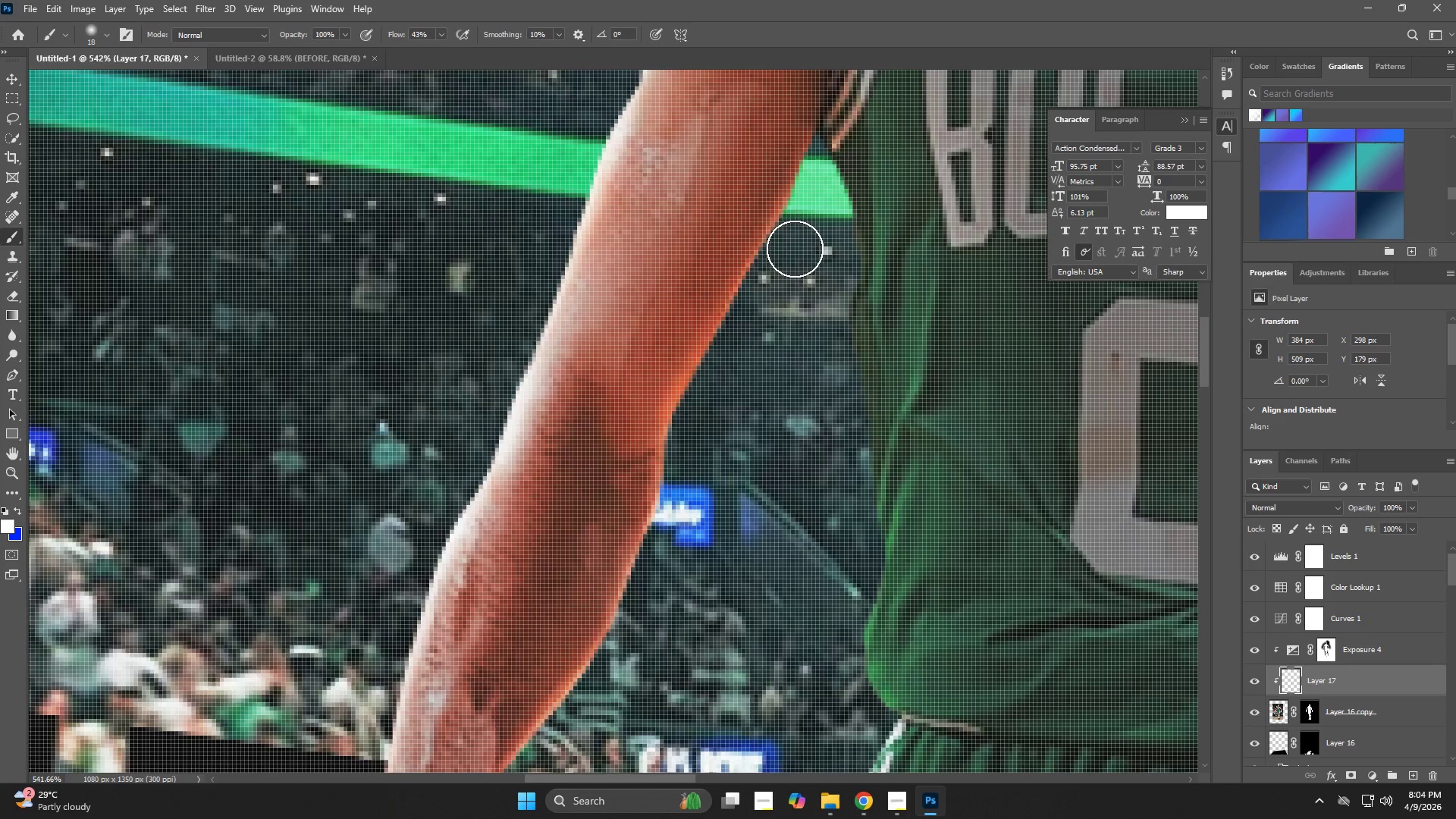 
hold_key(key=AltLeft, duration=0.48)
 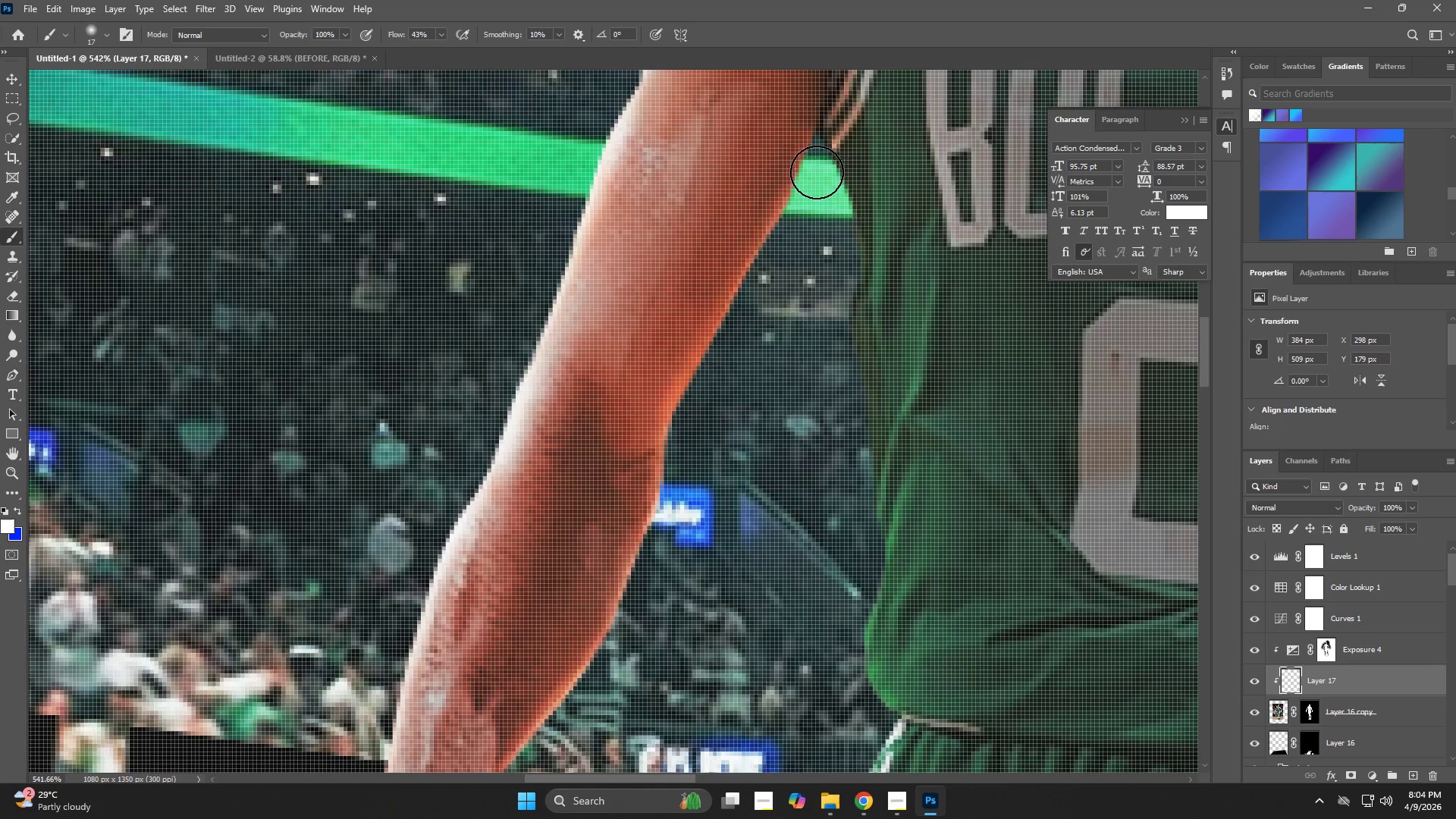 
left_click_drag(start_coordinate=[817, 171], to_coordinate=[752, 322])
 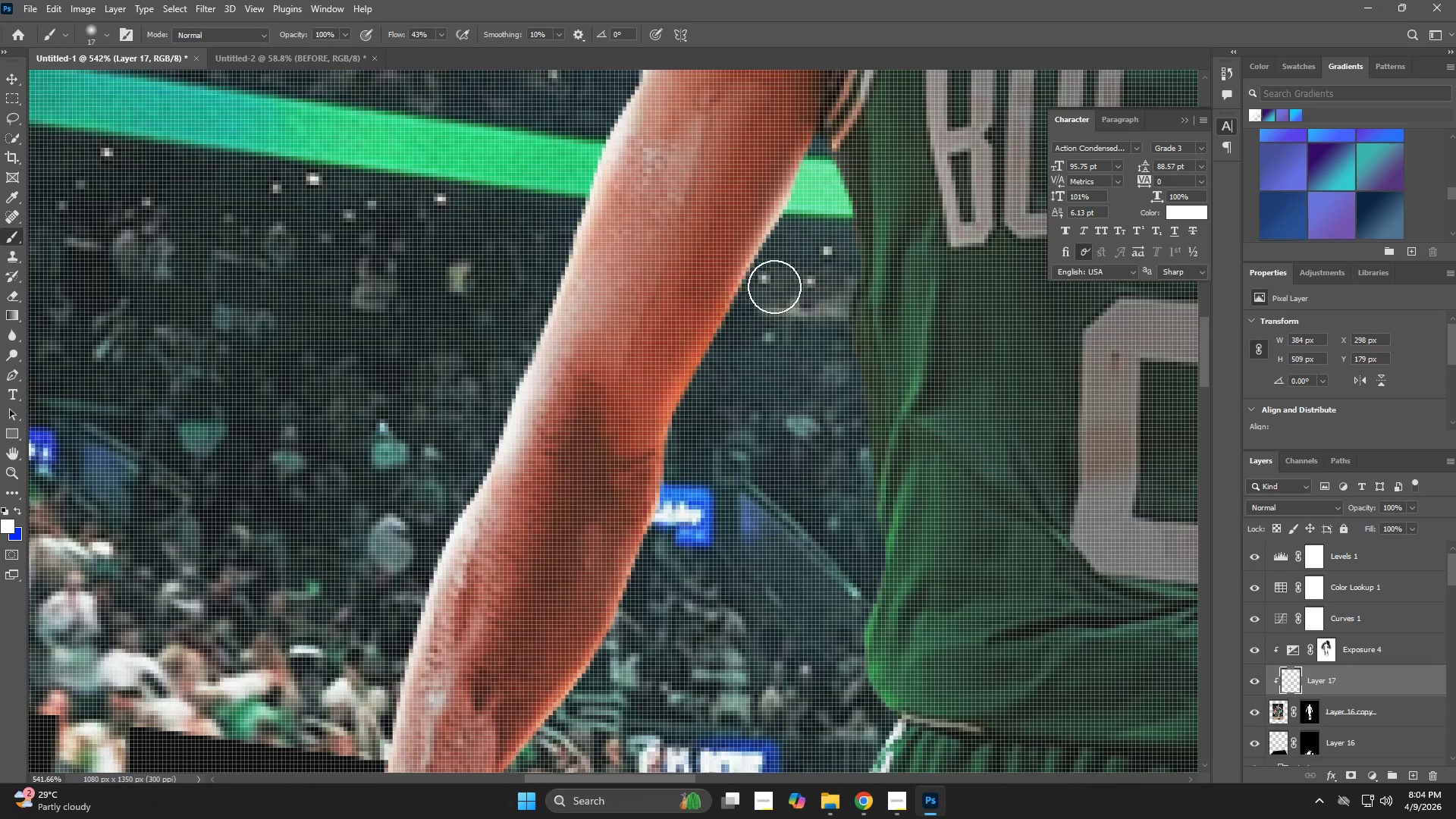 
left_click_drag(start_coordinate=[765, 297], to_coordinate=[693, 456])
 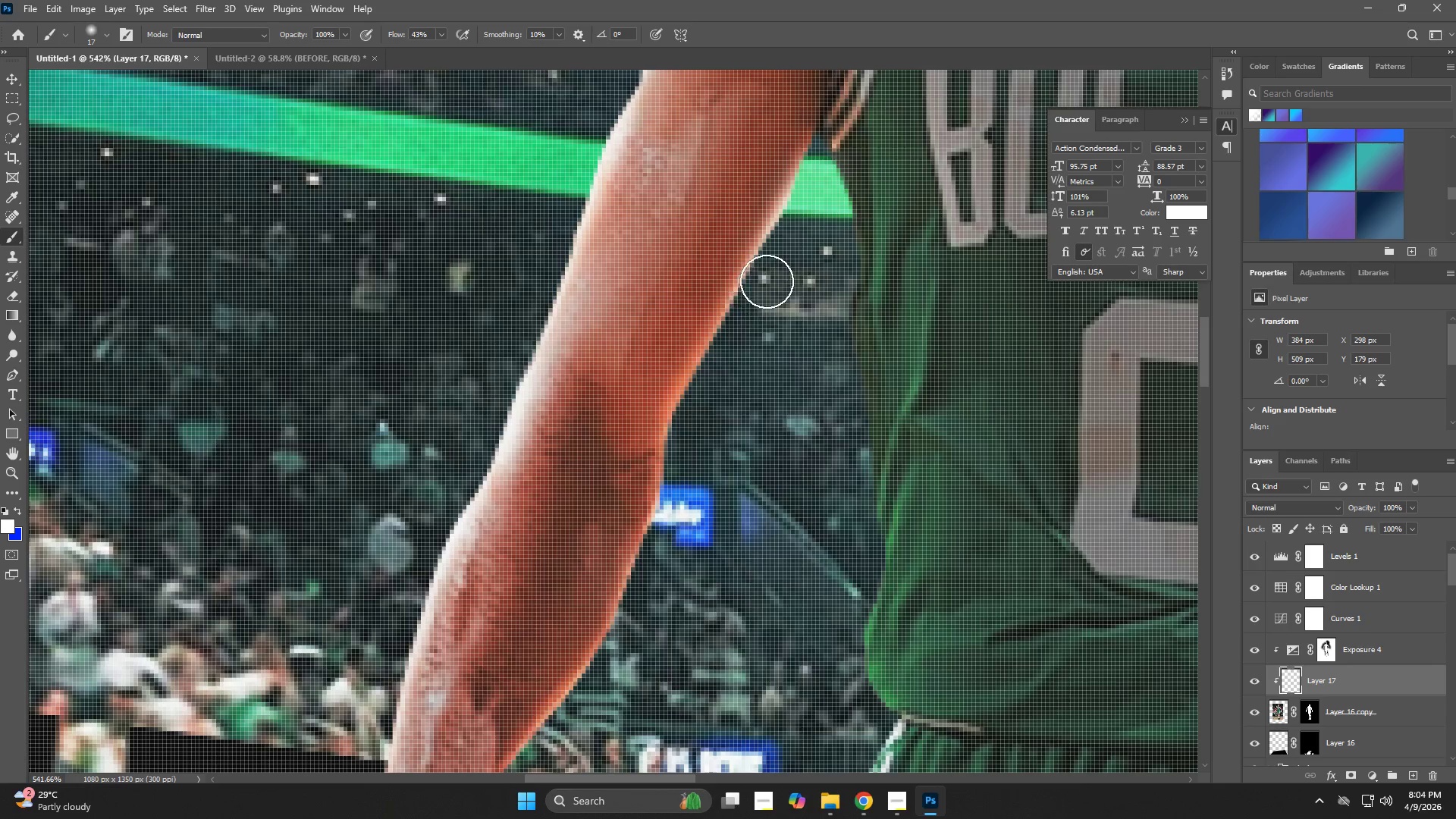 
left_click_drag(start_coordinate=[767, 287], to_coordinate=[701, 440])
 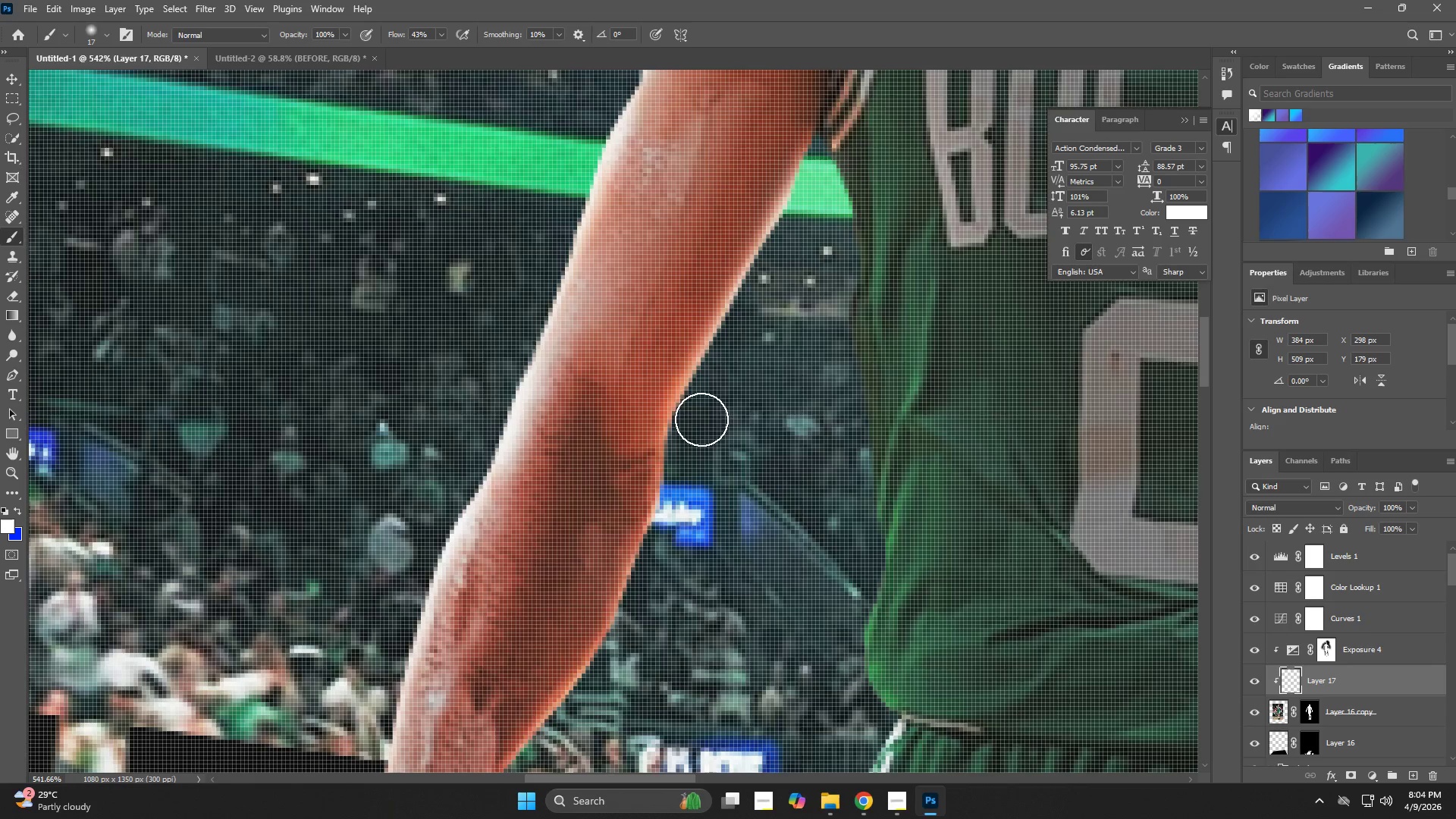 
left_click_drag(start_coordinate=[690, 419], to_coordinate=[667, 625])
 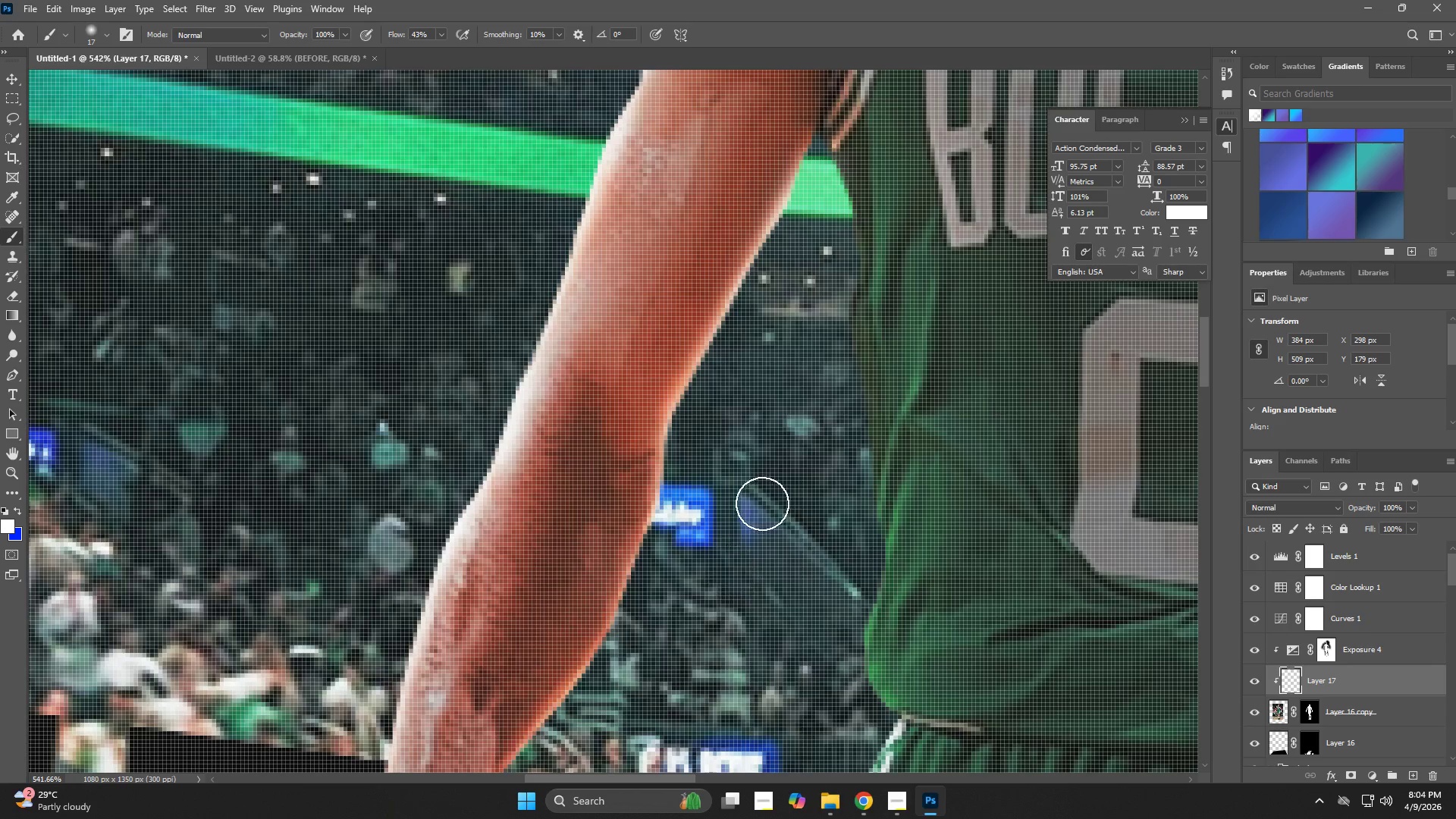 
left_click_drag(start_coordinate=[762, 504], to_coordinate=[752, 508])
 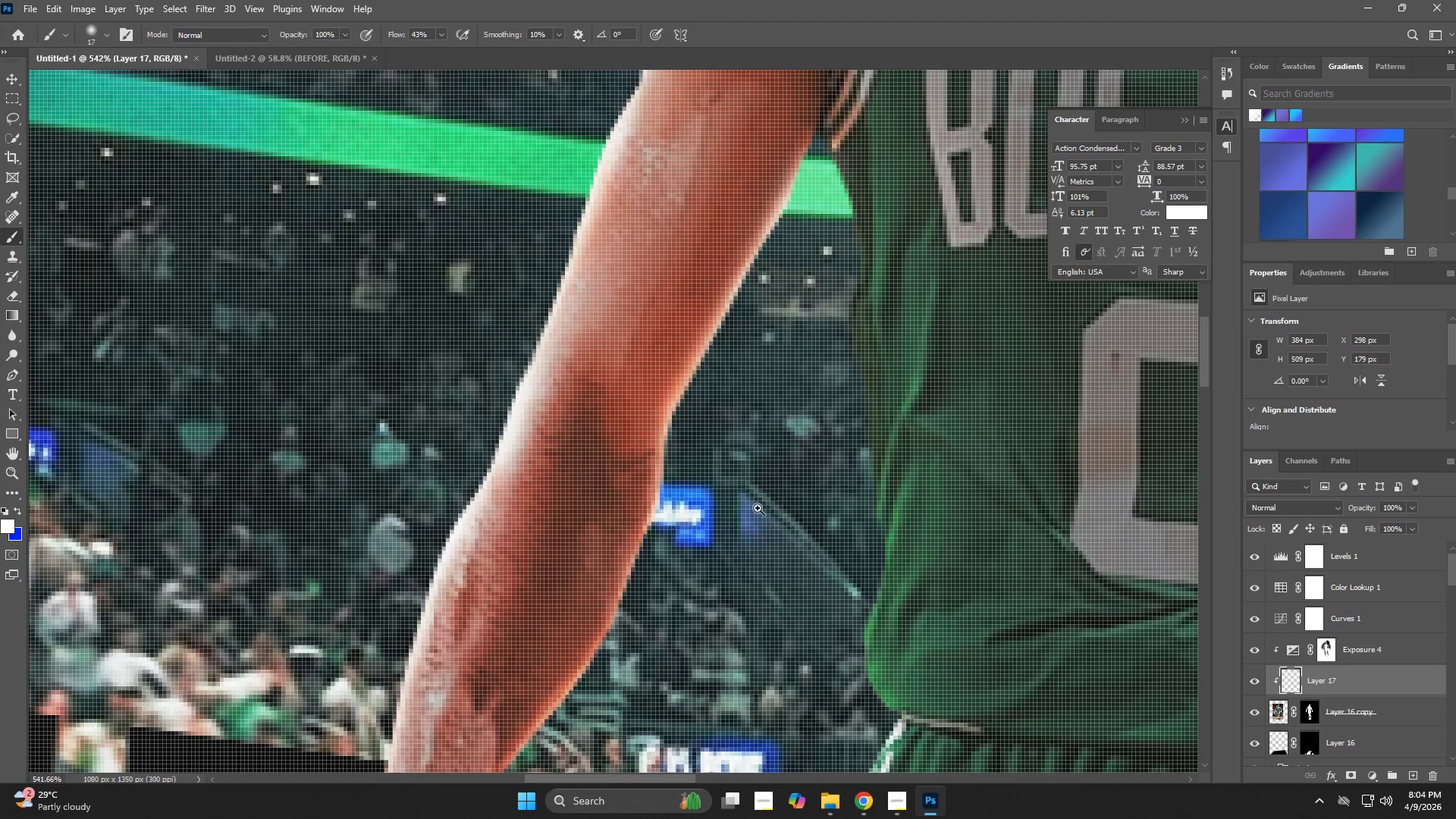 
type(zb)
 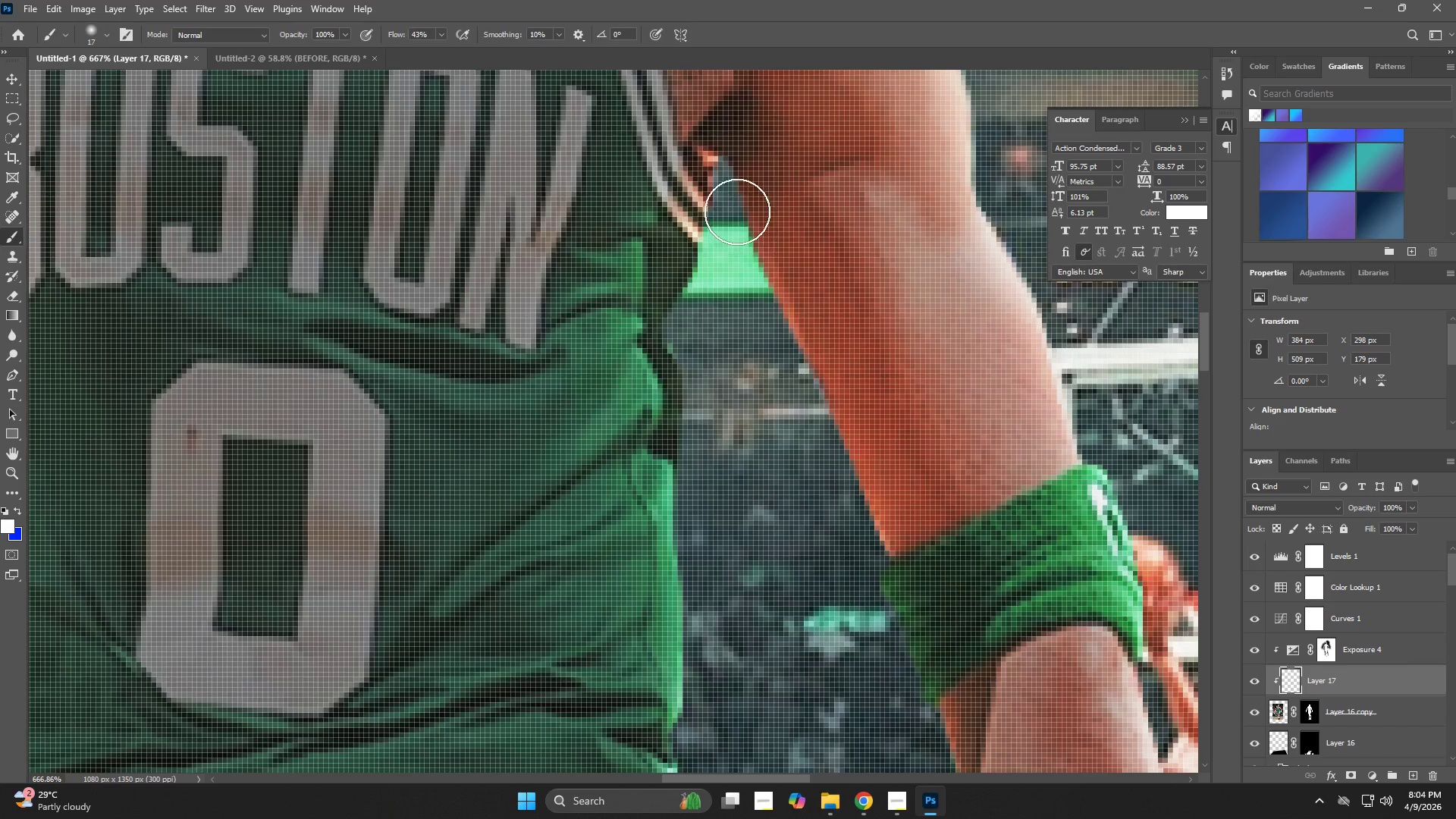 
left_click_drag(start_coordinate=[788, 497], to_coordinate=[708, 535])
 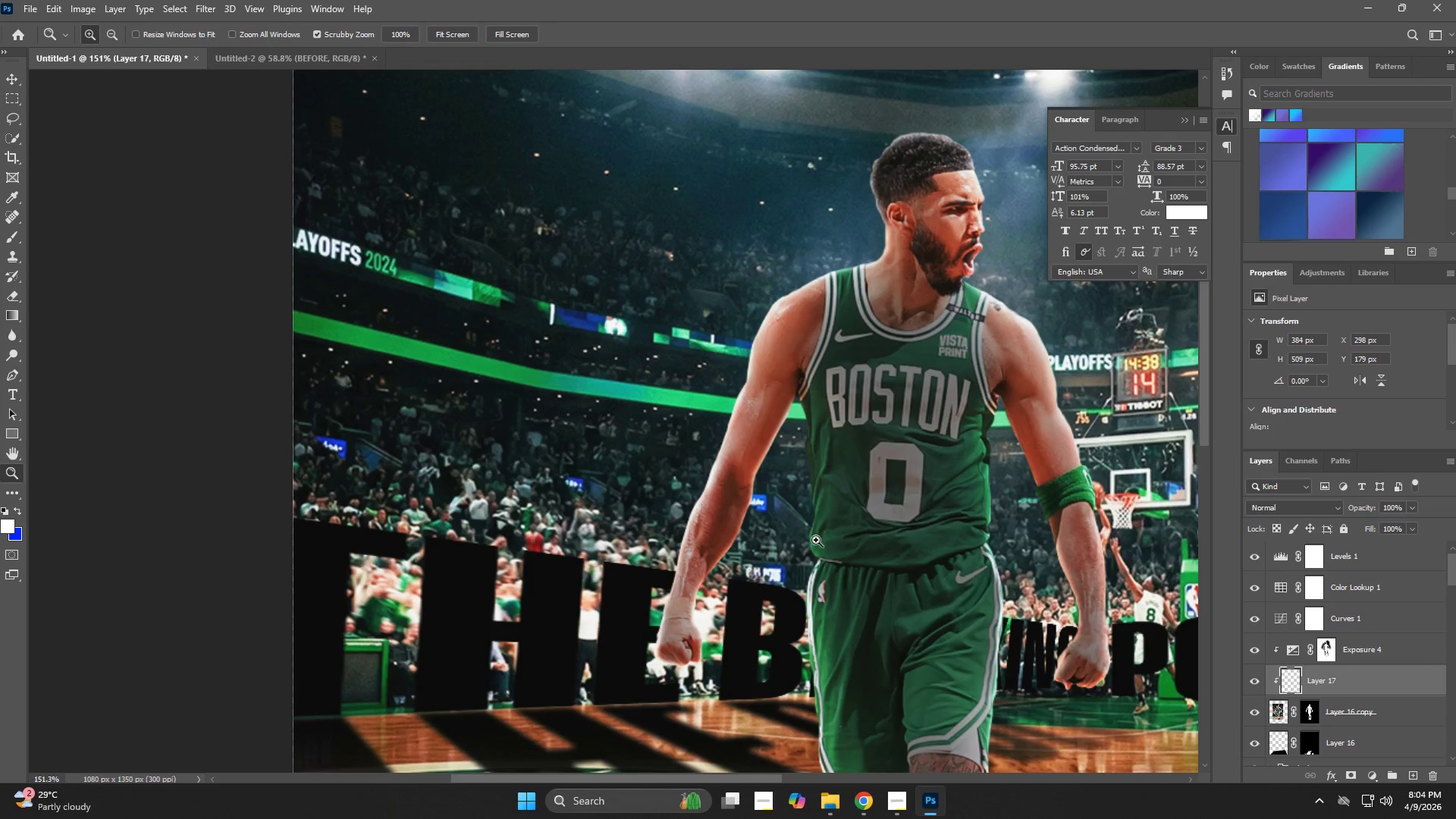 
hold_key(key=Space, duration=0.64)
 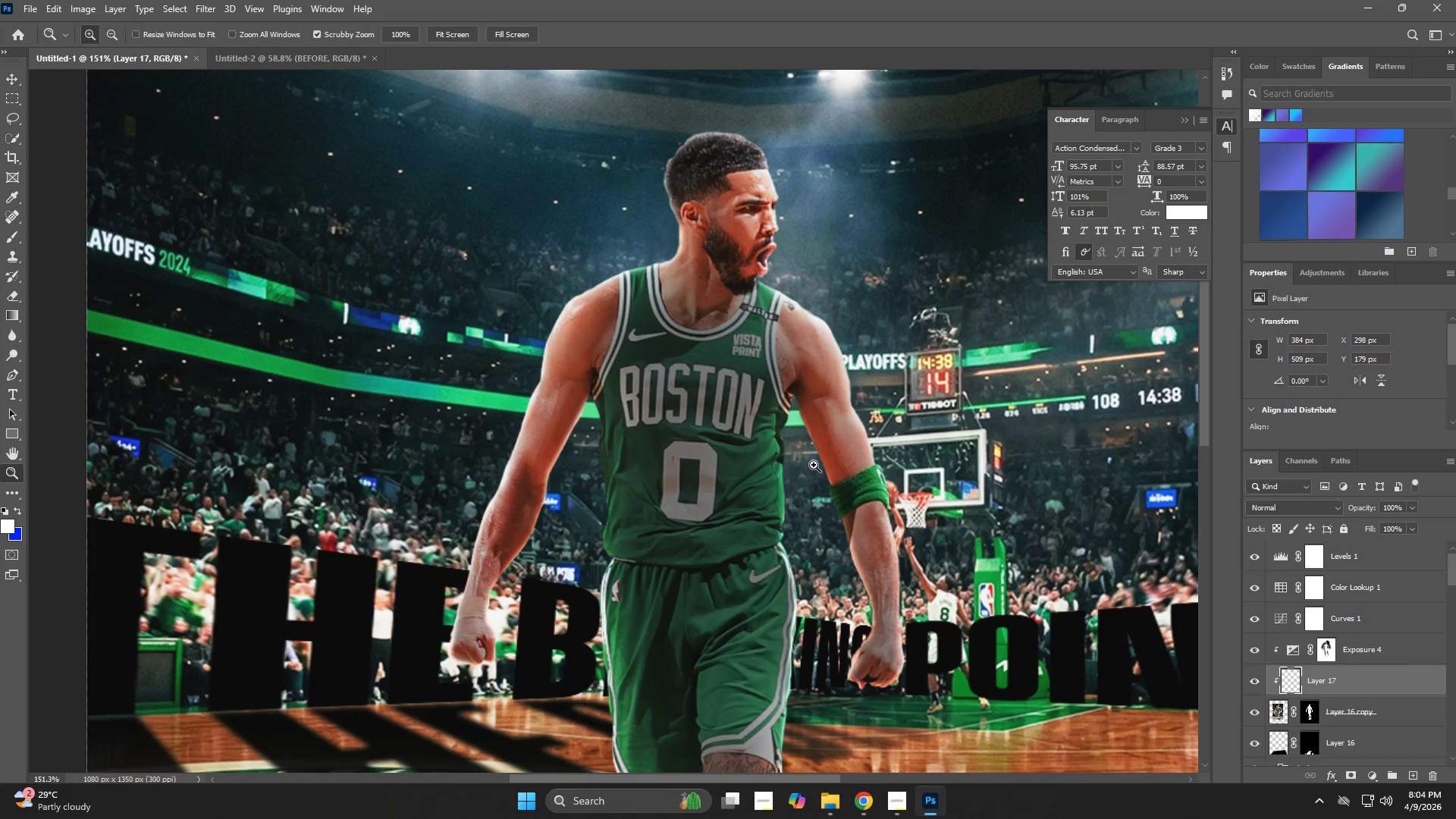 
left_click_drag(start_coordinate=[887, 539], to_coordinate=[705, 535])
 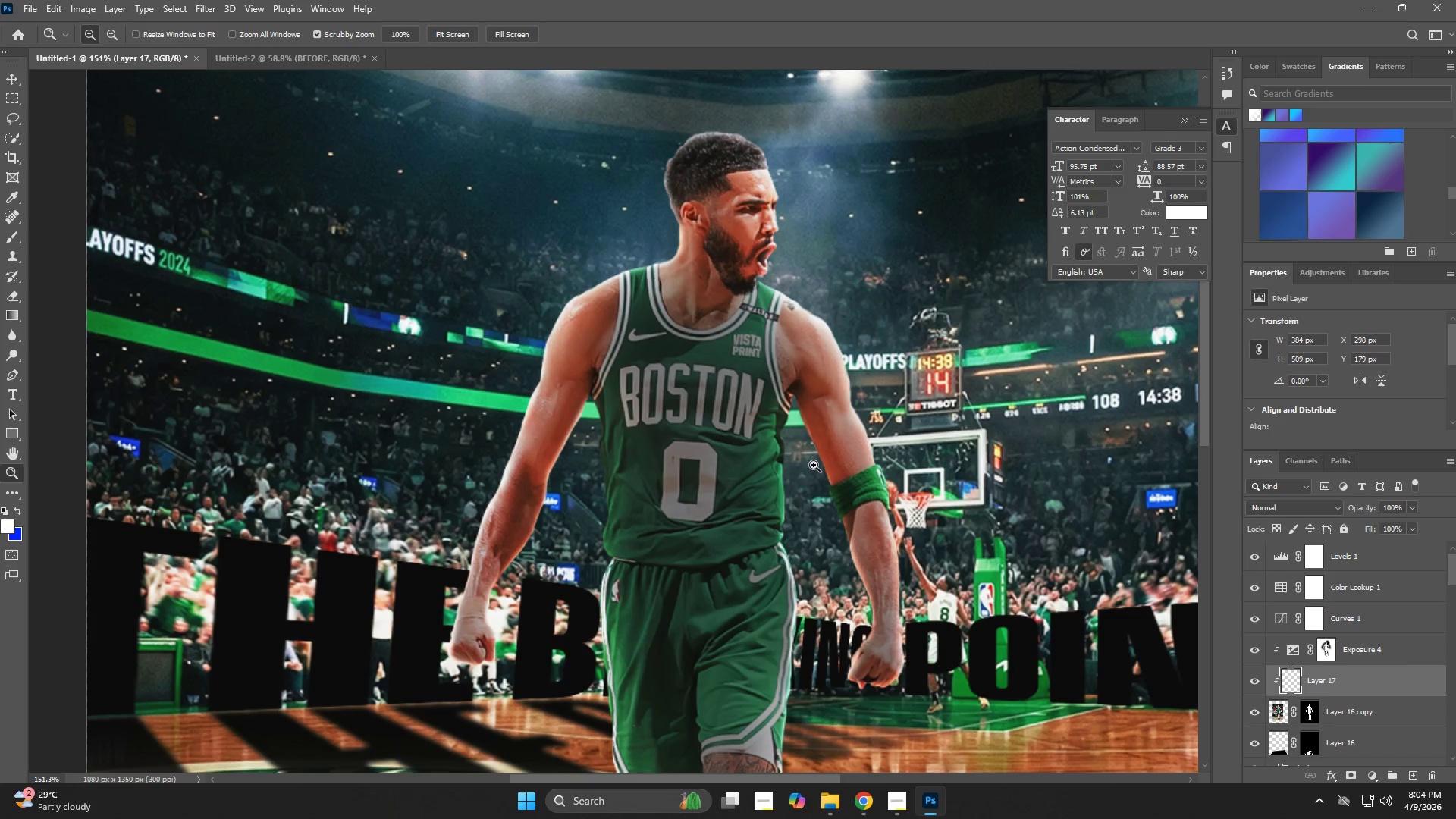 
left_click_drag(start_coordinate=[814, 464], to_coordinate=[905, 519])
 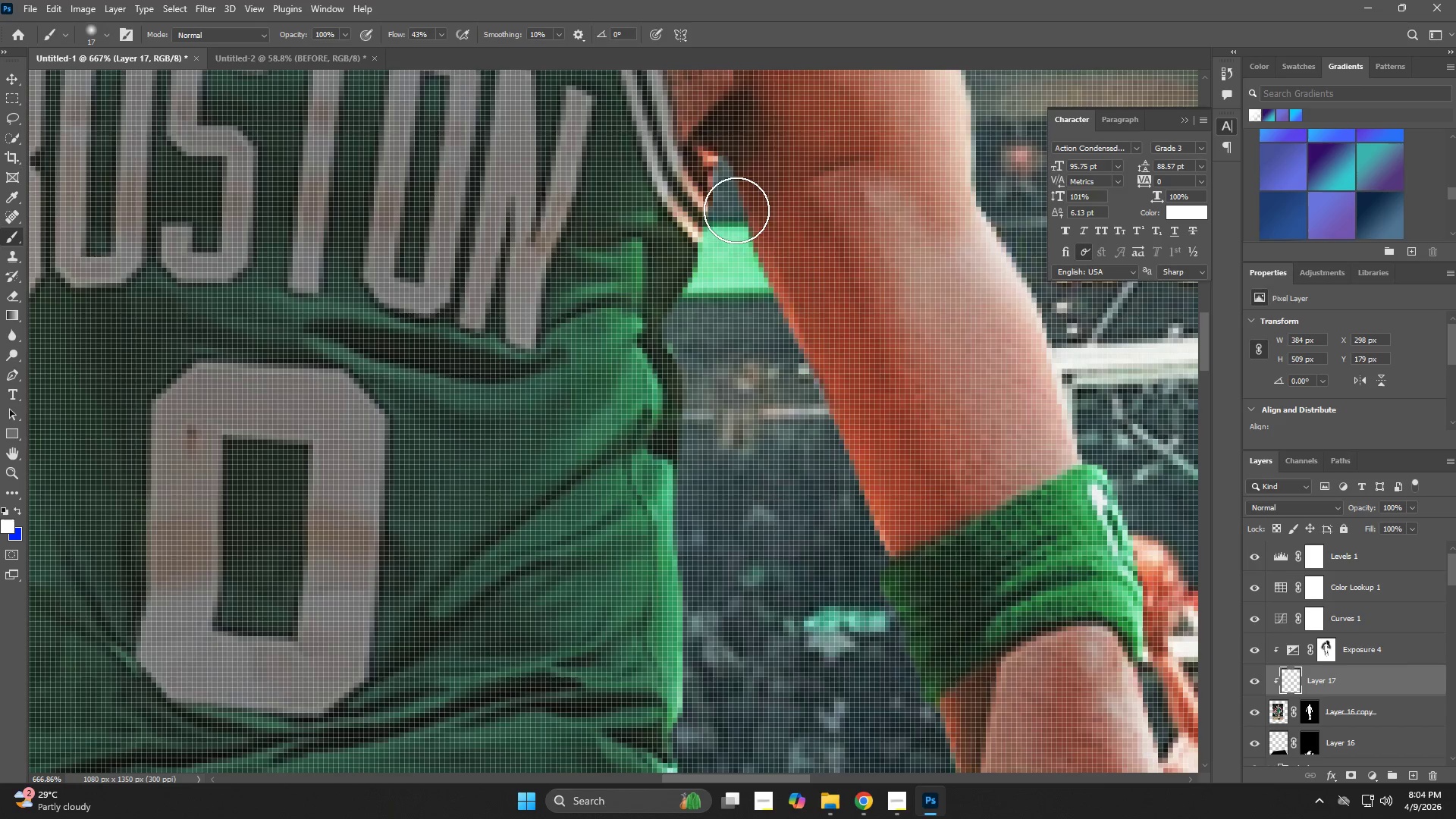 
hold_key(key=AltLeft, duration=0.53)
 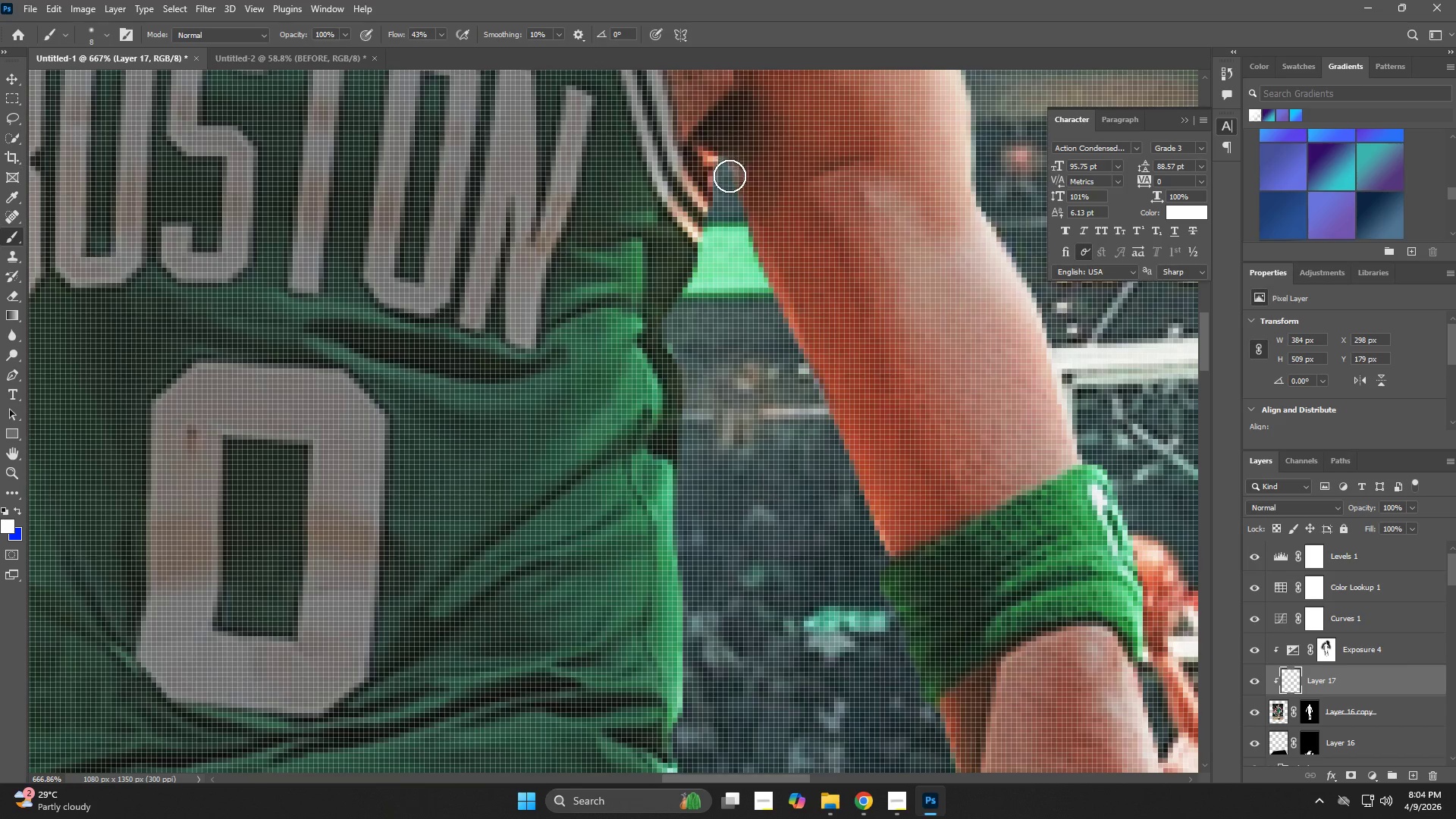 
hold_key(key=AltLeft, duration=2.28)
left_click_drag(start_coordinate=[730, 173], to_coordinate=[869, 556])
 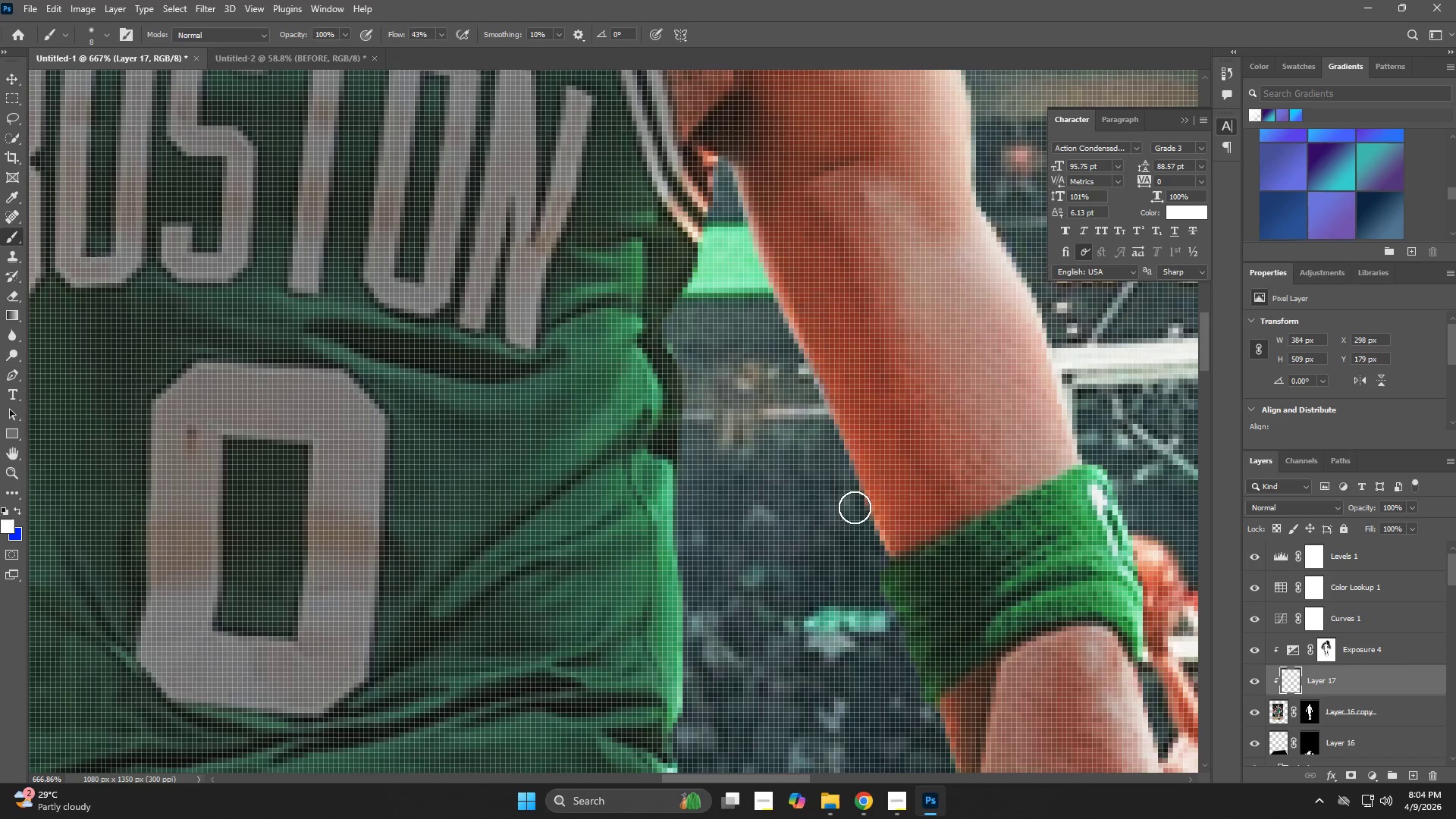 
hold_key(key=AltLeft, duration=0.47)
 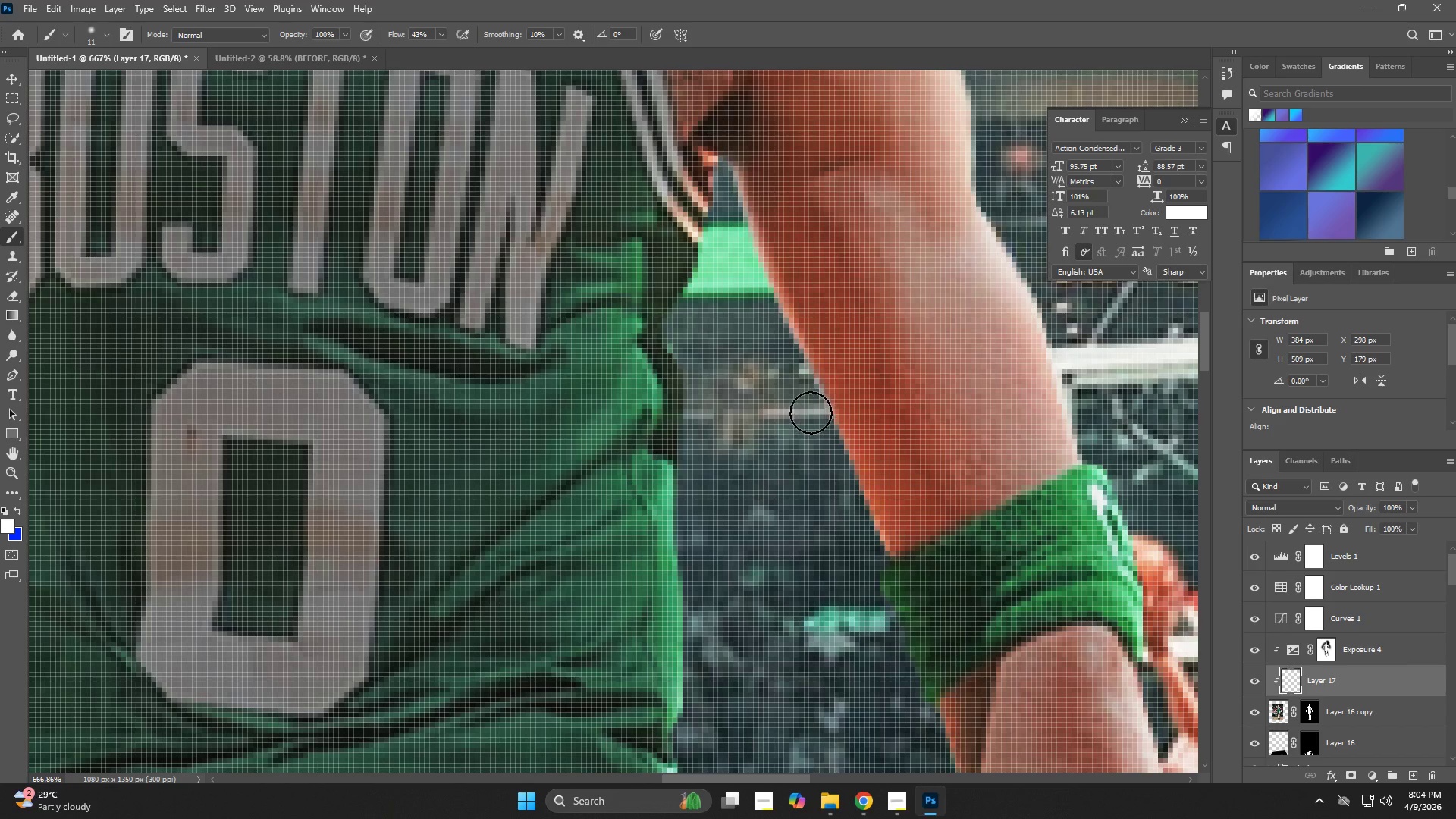 
left_click_drag(start_coordinate=[814, 413], to_coordinate=[869, 567])
 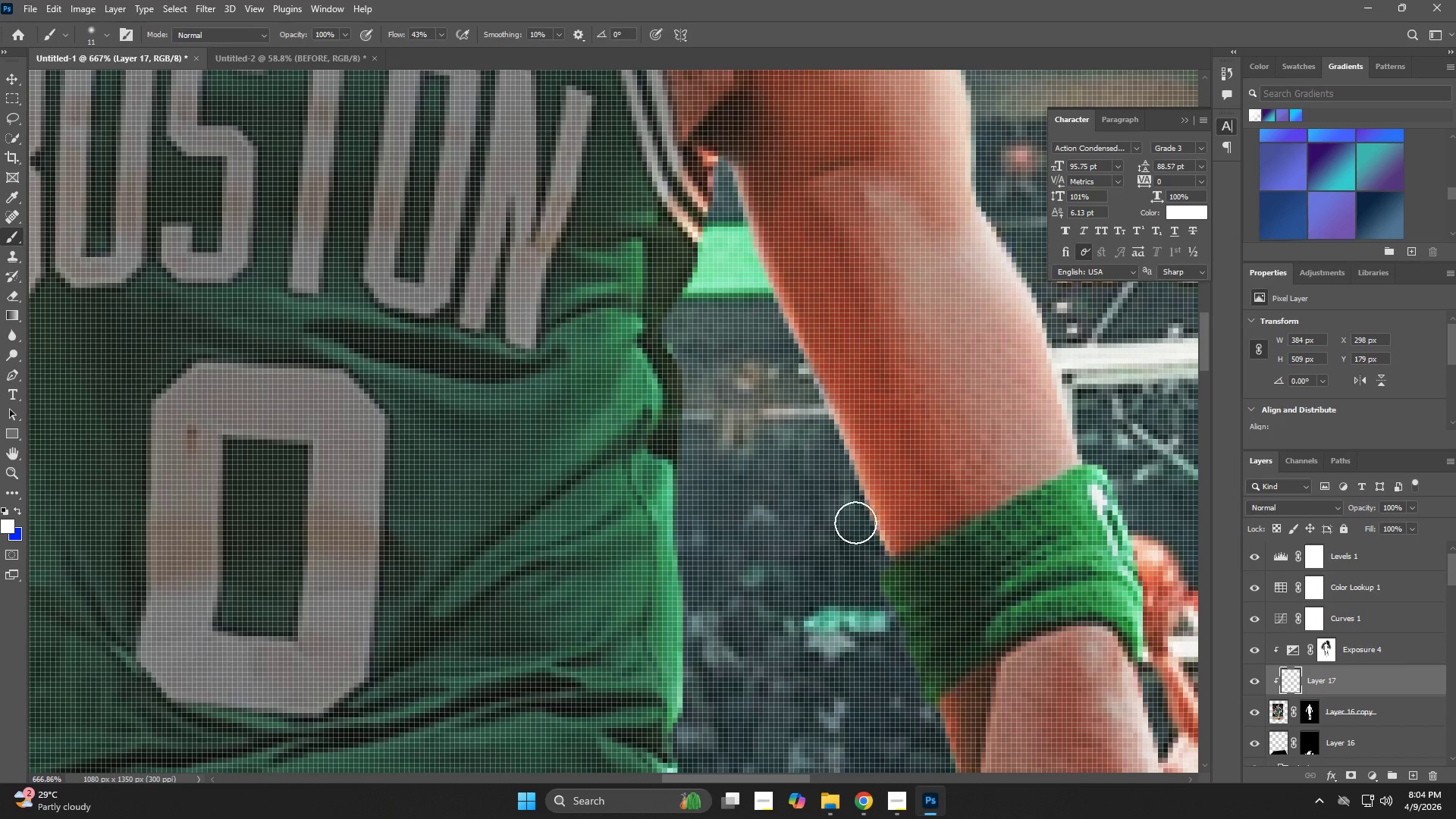 
left_click_drag(start_coordinate=[846, 508], to_coordinate=[919, 706])
 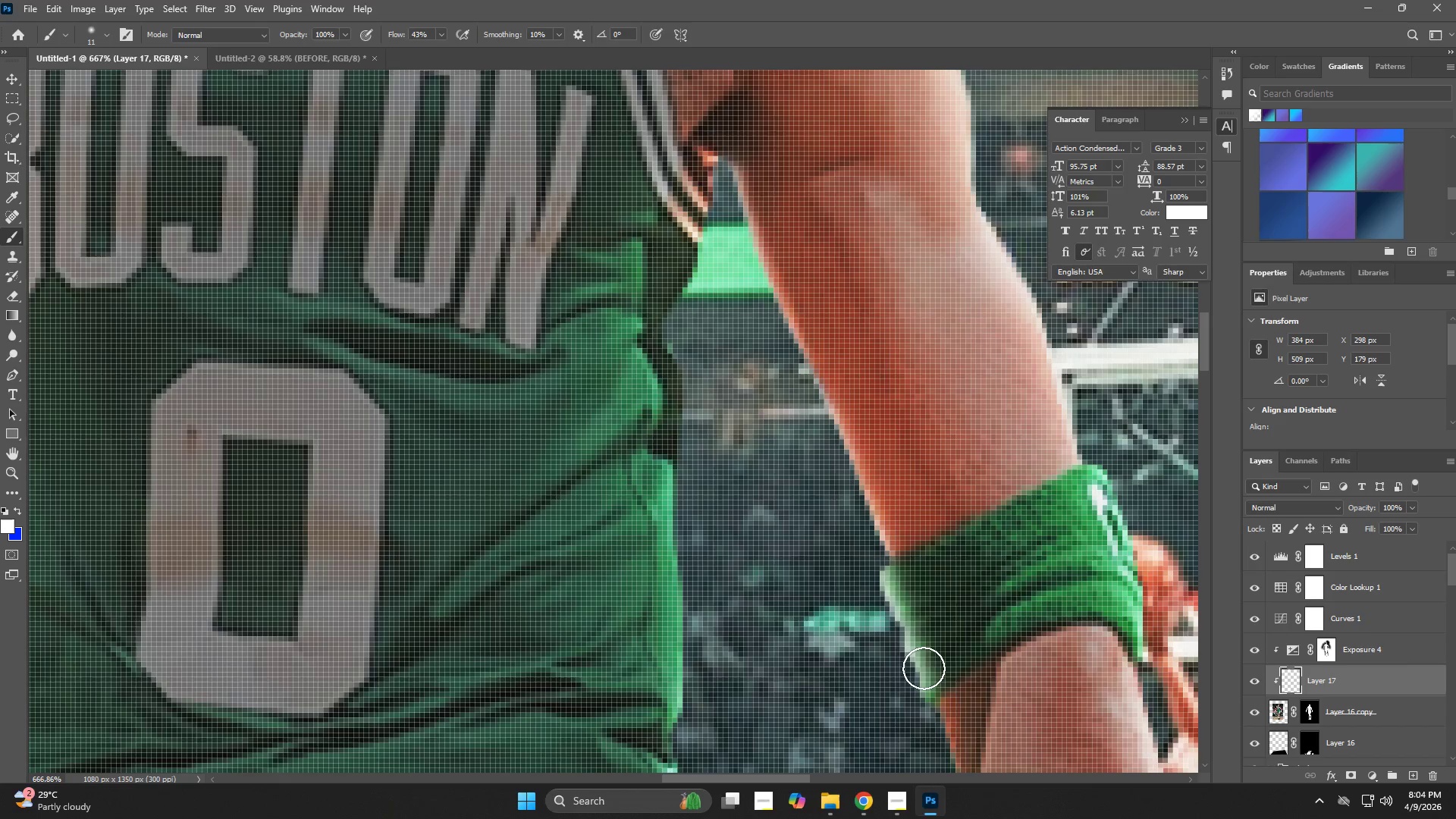 
type(zzbz)
 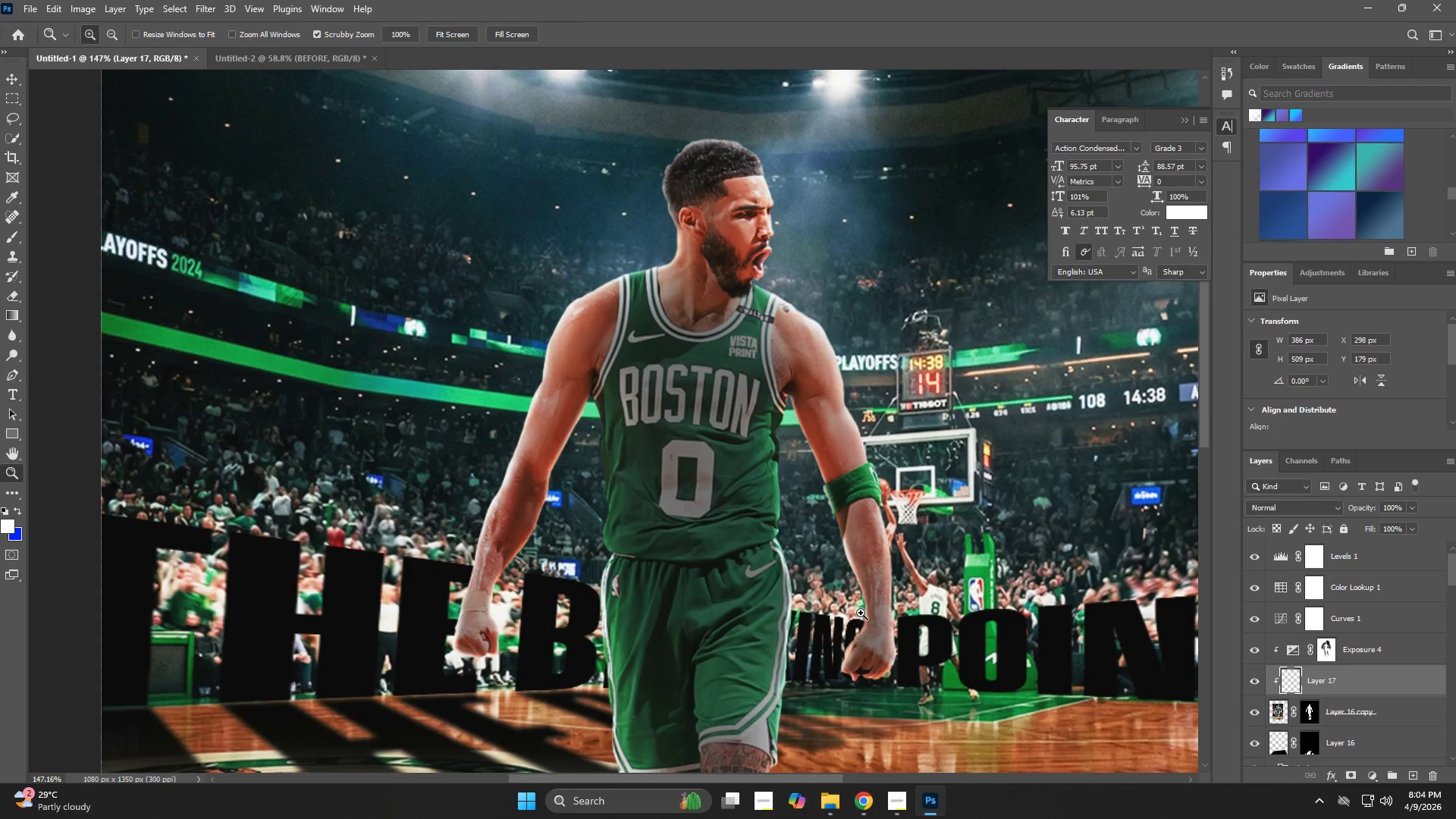 
left_click_drag(start_coordinate=[957, 620], to_coordinate=[877, 646])
 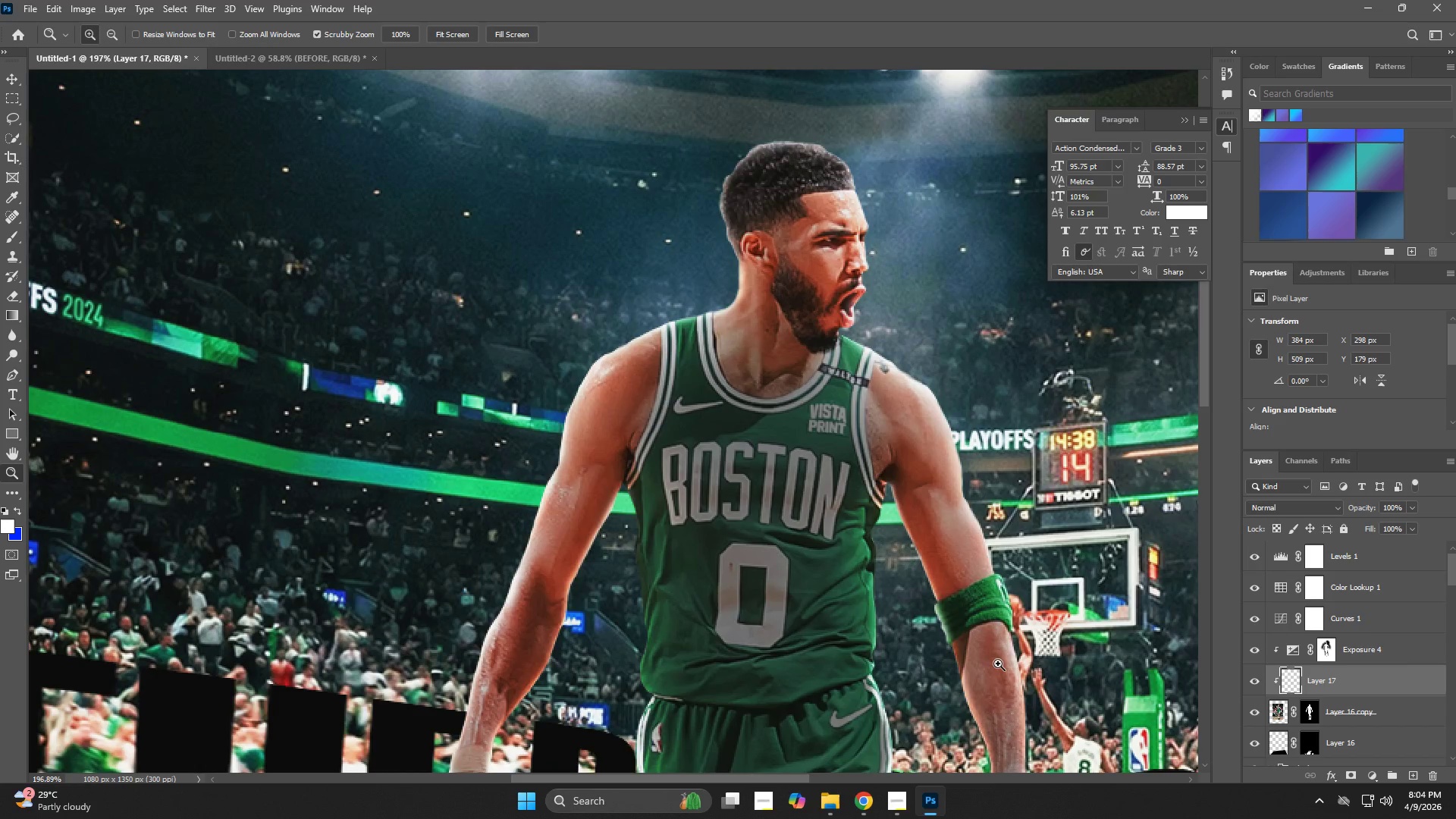 
hold_key(key=Space, duration=0.84)
 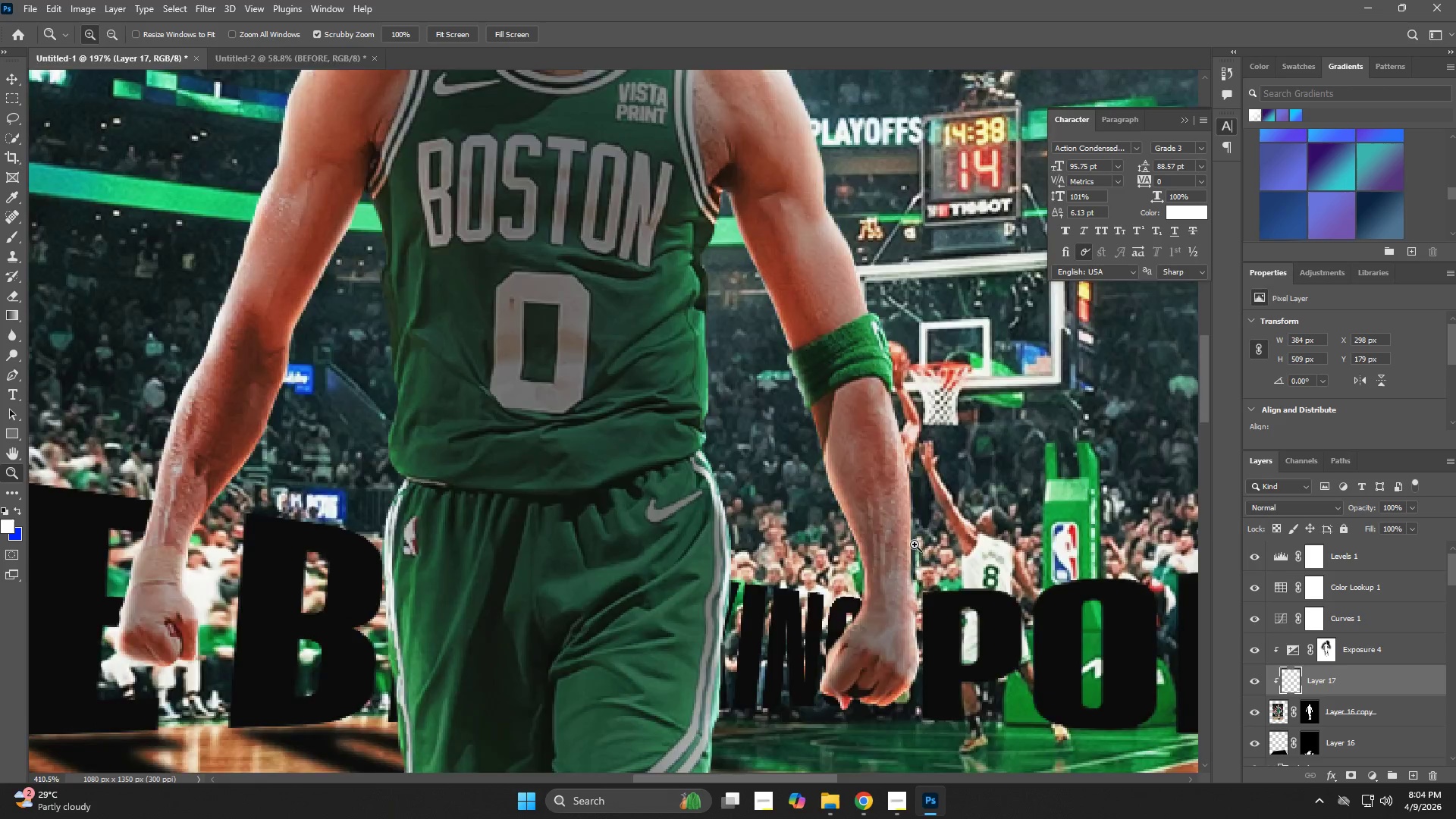 
left_click_drag(start_coordinate=[980, 664], to_coordinate=[850, 456])
 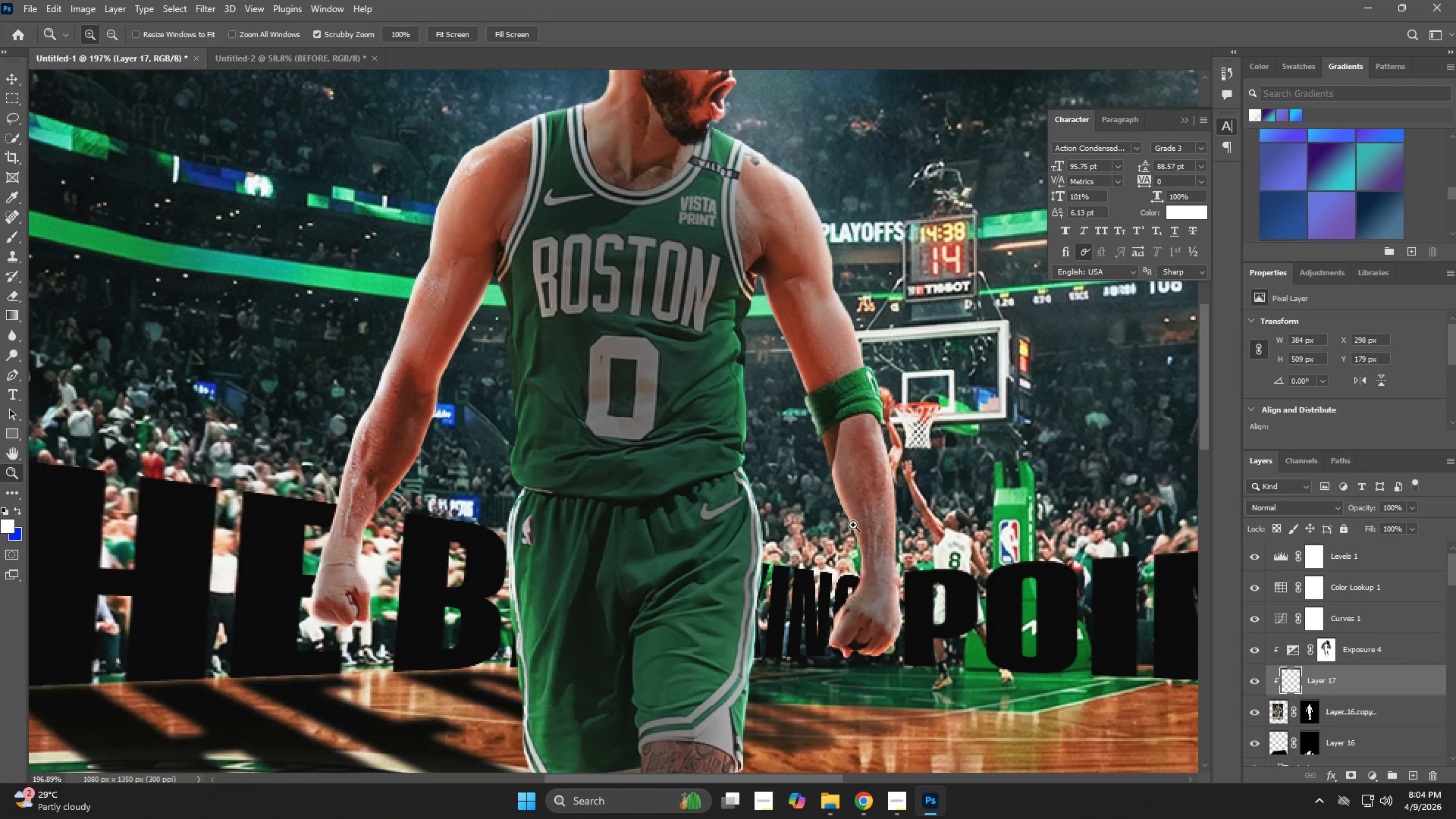 
left_click_drag(start_coordinate=[854, 514], to_coordinate=[931, 548])
 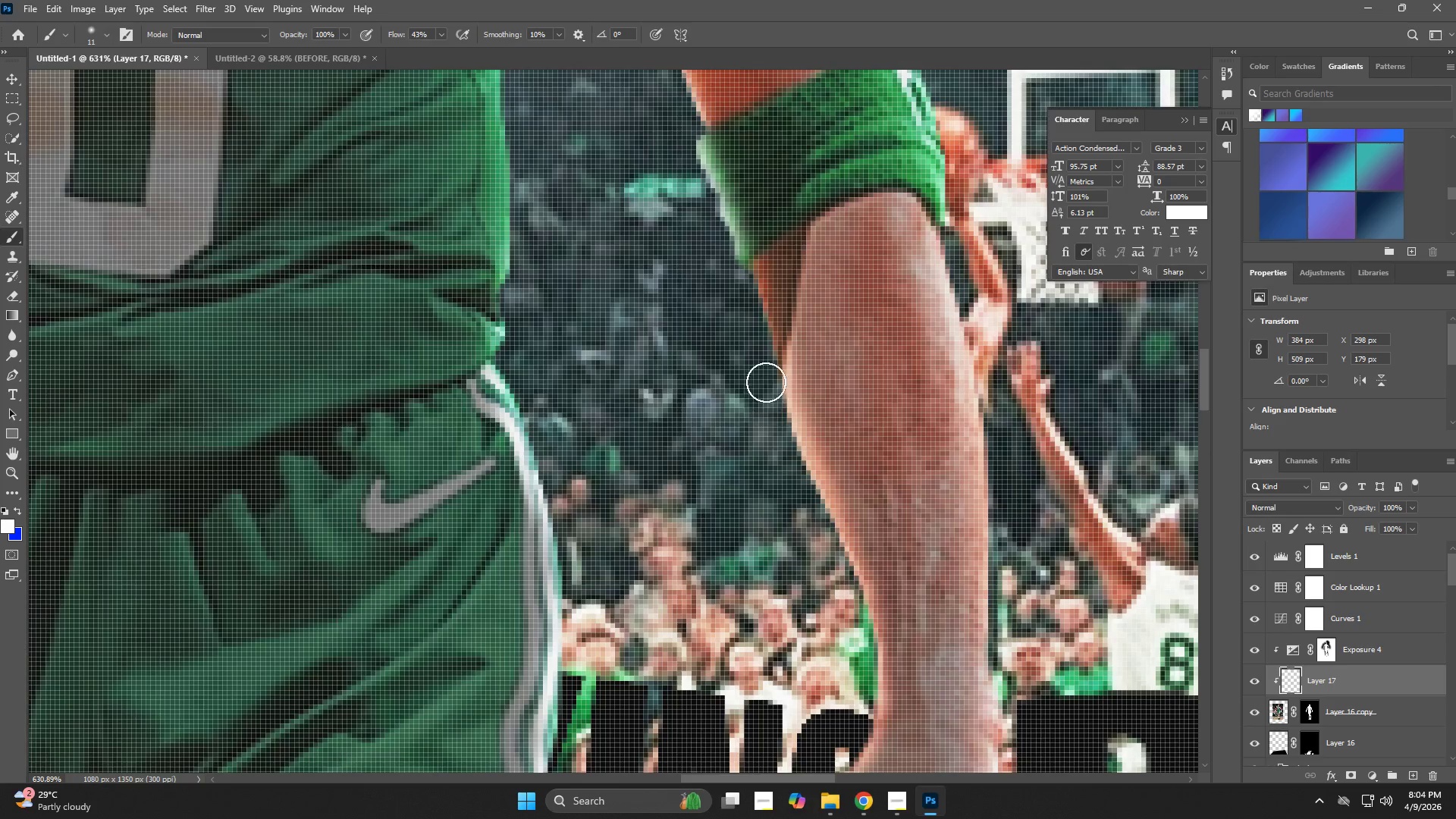 
left_click_drag(start_coordinate=[770, 372], to_coordinate=[836, 601])
 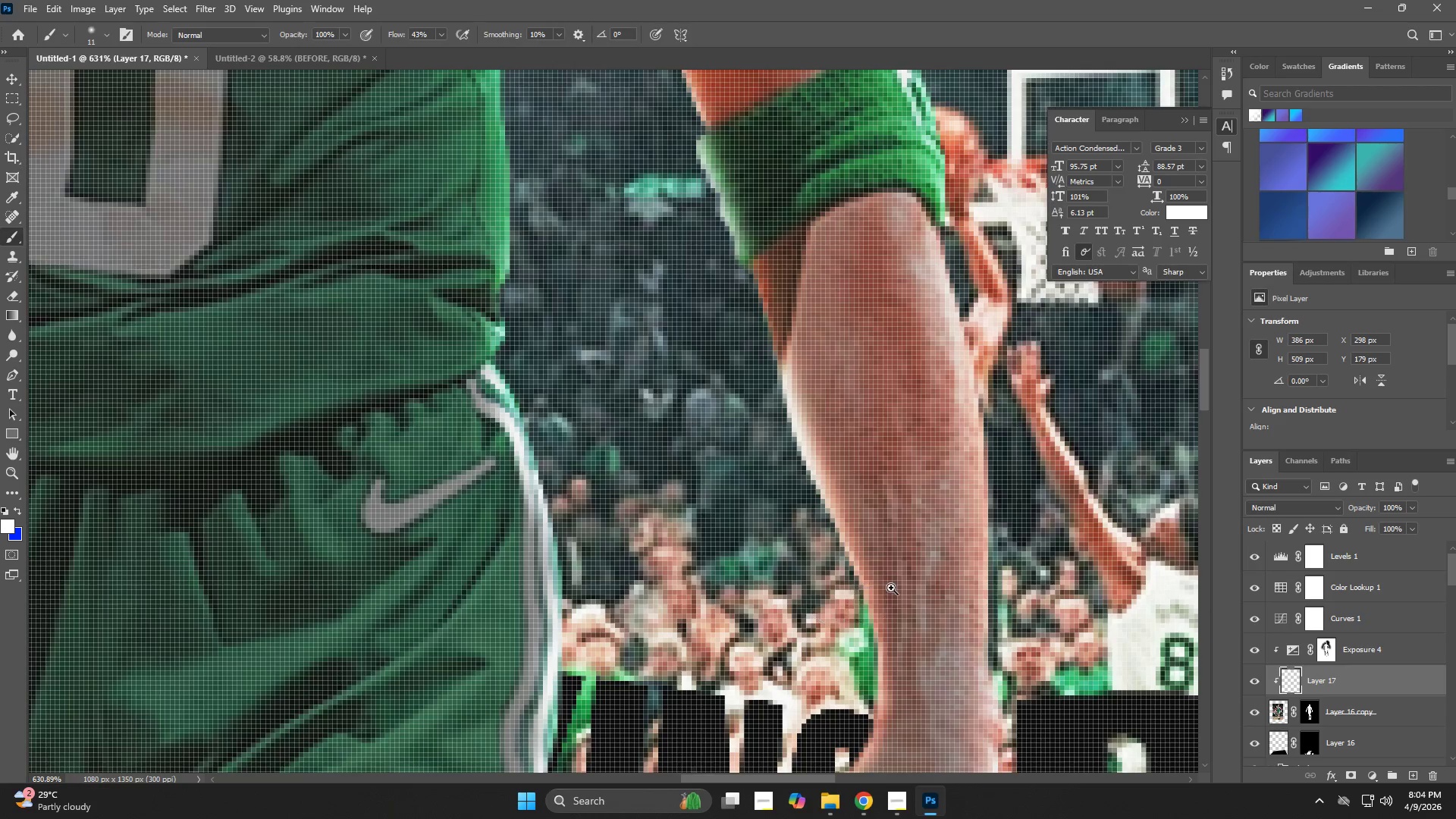 
left_click_drag(start_coordinate=[861, 592], to_coordinate=[769, 619])
 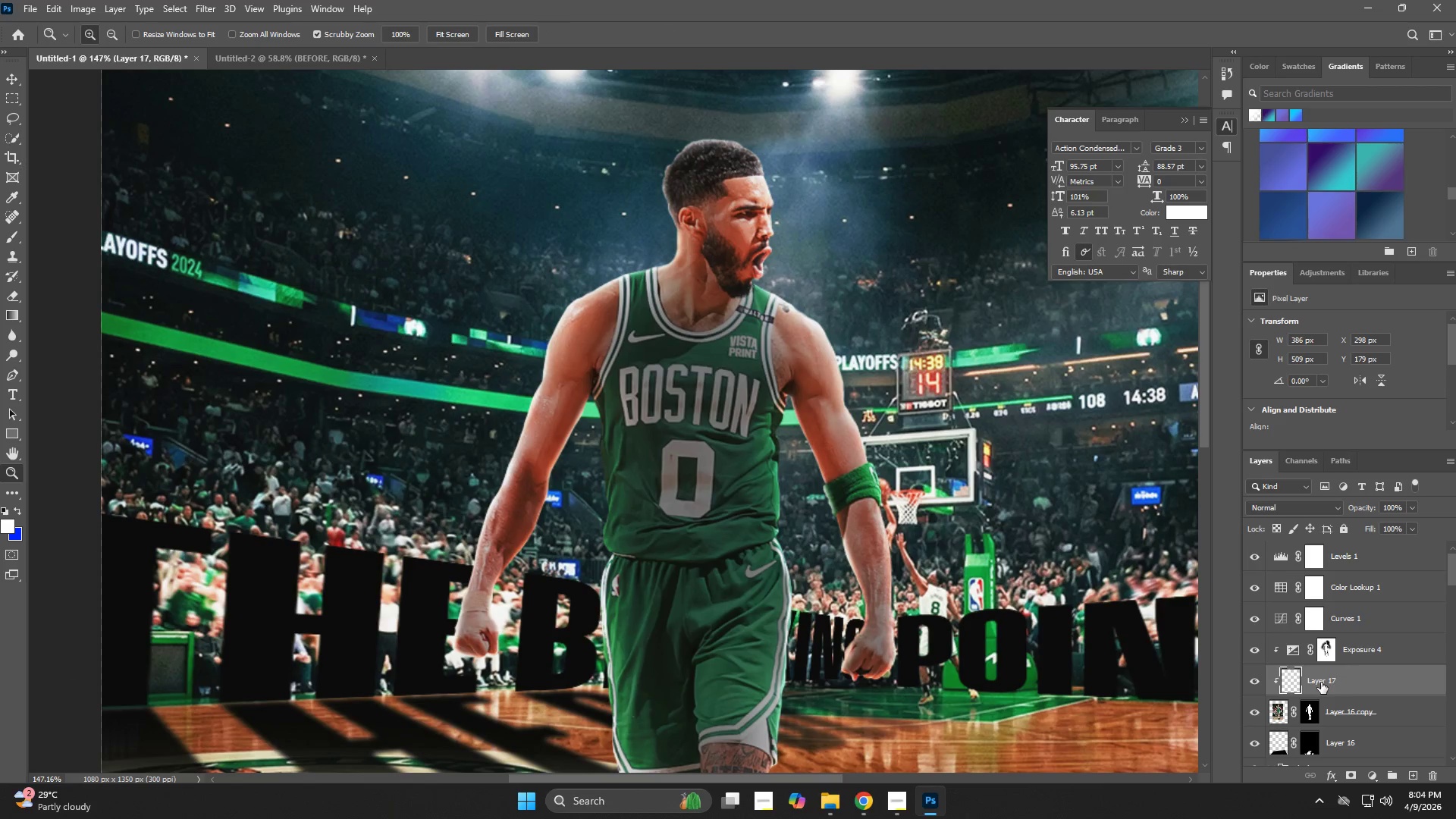 
left_click([1318, 509])
 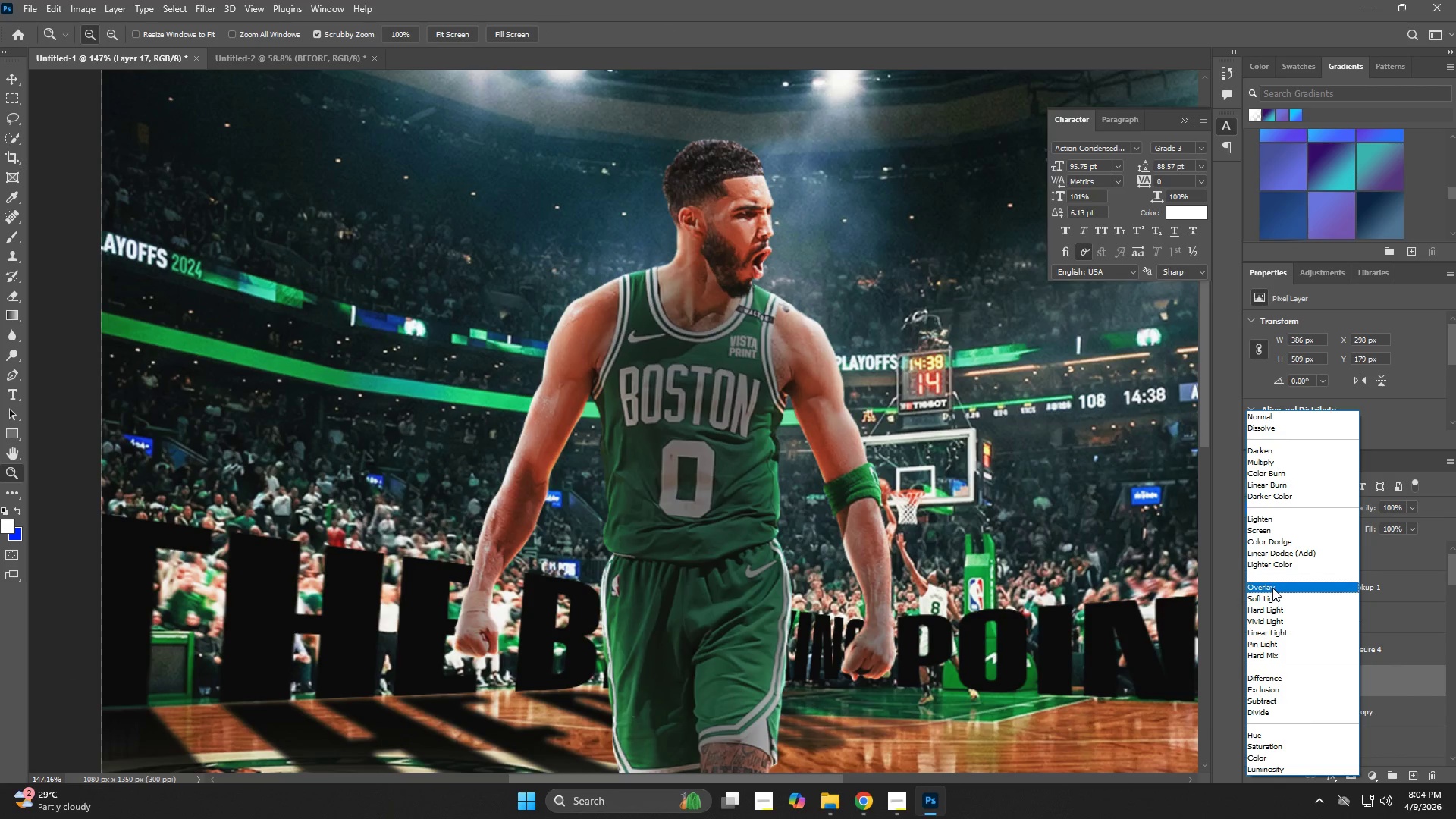 
left_click([1272, 588])
 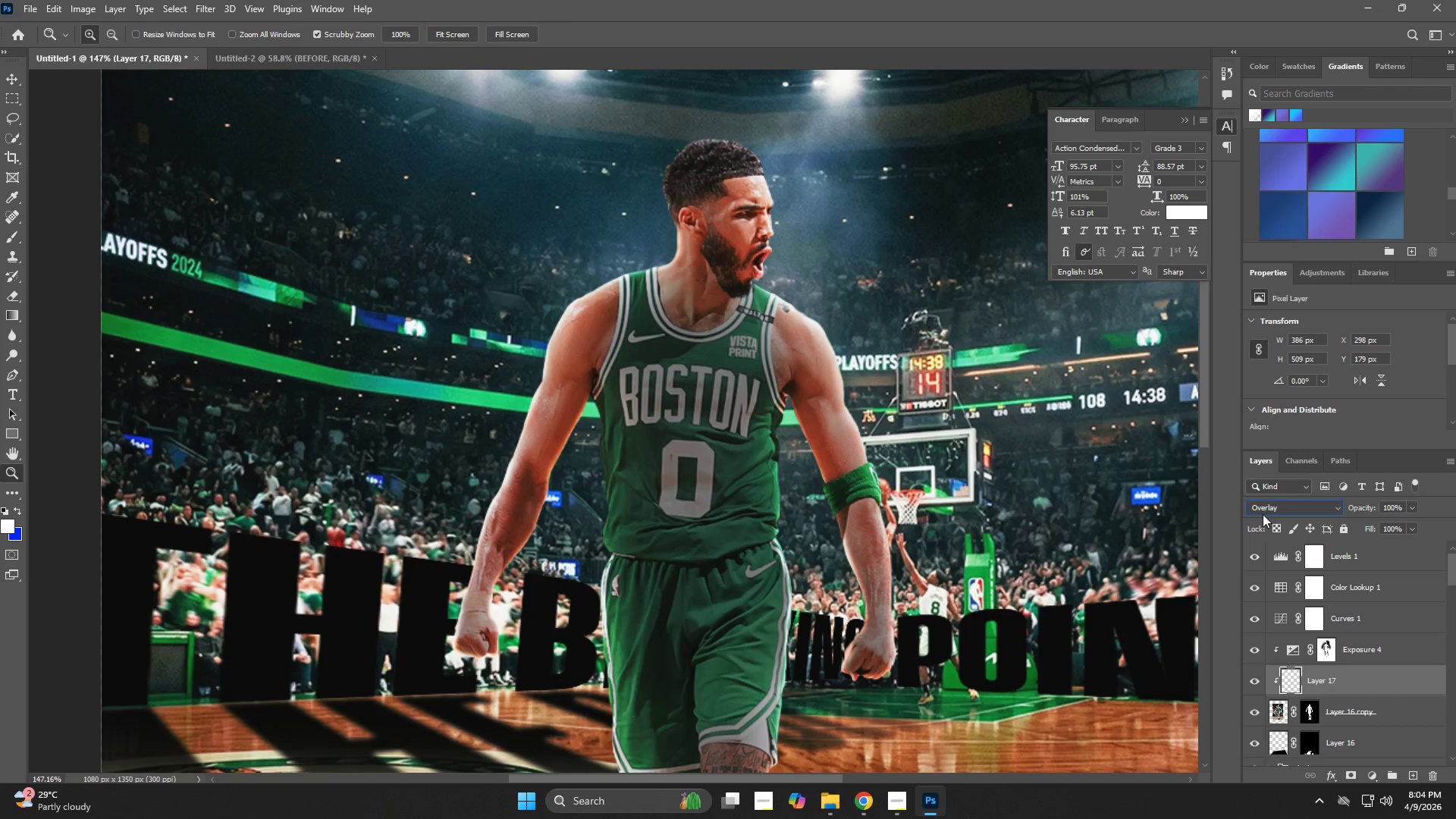 
type(zb)
 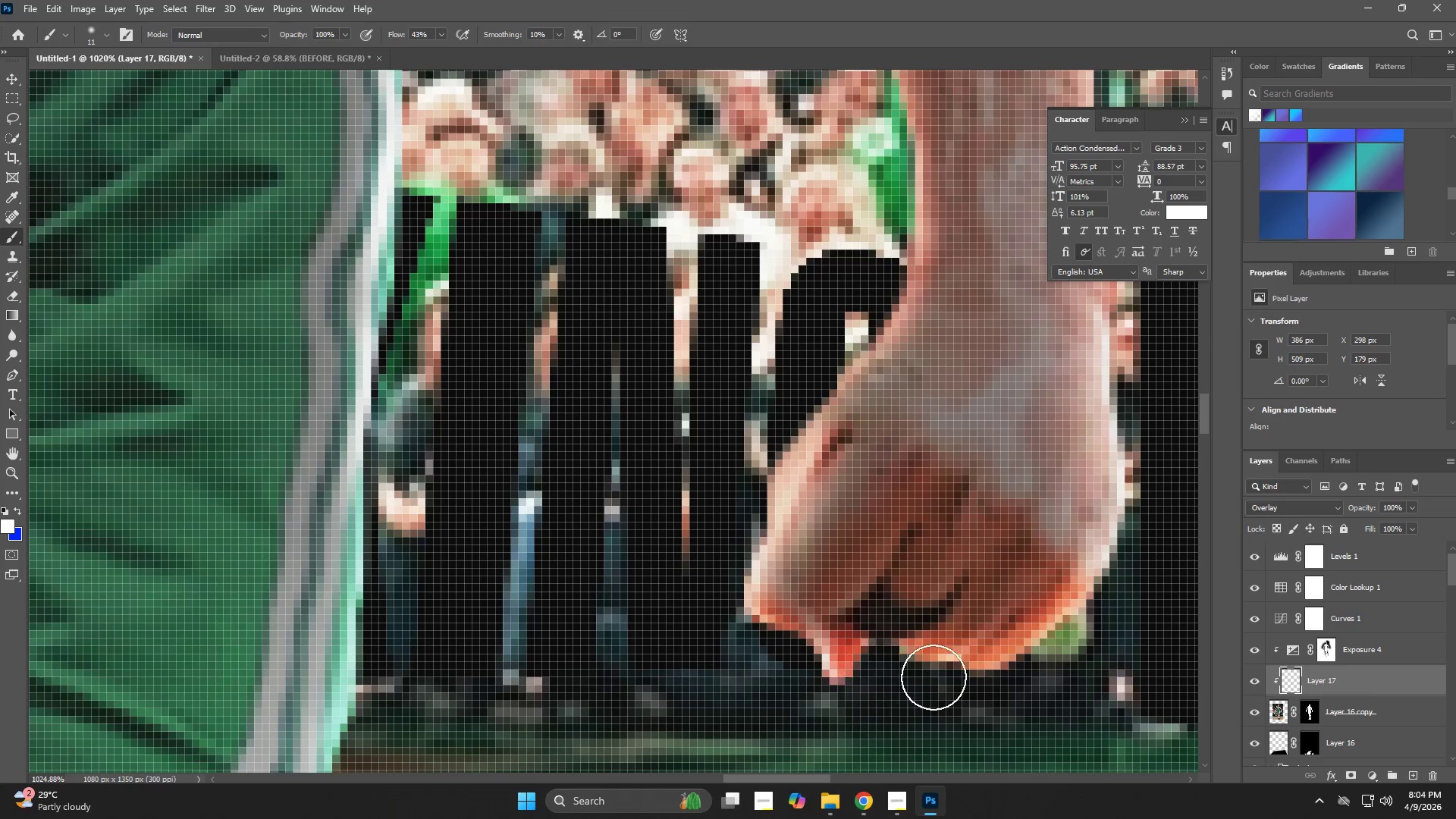 
left_click_drag(start_coordinate=[857, 681], to_coordinate=[972, 743])
 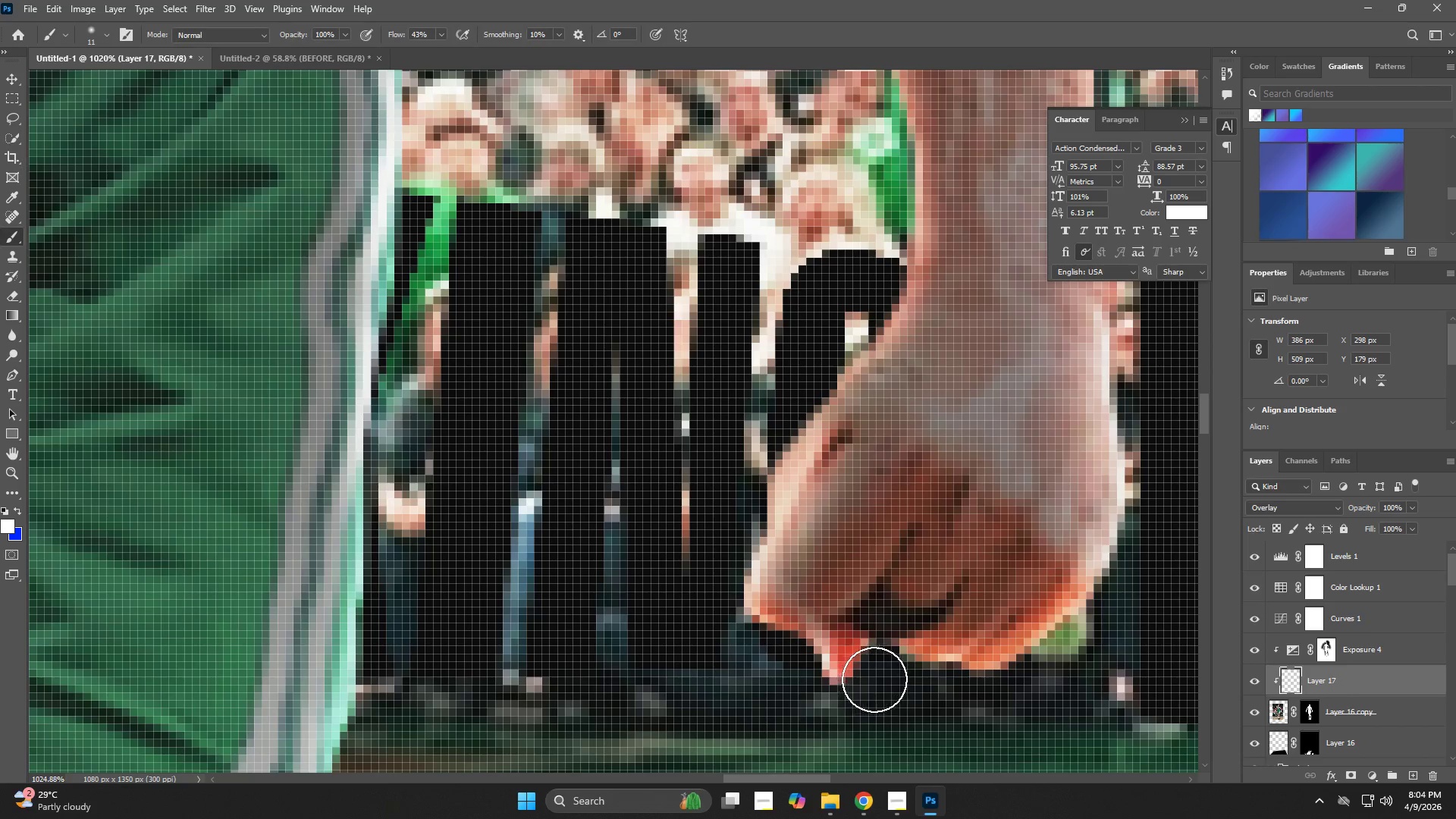 
left_click_drag(start_coordinate=[874, 674], to_coordinate=[1106, 639])
 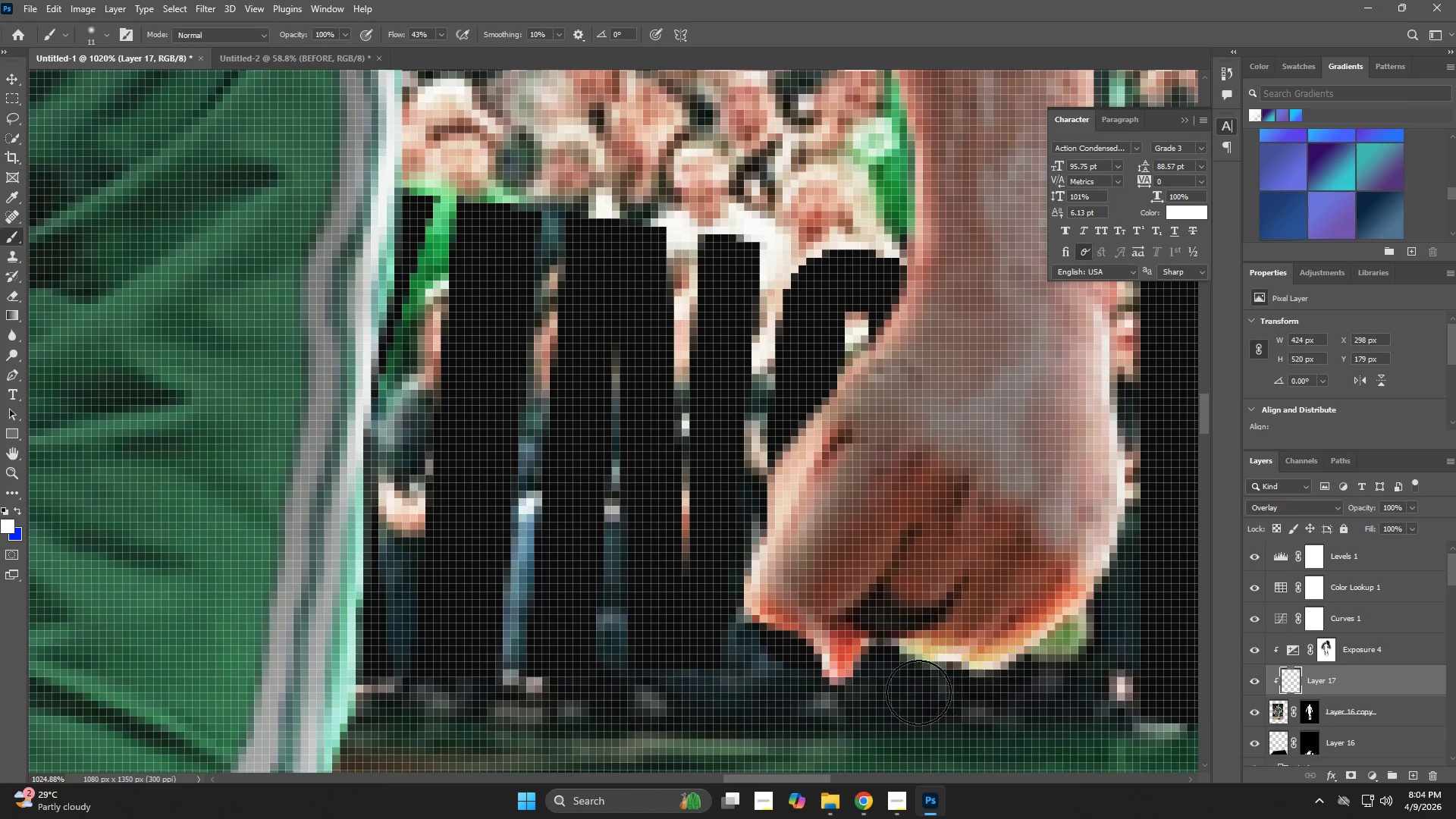 
left_click_drag(start_coordinate=[901, 685], to_coordinate=[815, 340])
 